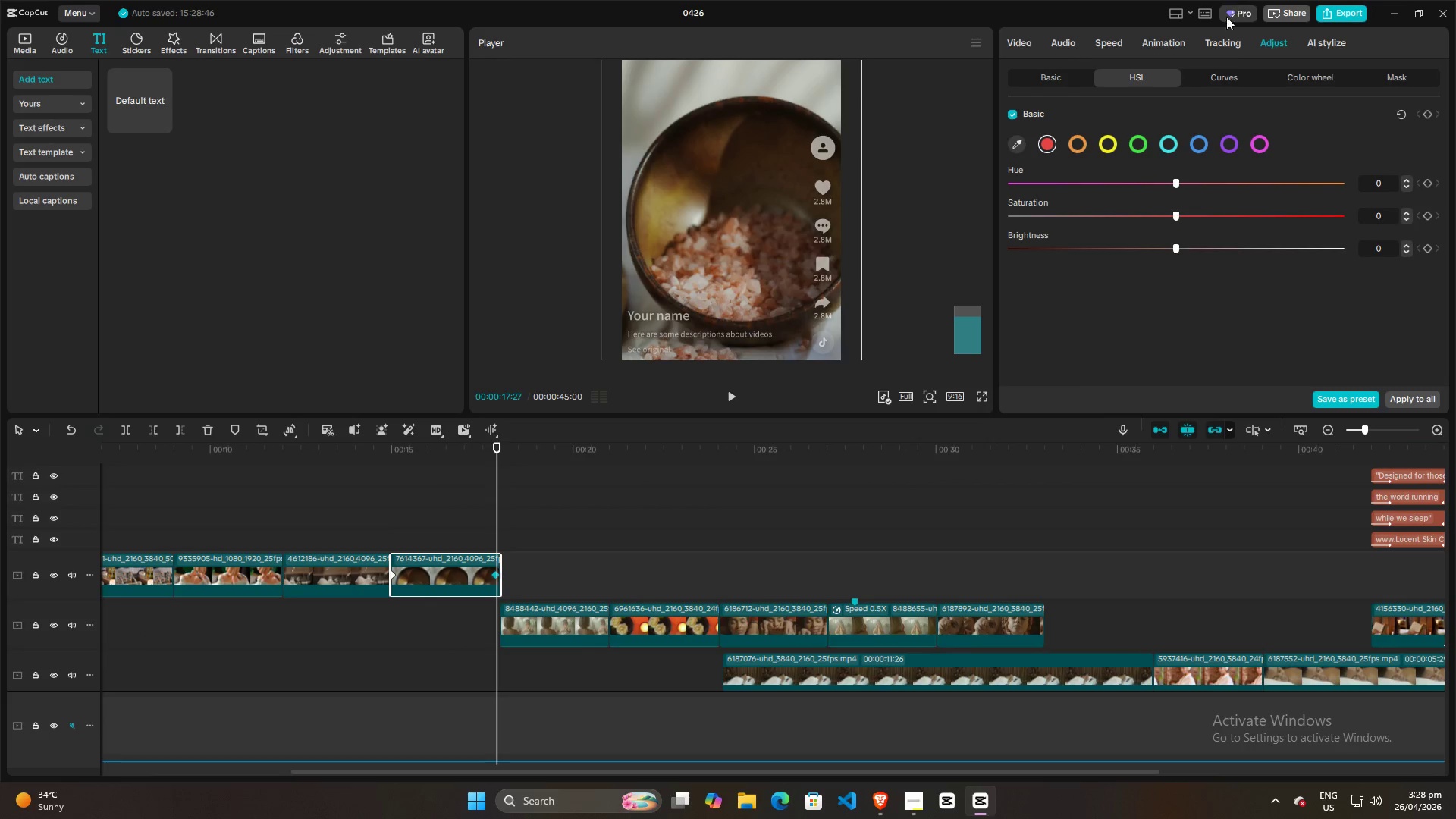 
right_click([493, 576])
 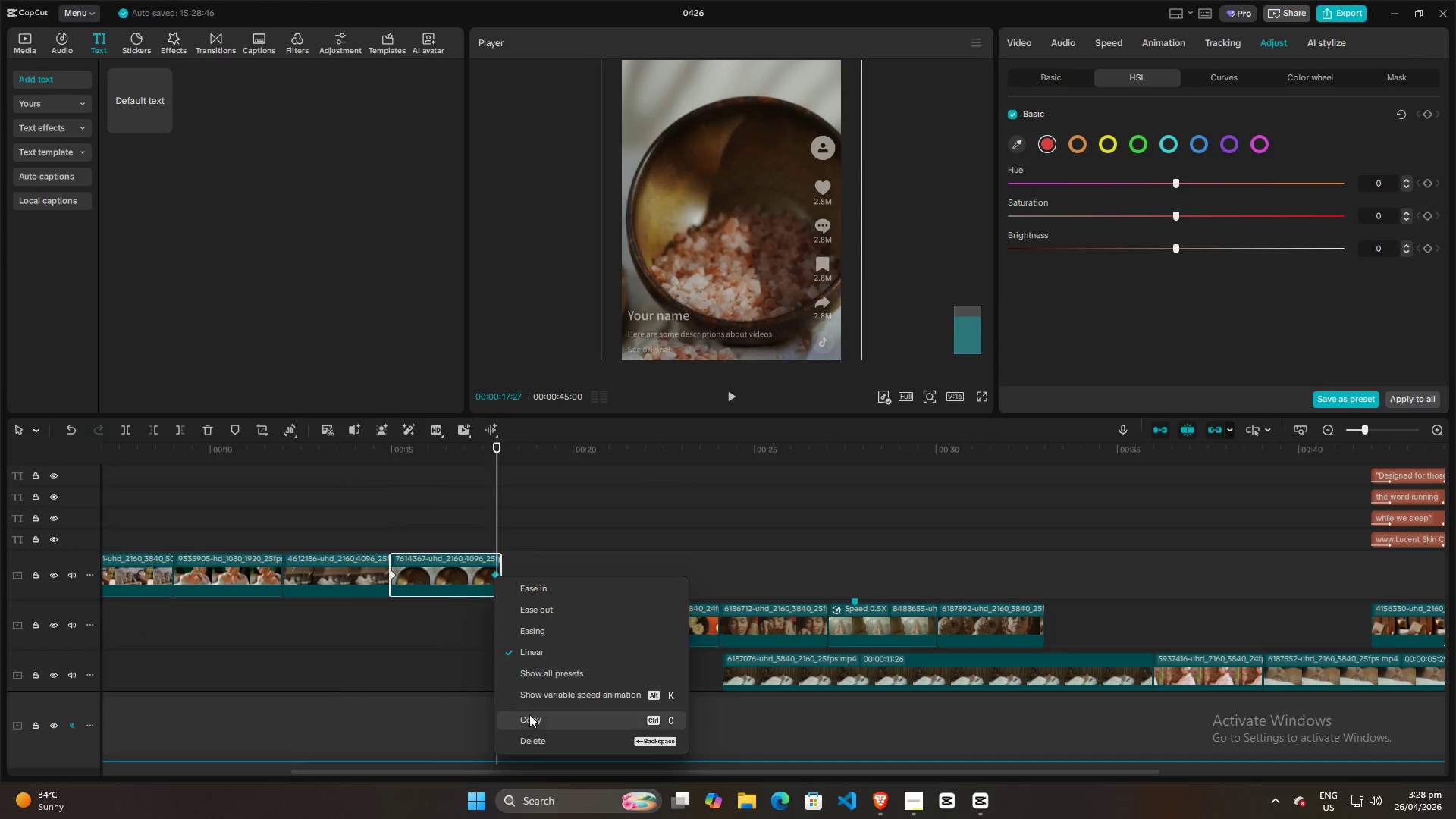 
left_click([535, 738])
 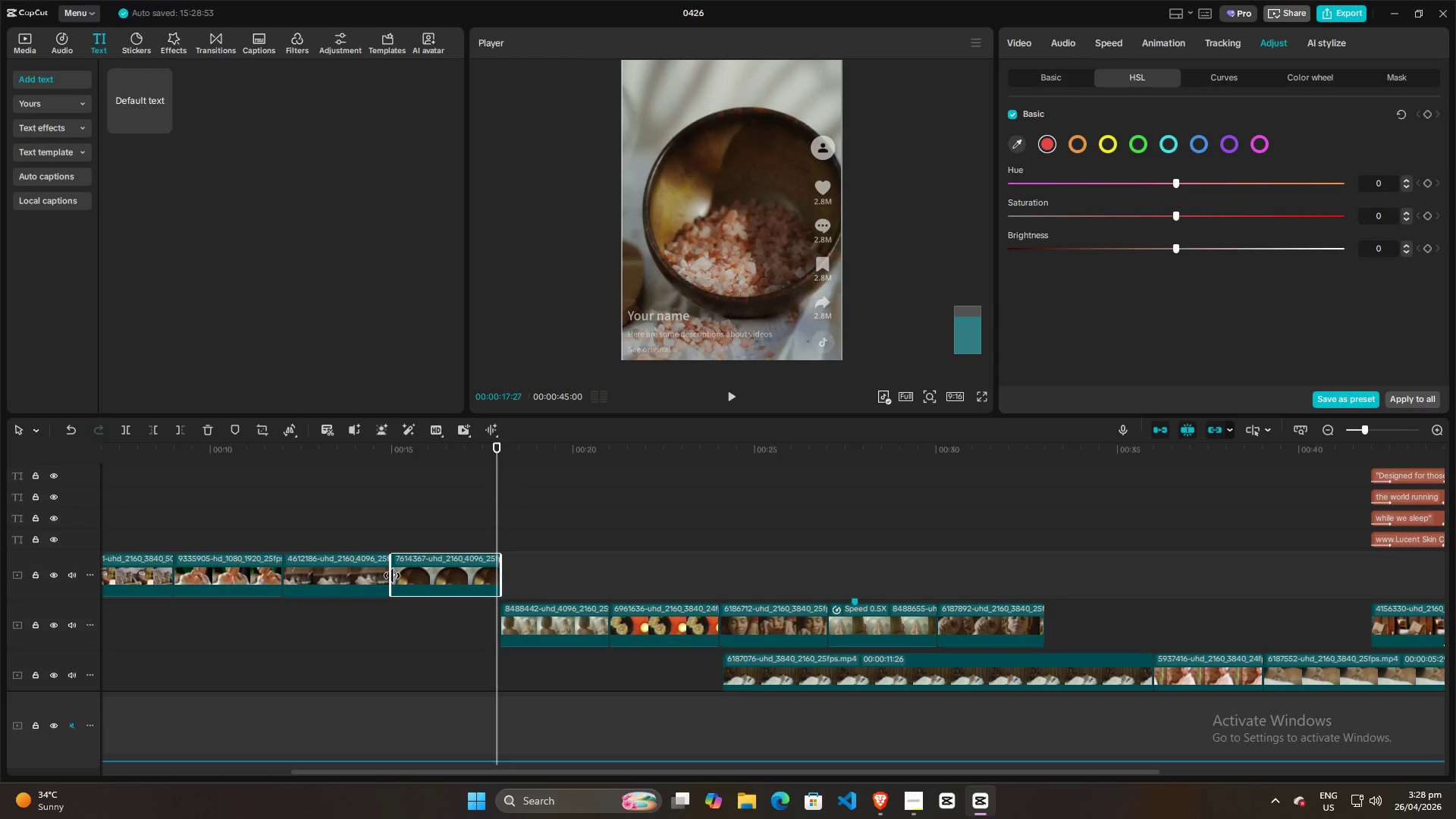 
left_click([394, 576])
 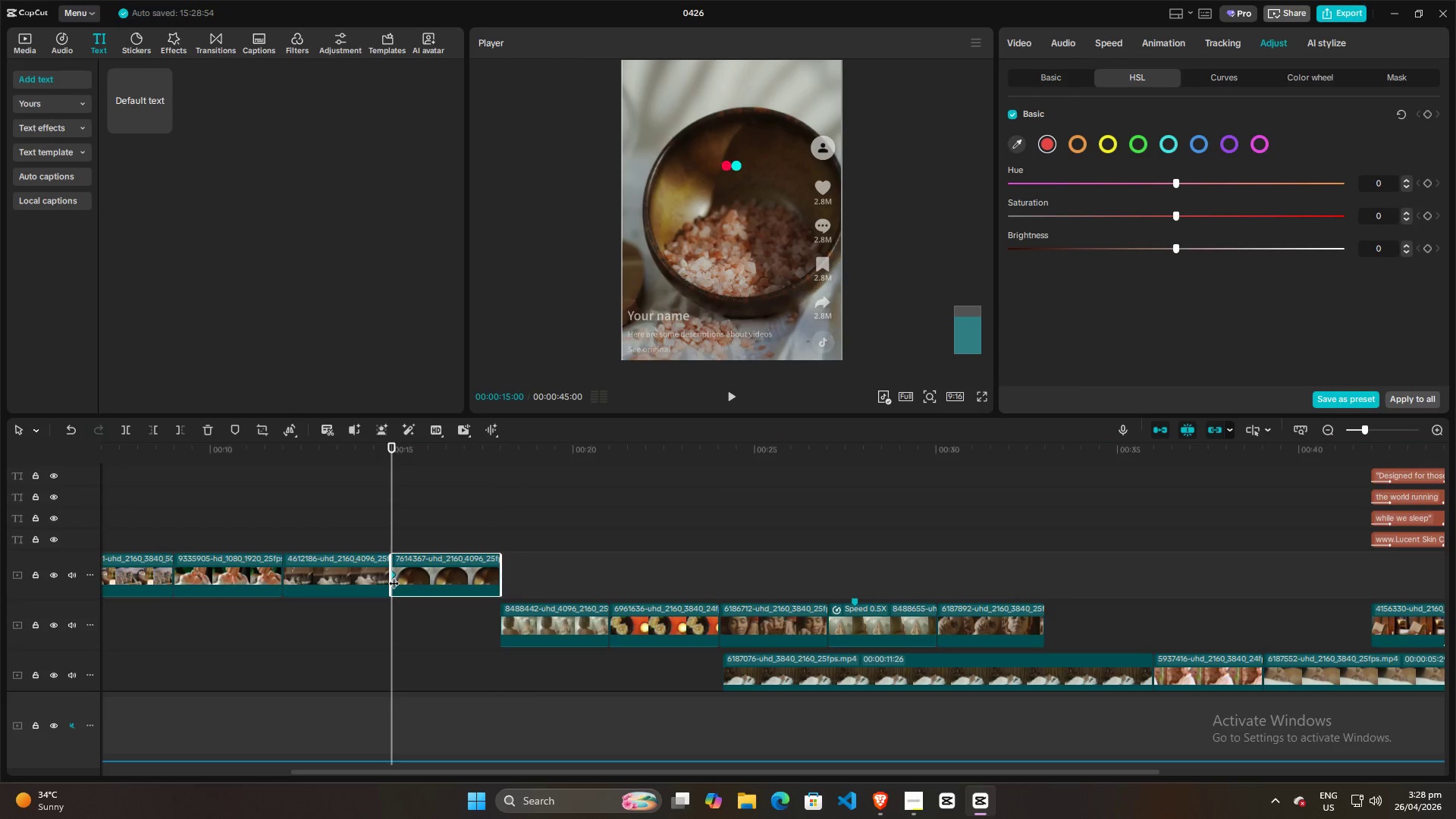 
right_click([394, 572])
 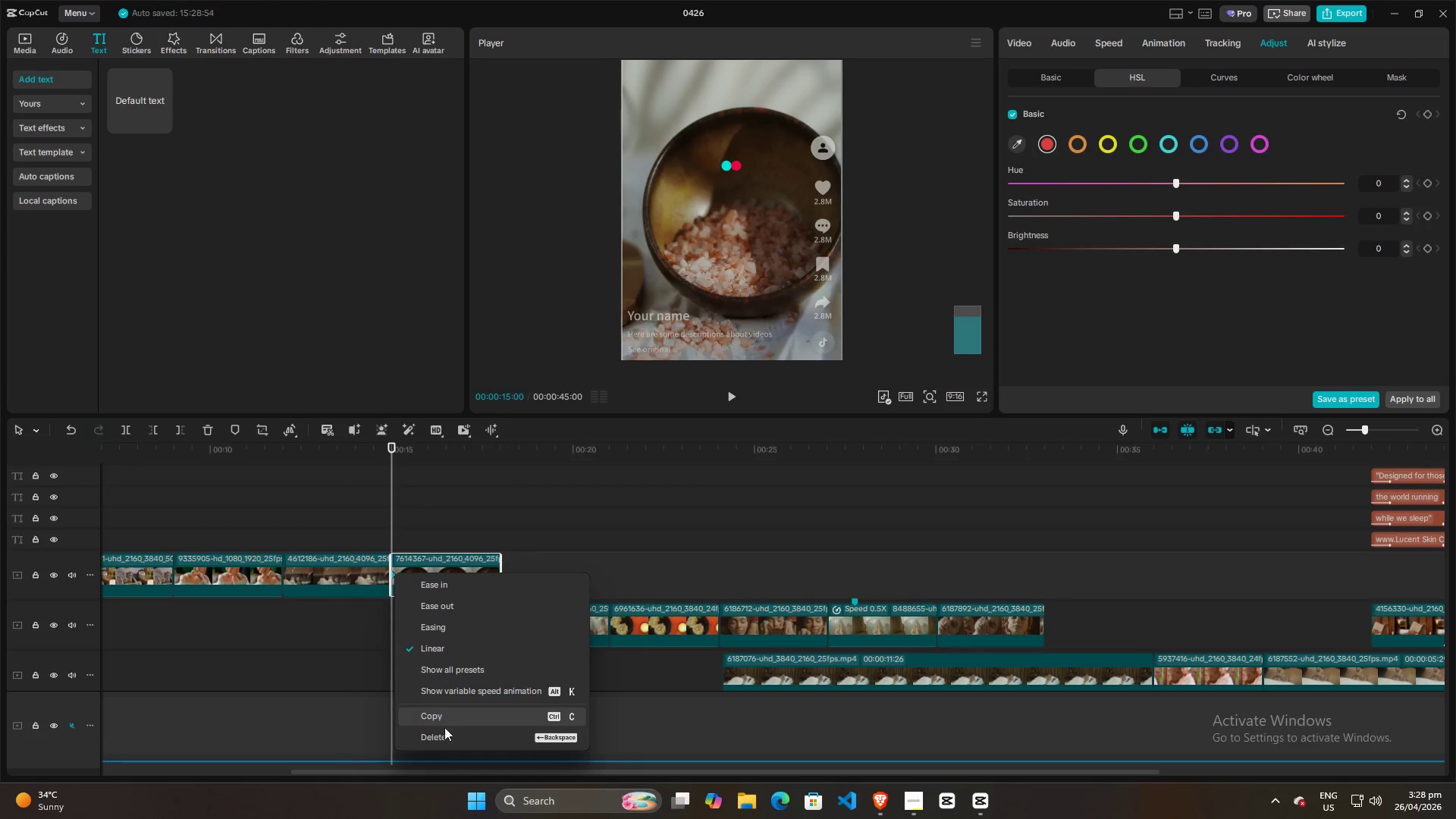 
left_click([444, 733])
 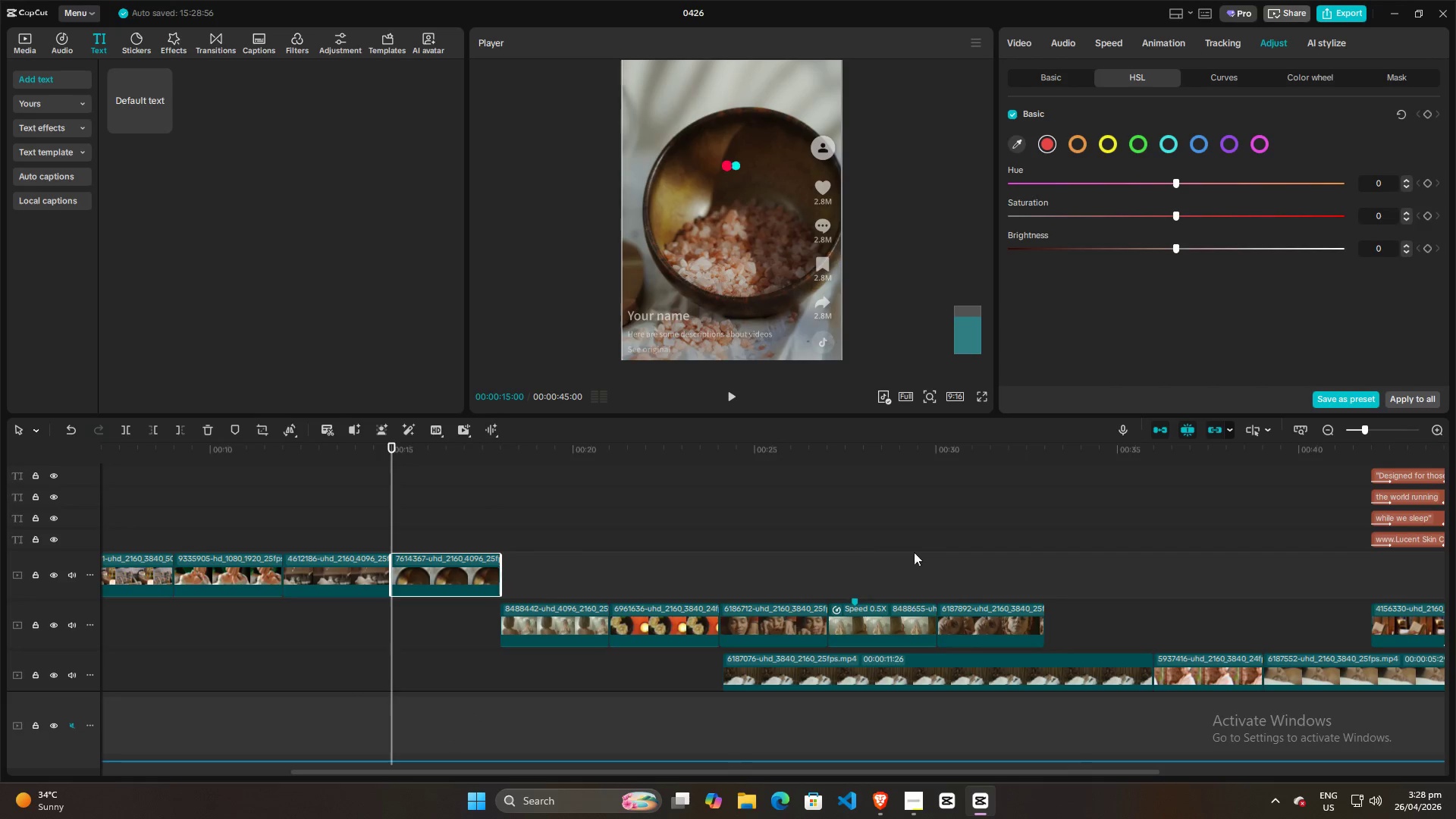 
left_click([940, 532])
 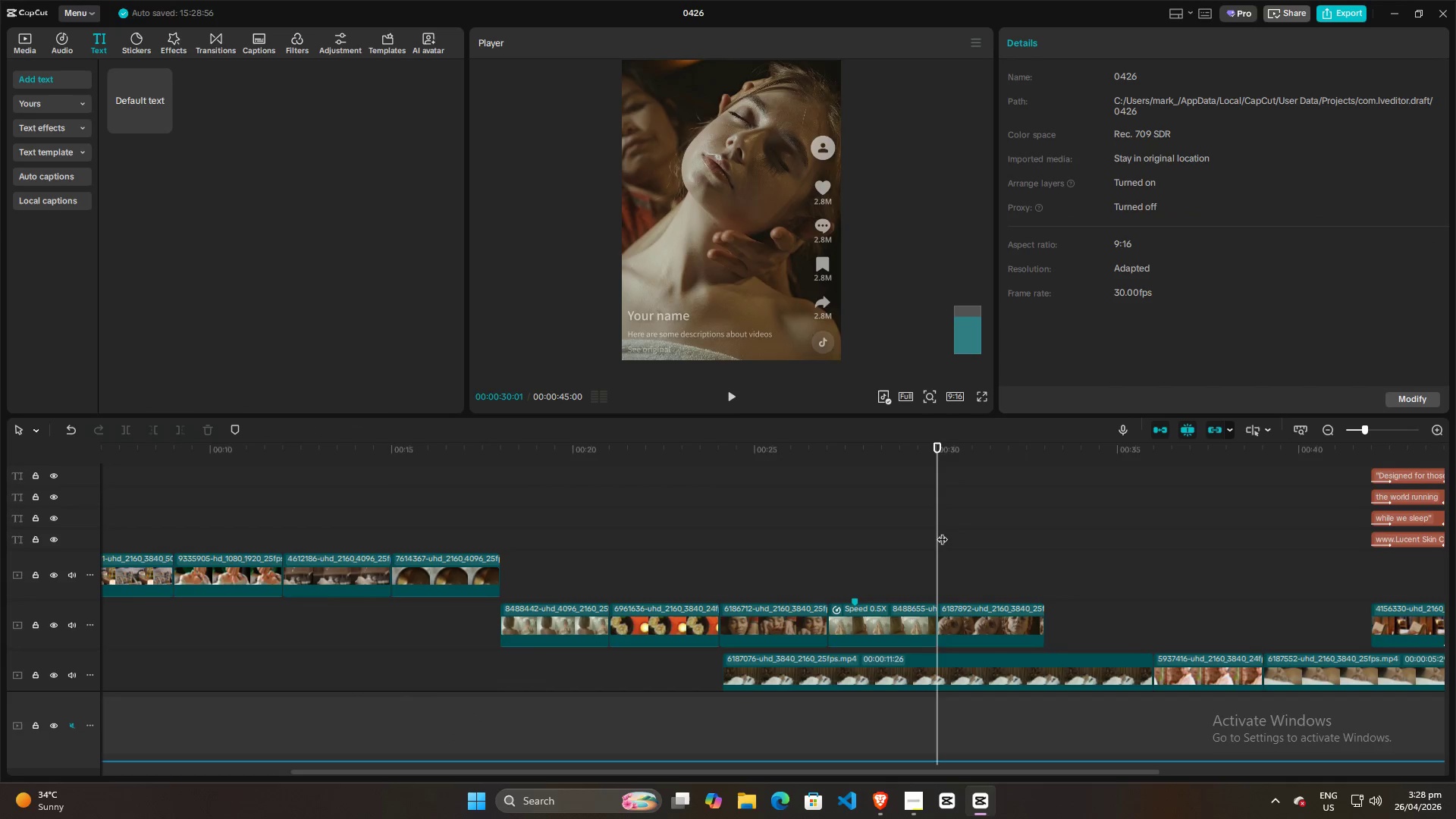 
hold_key(key=ControlLeft, duration=0.52)
scroll: coordinate [1037, 522], scroll_direction: down, amount: 9.0
 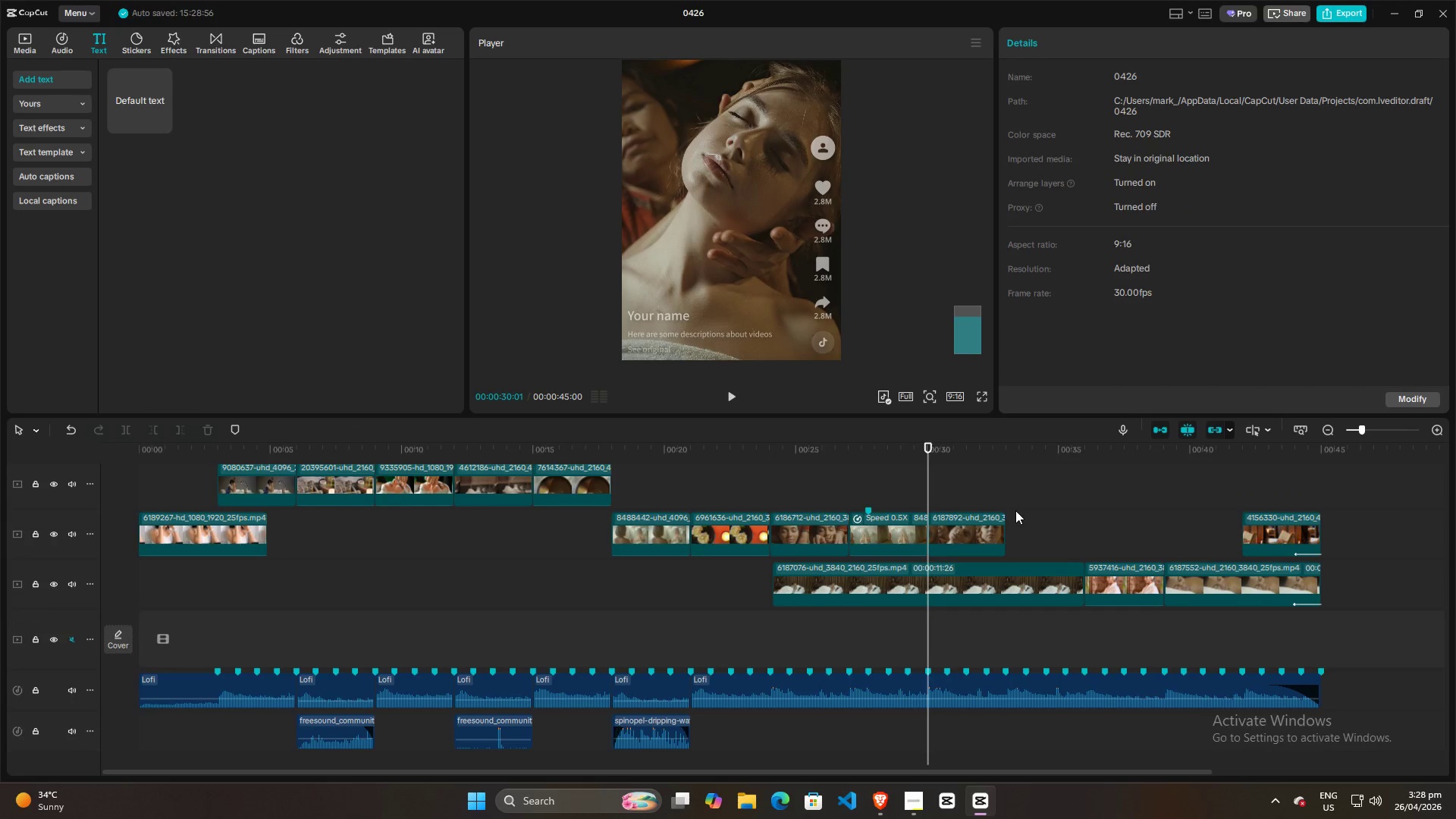 
left_click([942, 513])
 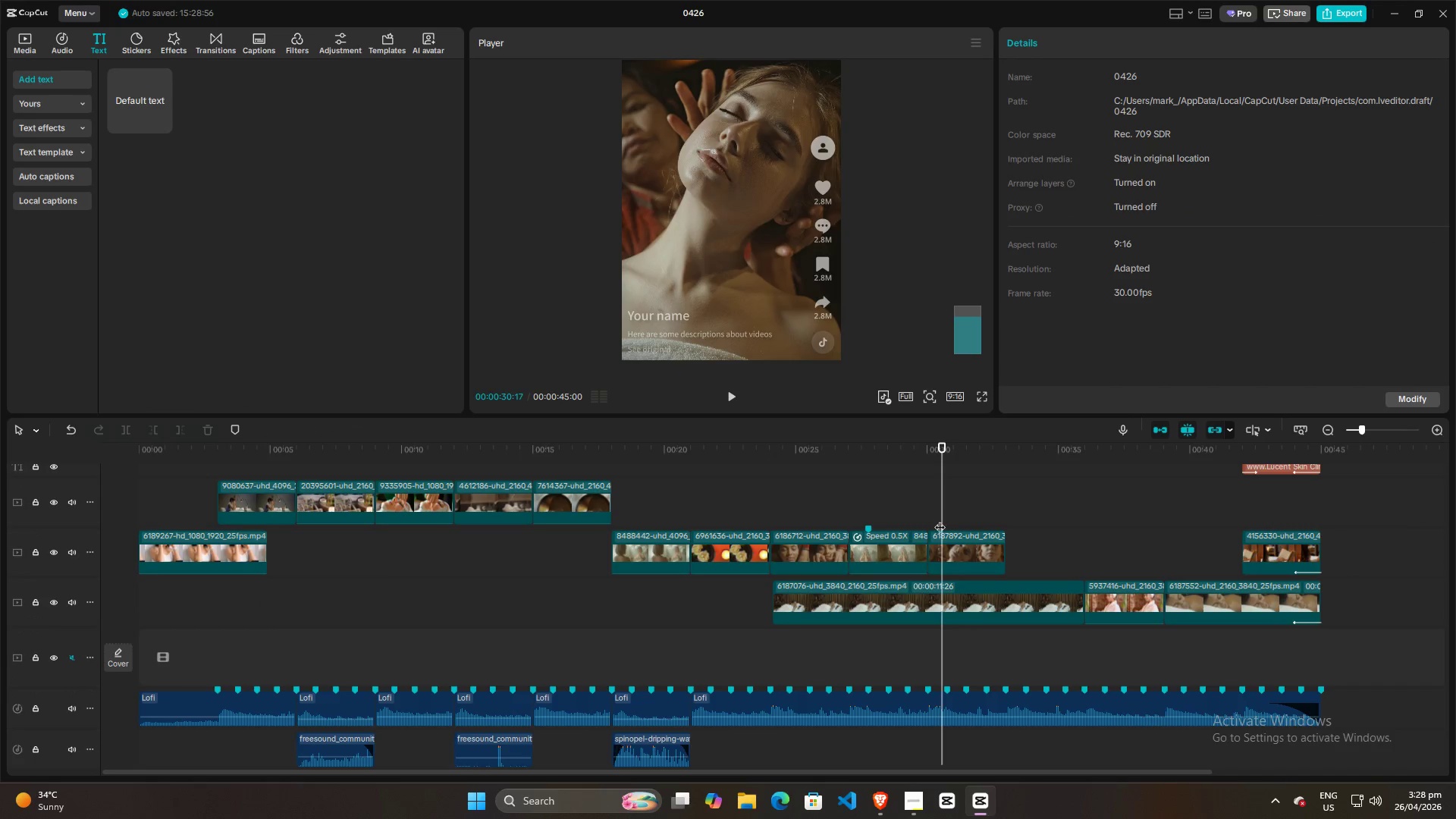 
scroll: coordinate [1014, 508], scroll_direction: up, amount: 1.0
 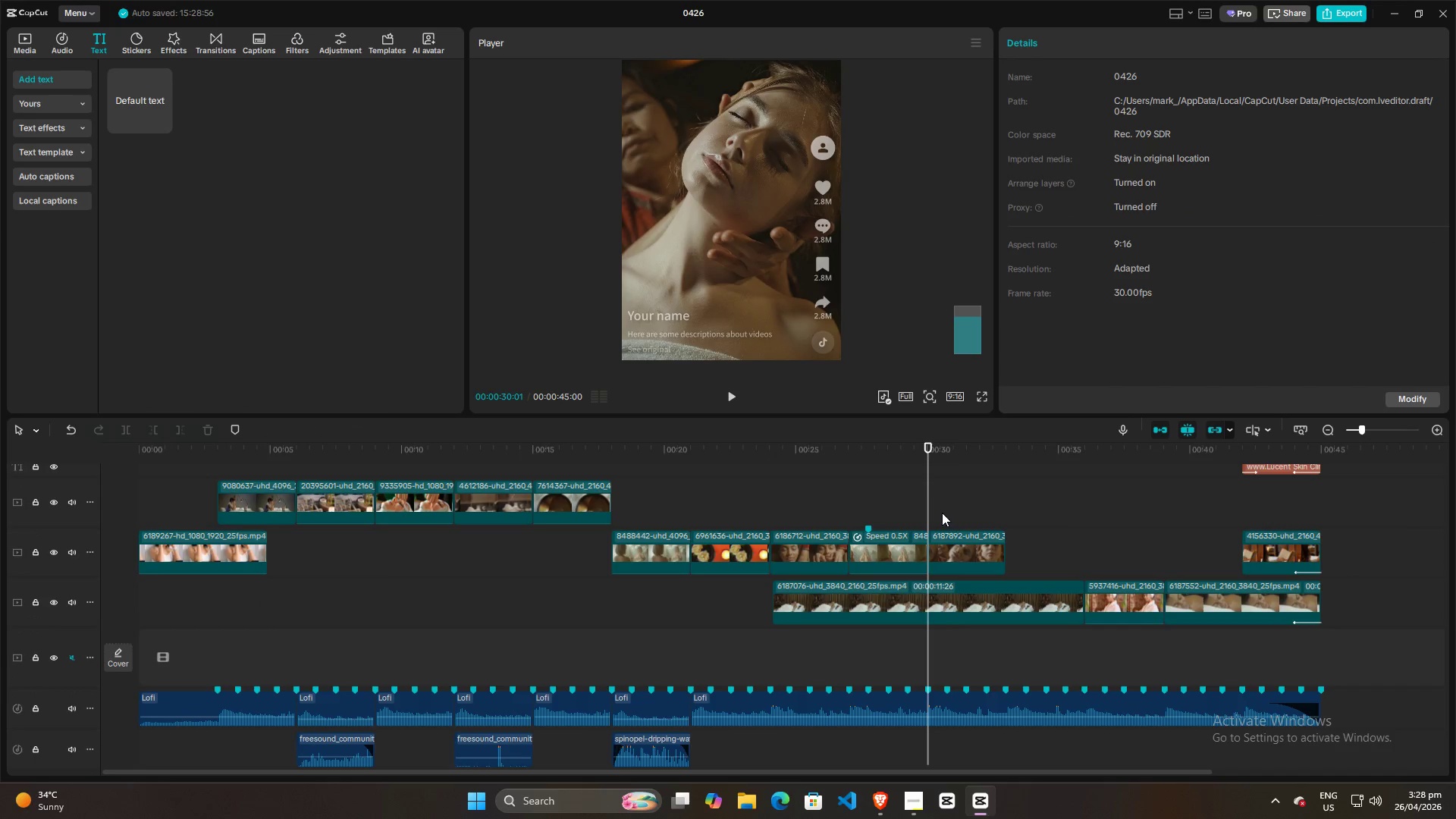 
left_click([940, 537])
 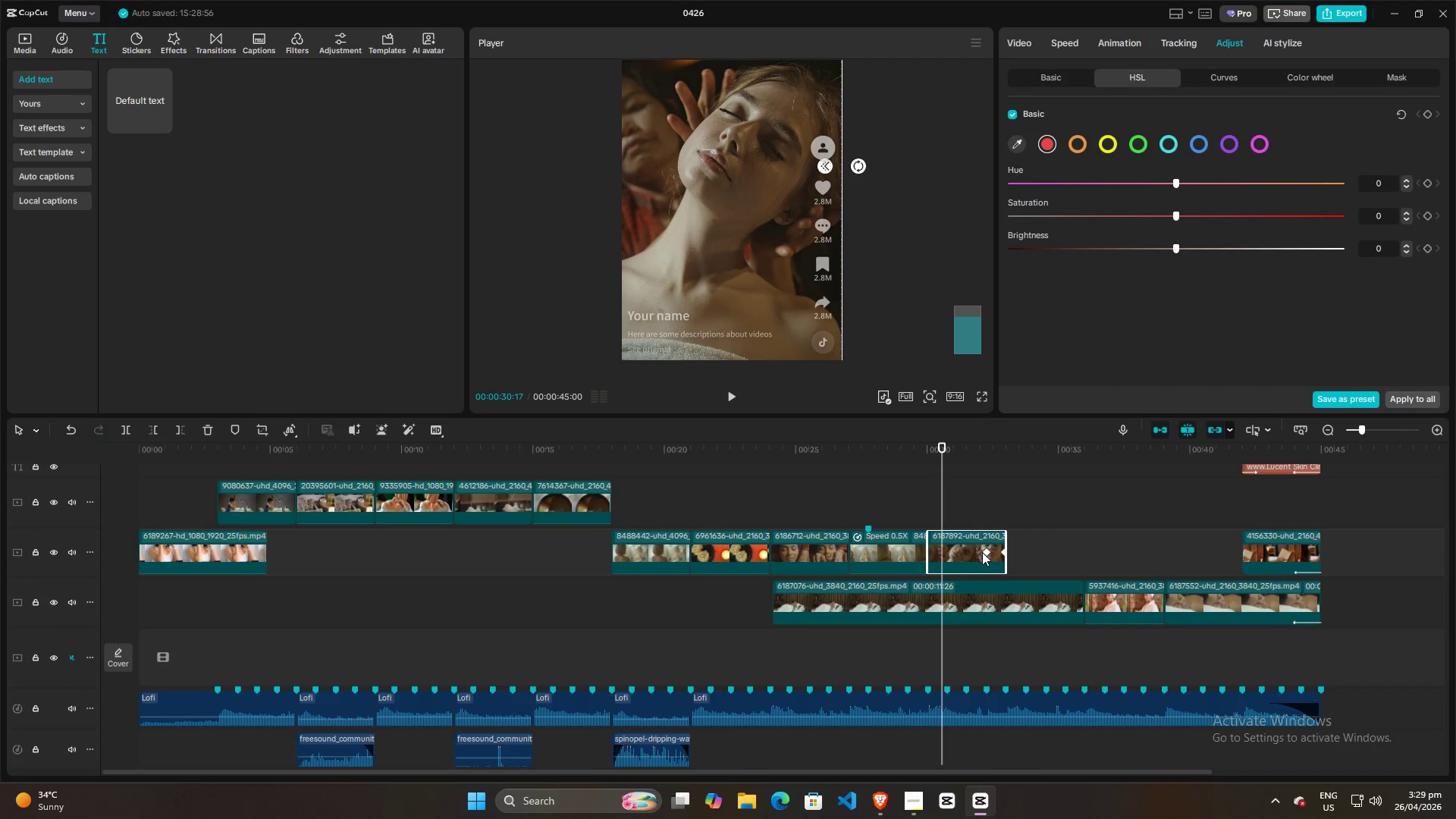 
right_click([984, 550])
 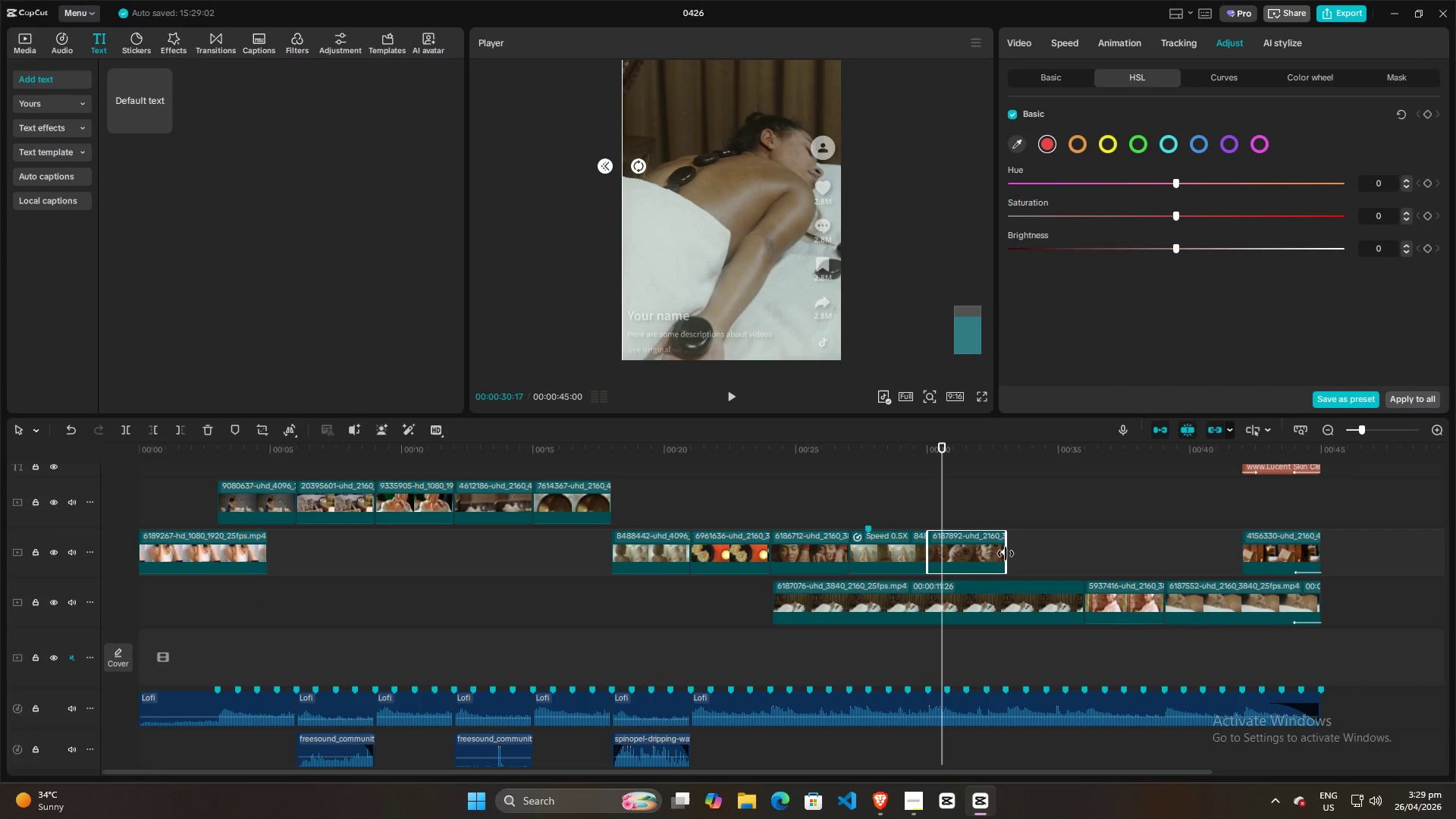 
left_click([1003, 554])
 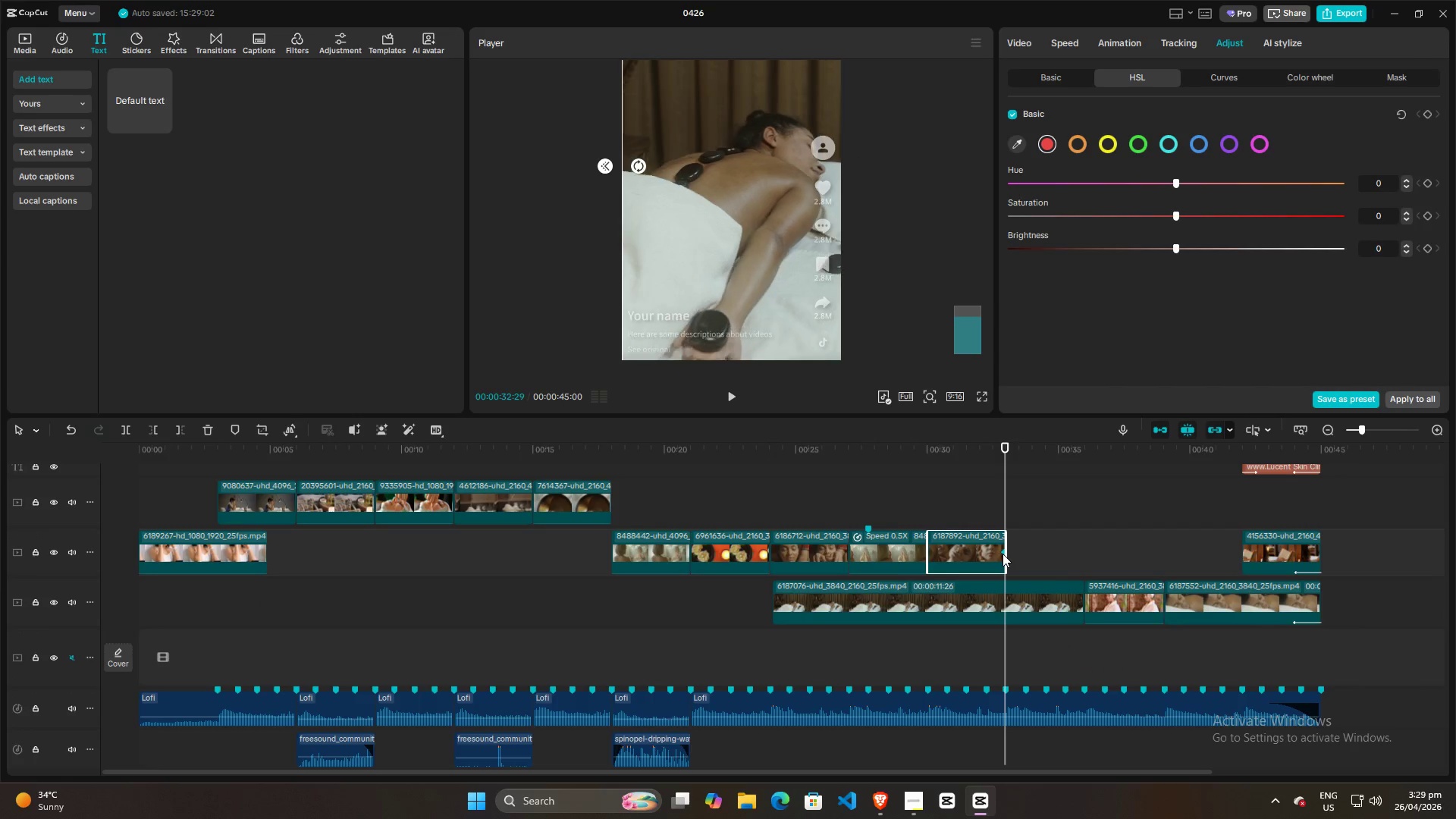 
right_click([1003, 554])
 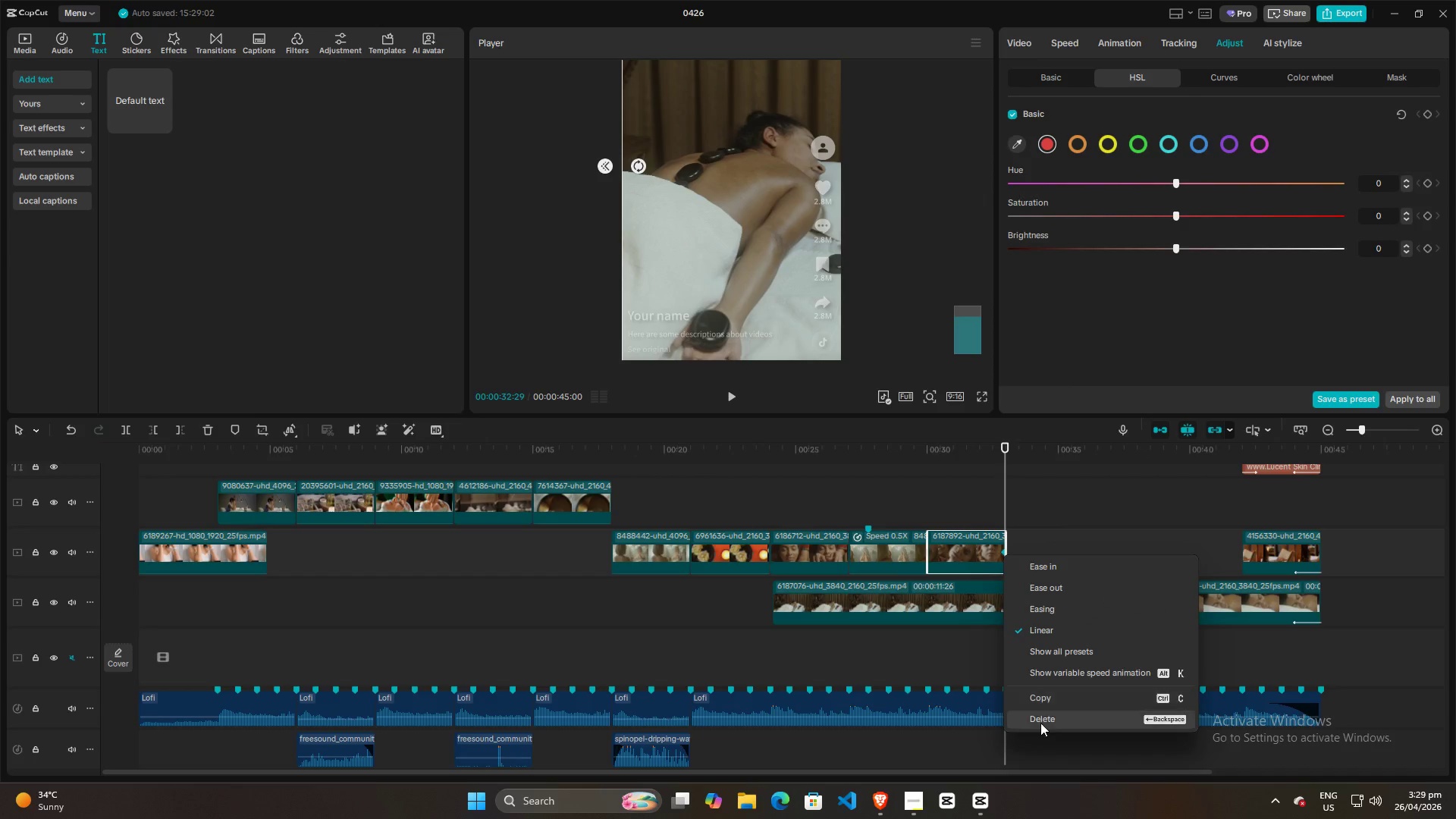 
left_click([1043, 729])
 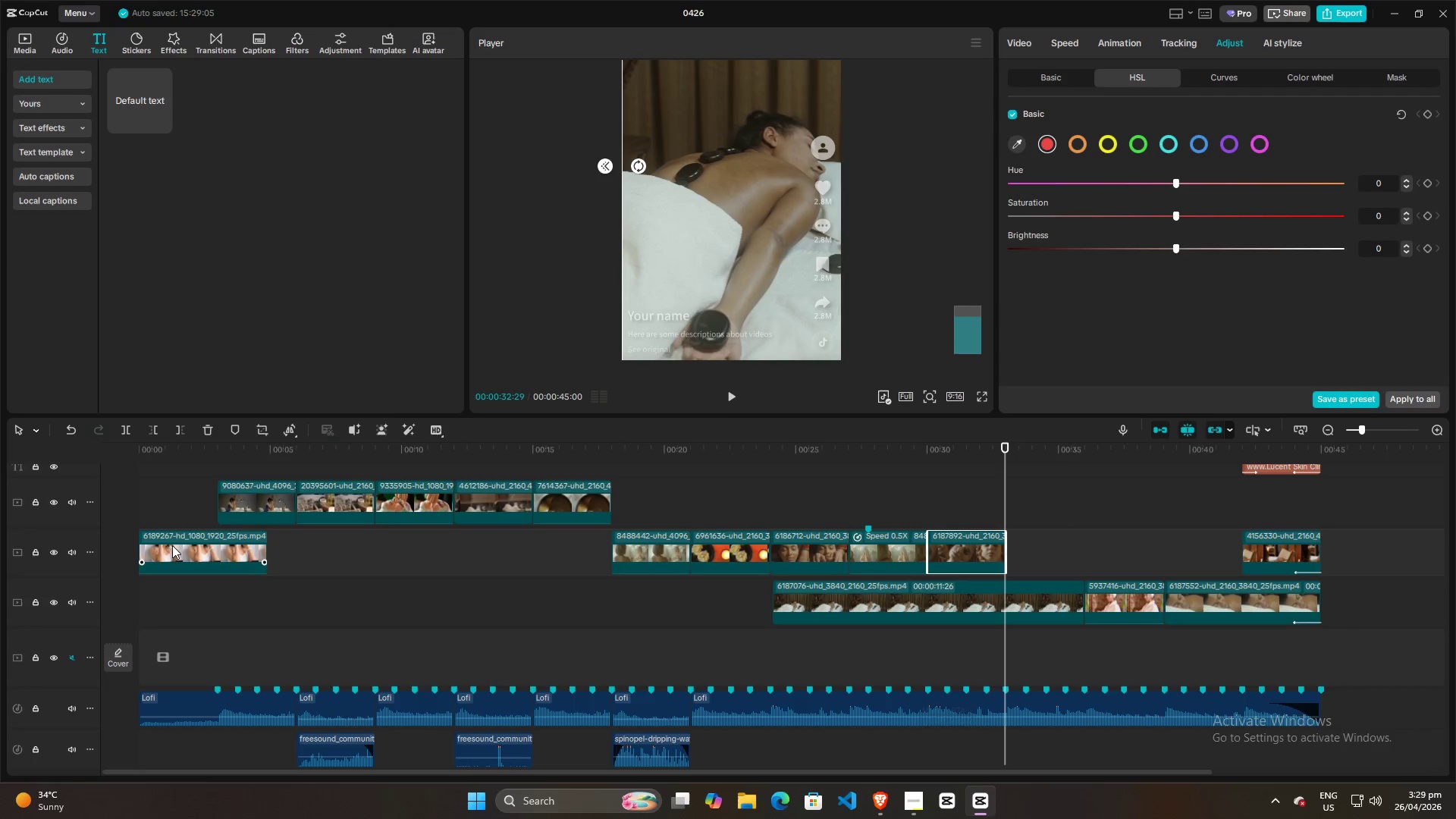 
left_click([155, 547])
 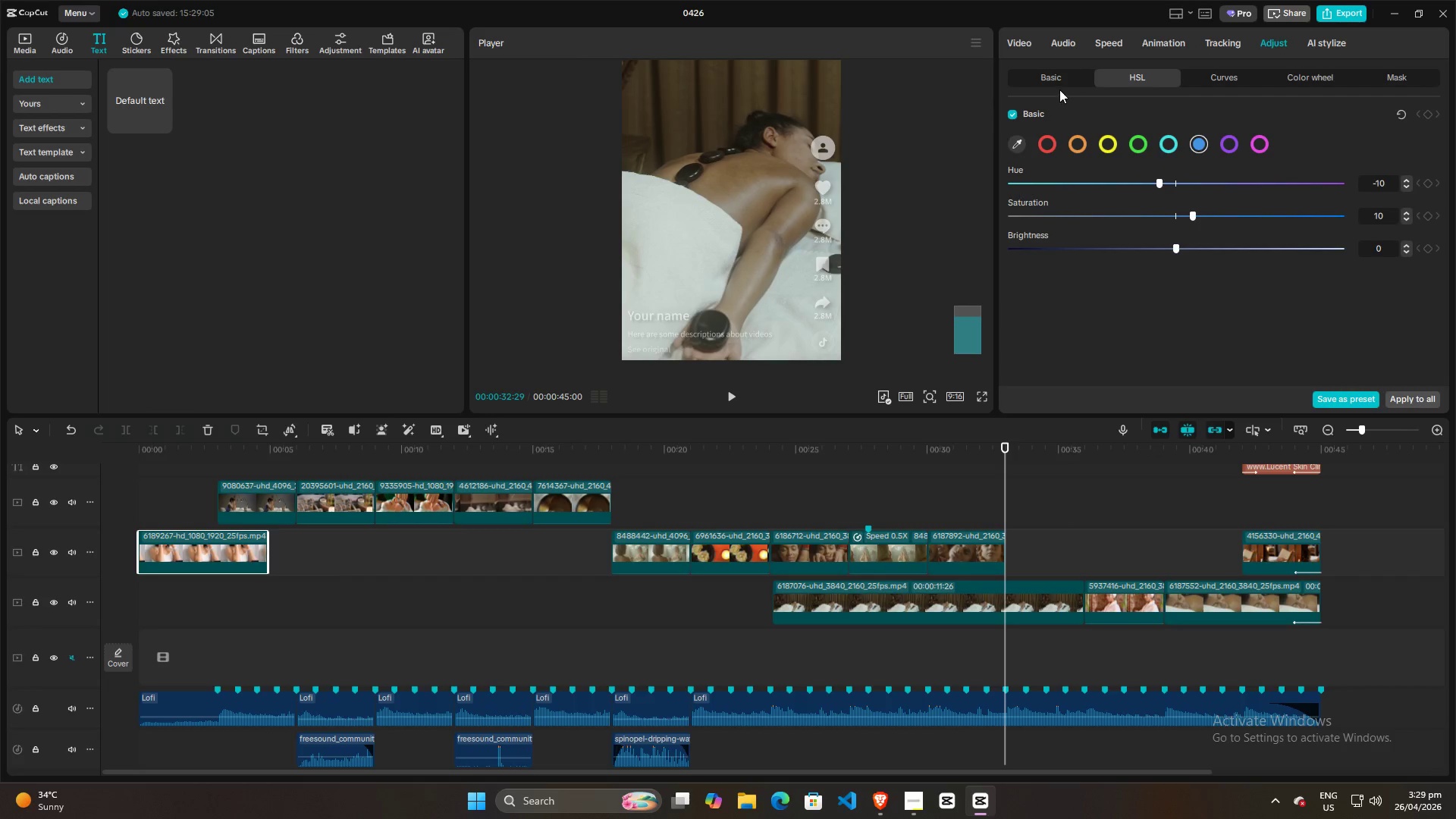 
left_click([1053, 79])
 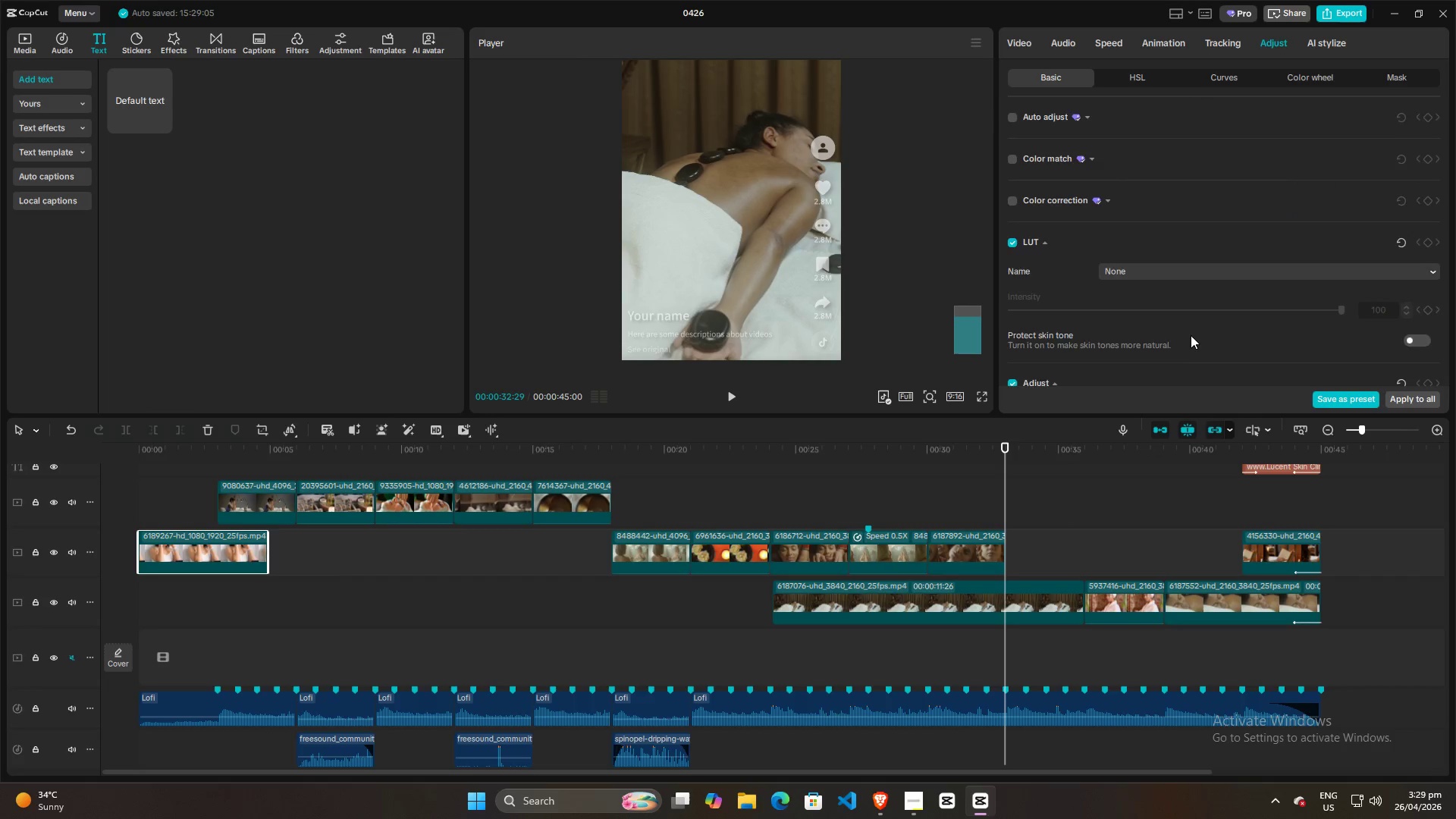 
scroll: coordinate [1275, 317], scroll_direction: down, amount: 16.0
 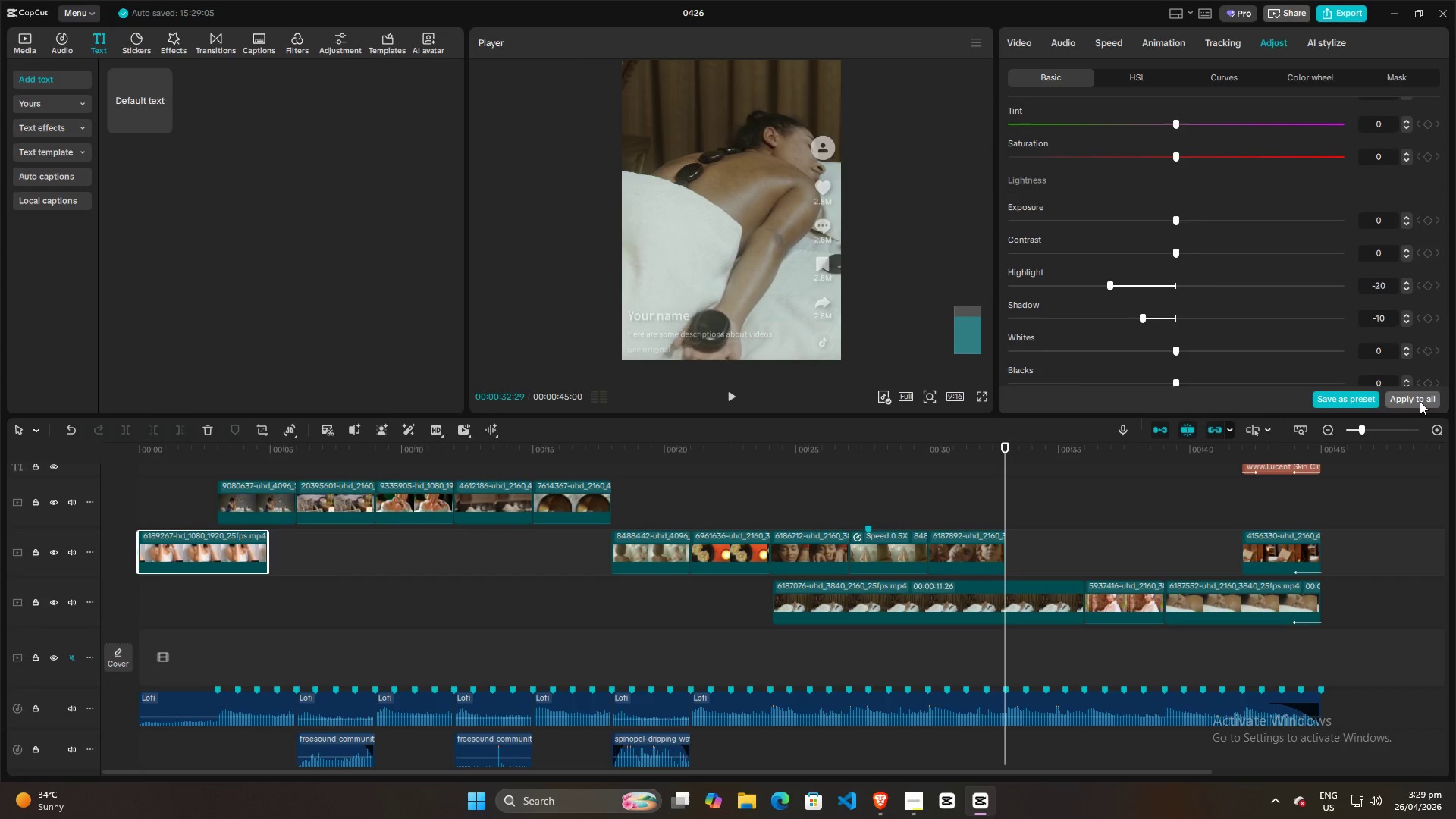 
left_click([1420, 401])
 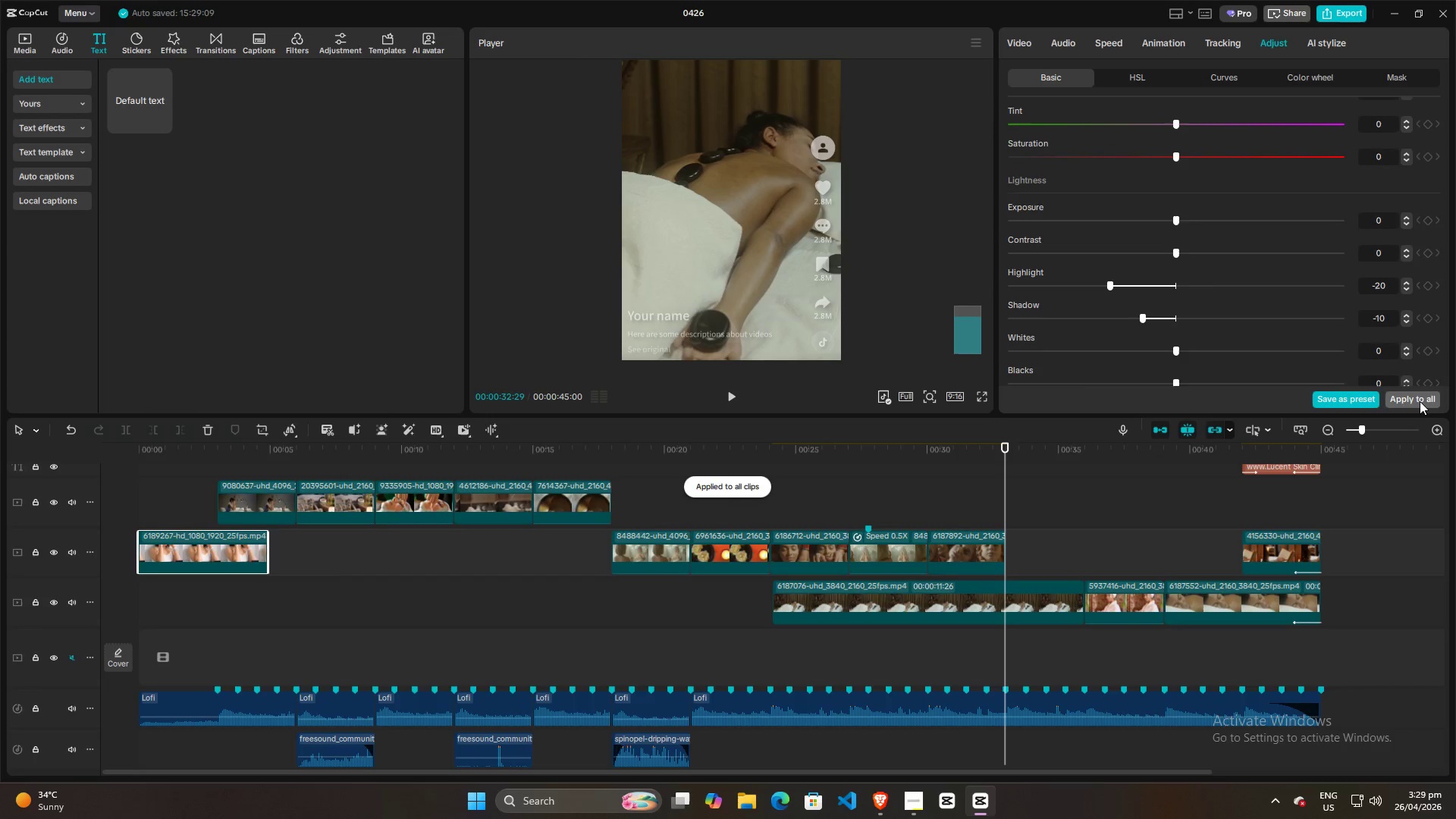 
double_click([1420, 401])
 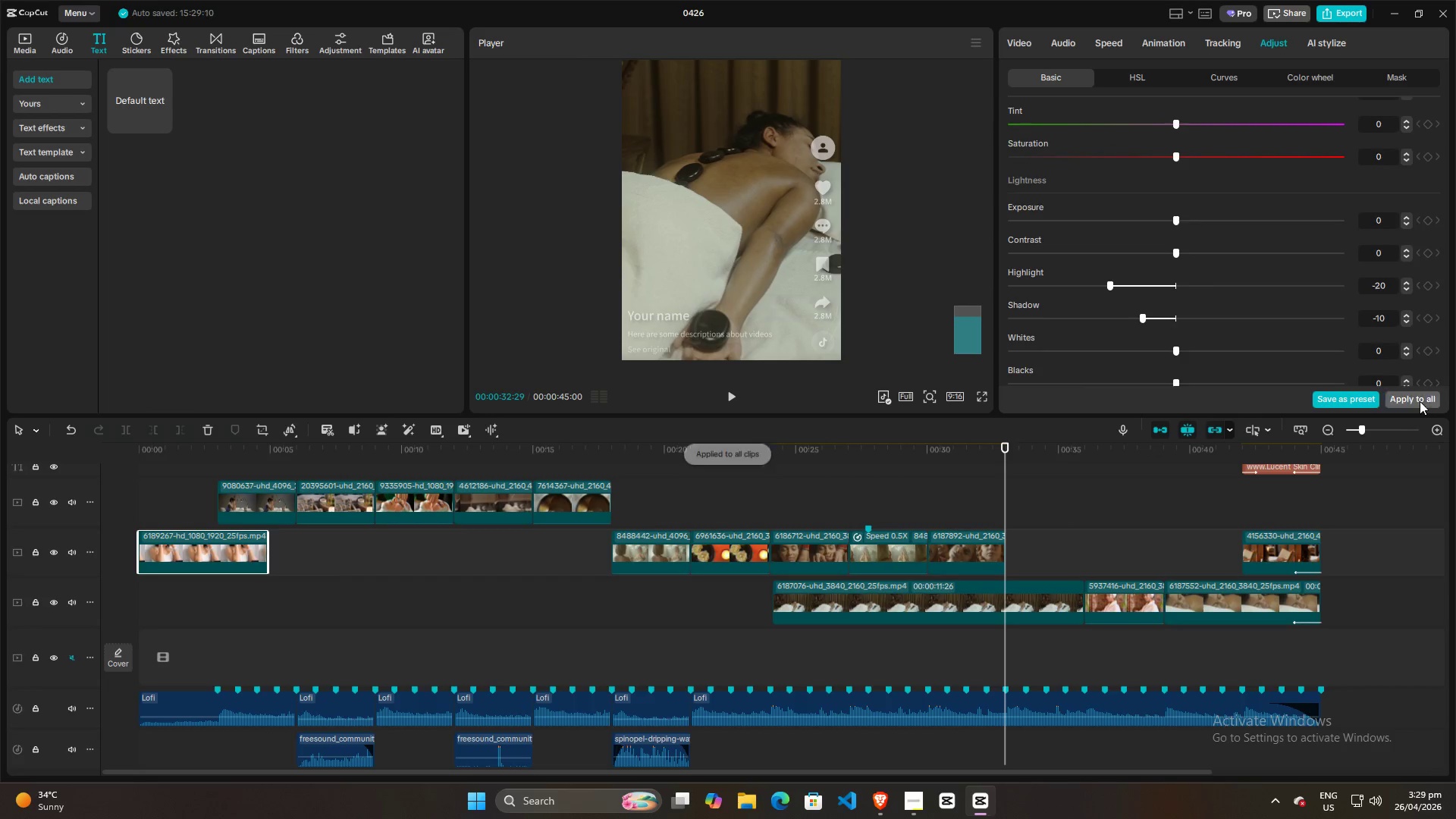 
triple_click([1420, 401])
 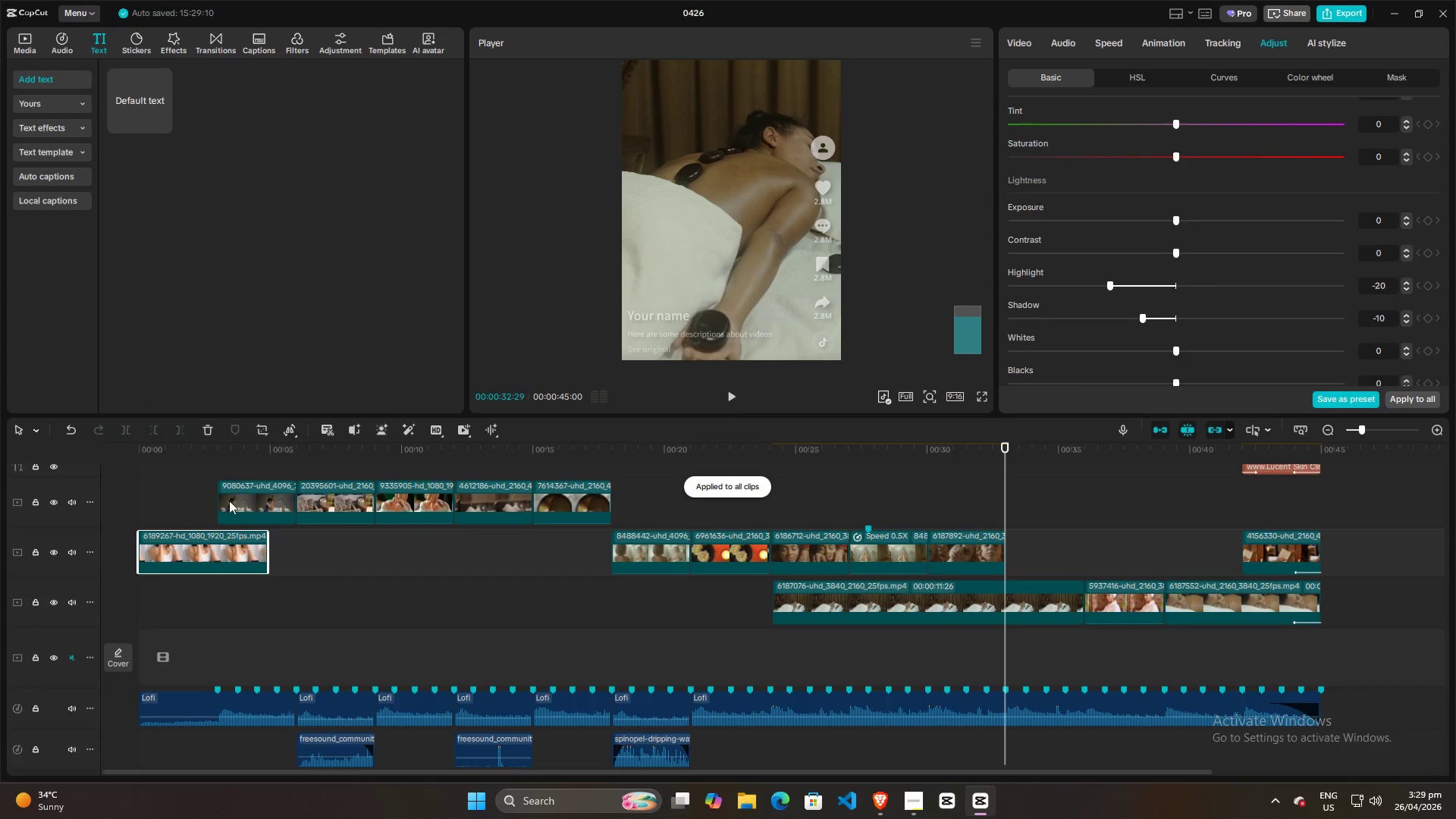 
left_click([190, 500])
 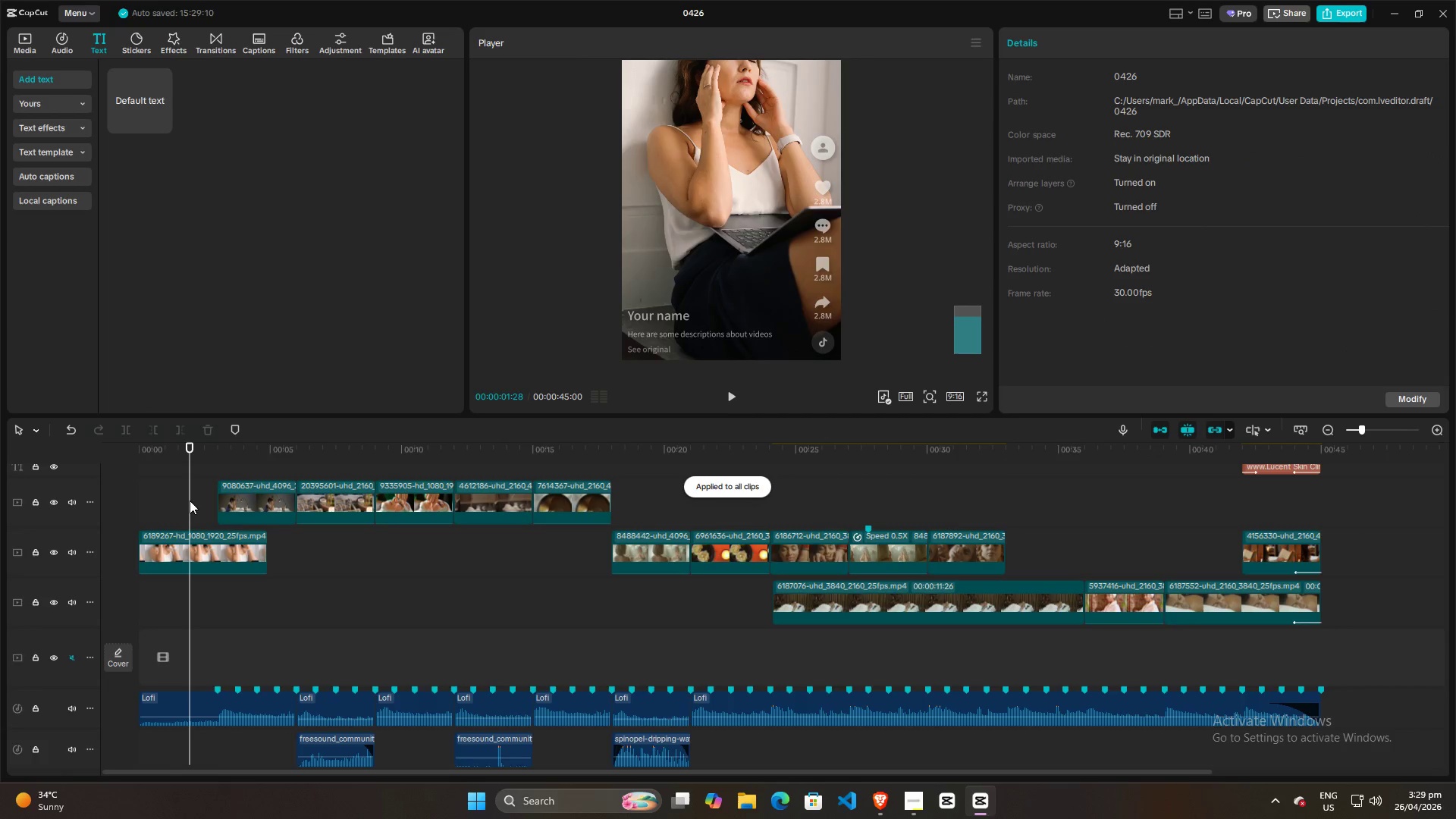 
left_click_drag(start_coordinate=[190, 500], to_coordinate=[261, 500])
 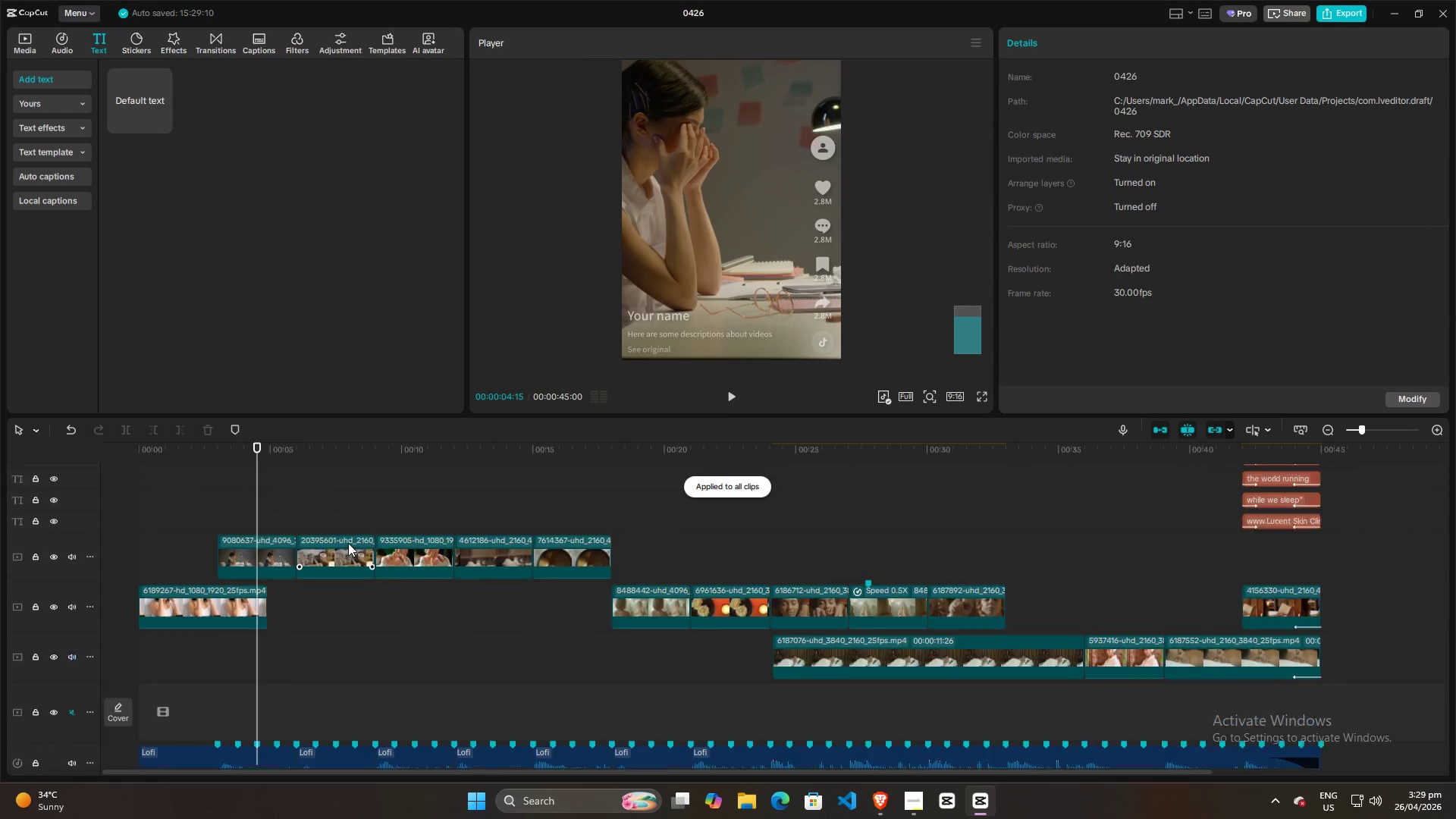 
scroll: coordinate [348, 543], scroll_direction: up, amount: 4.0
 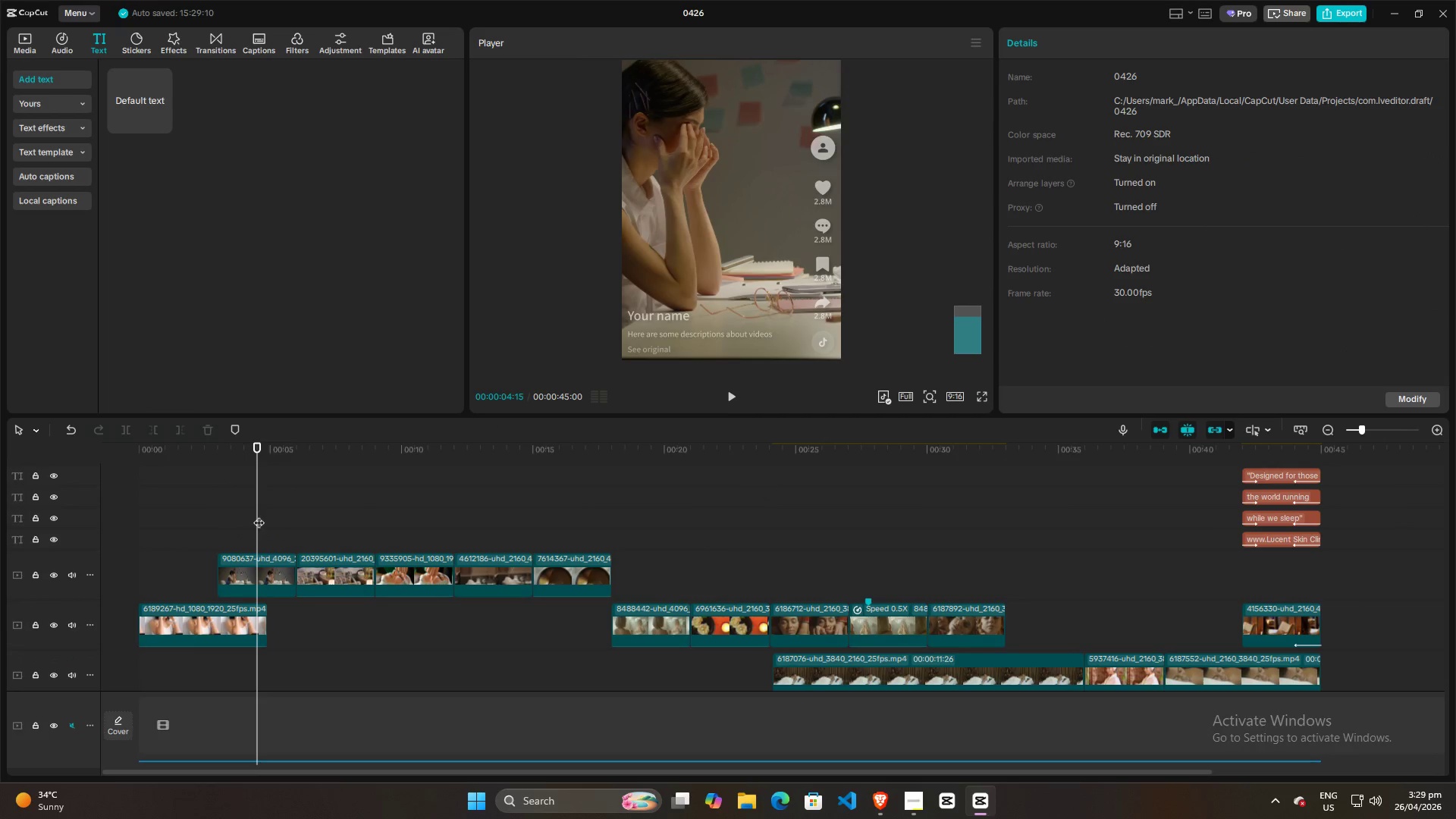 
left_click_drag(start_coordinate=[259, 515], to_coordinate=[184, 519])
 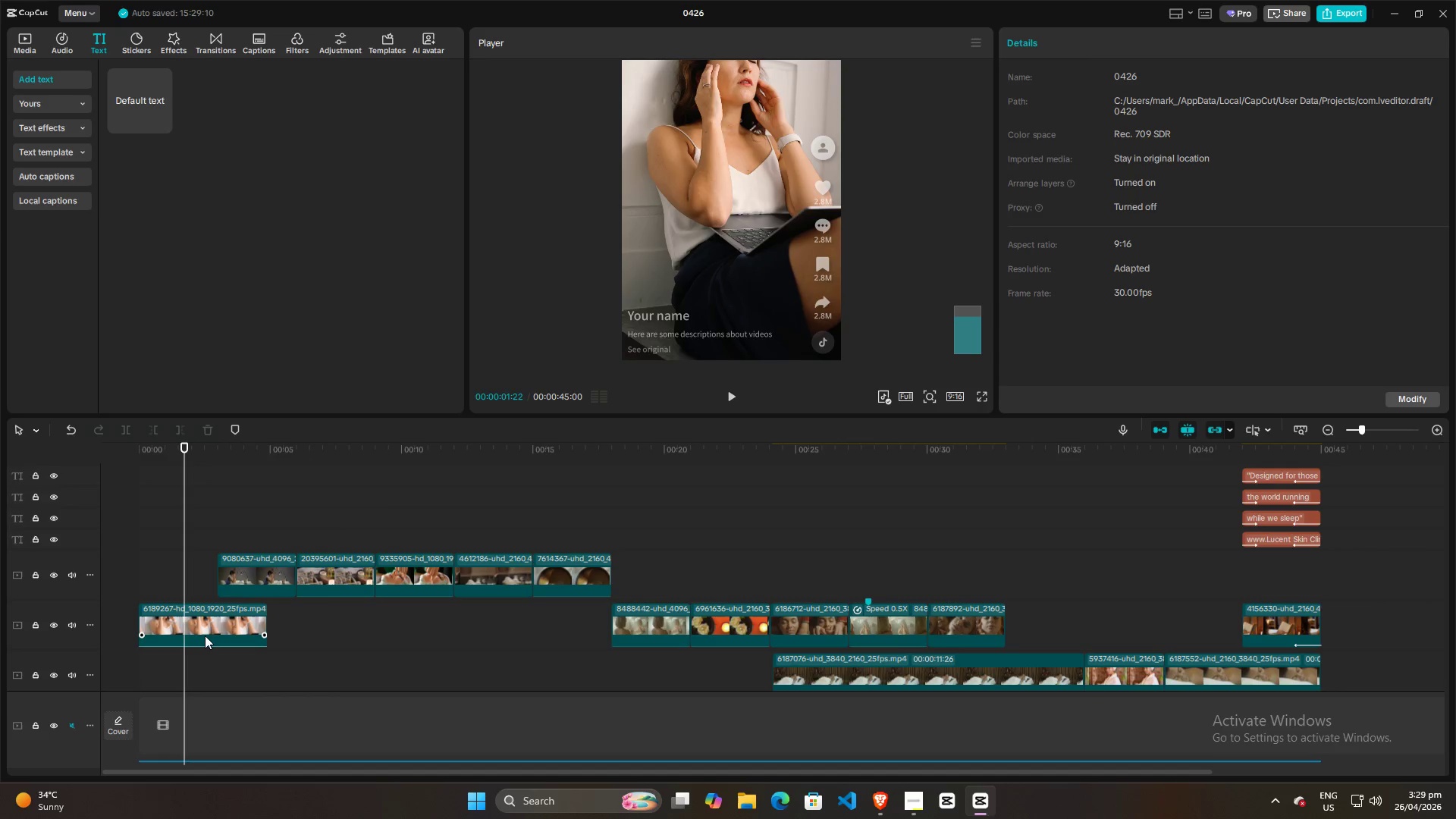 
left_click([204, 632])
 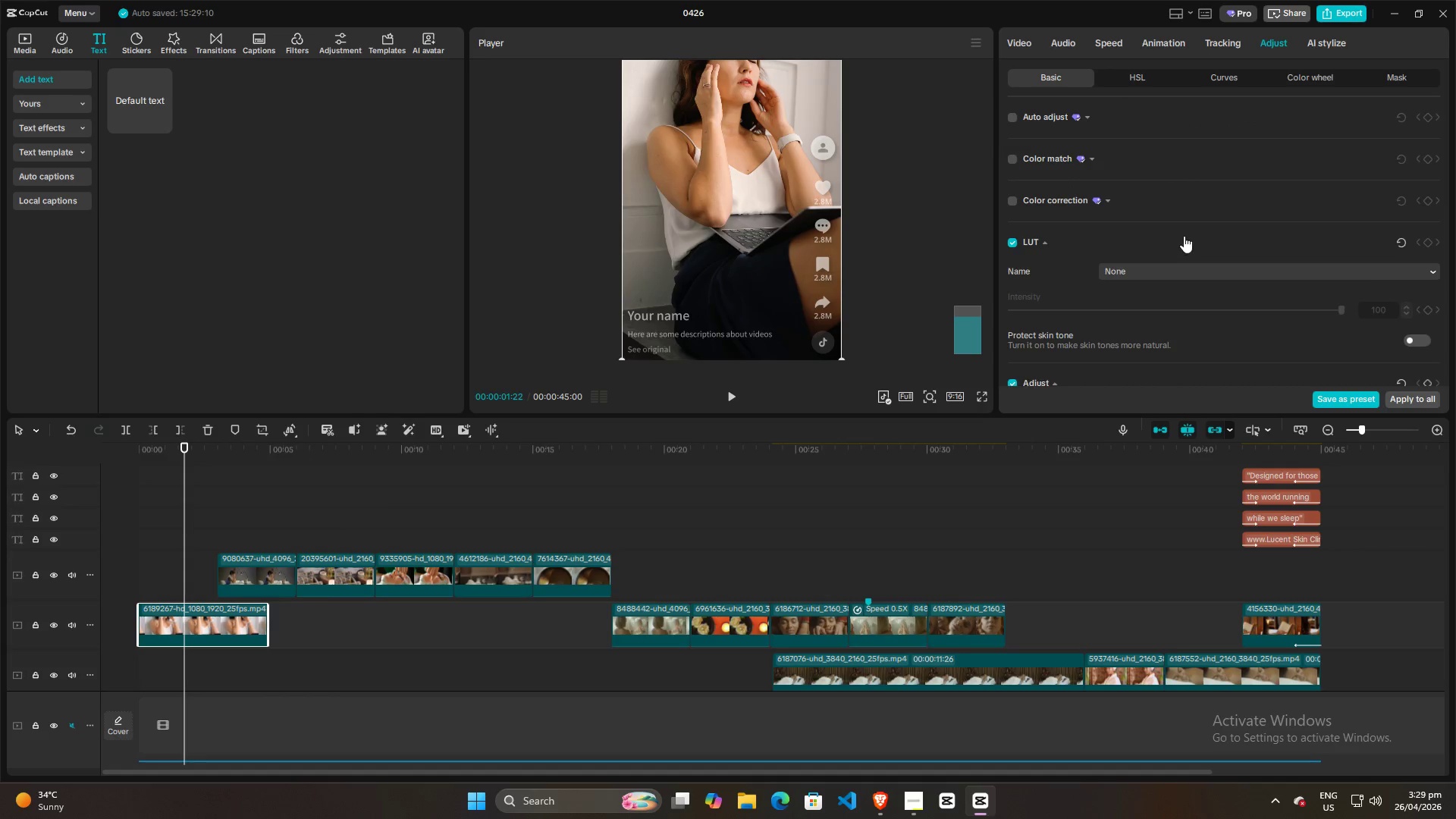 
scroll: coordinate [1203, 279], scroll_direction: down, amount: 17.0
 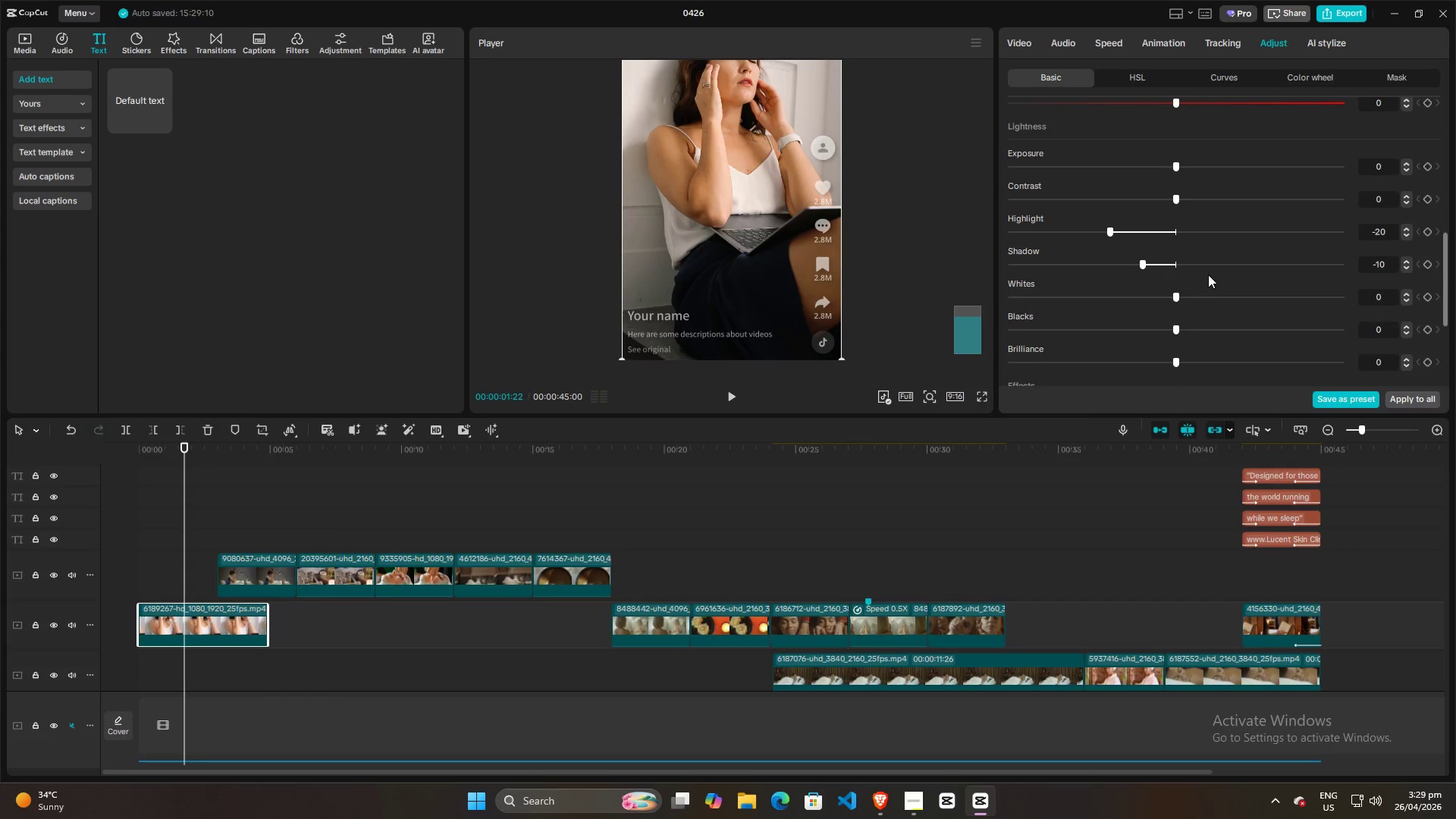 
scroll: coordinate [1207, 286], scroll_direction: up, amount: 1.0
 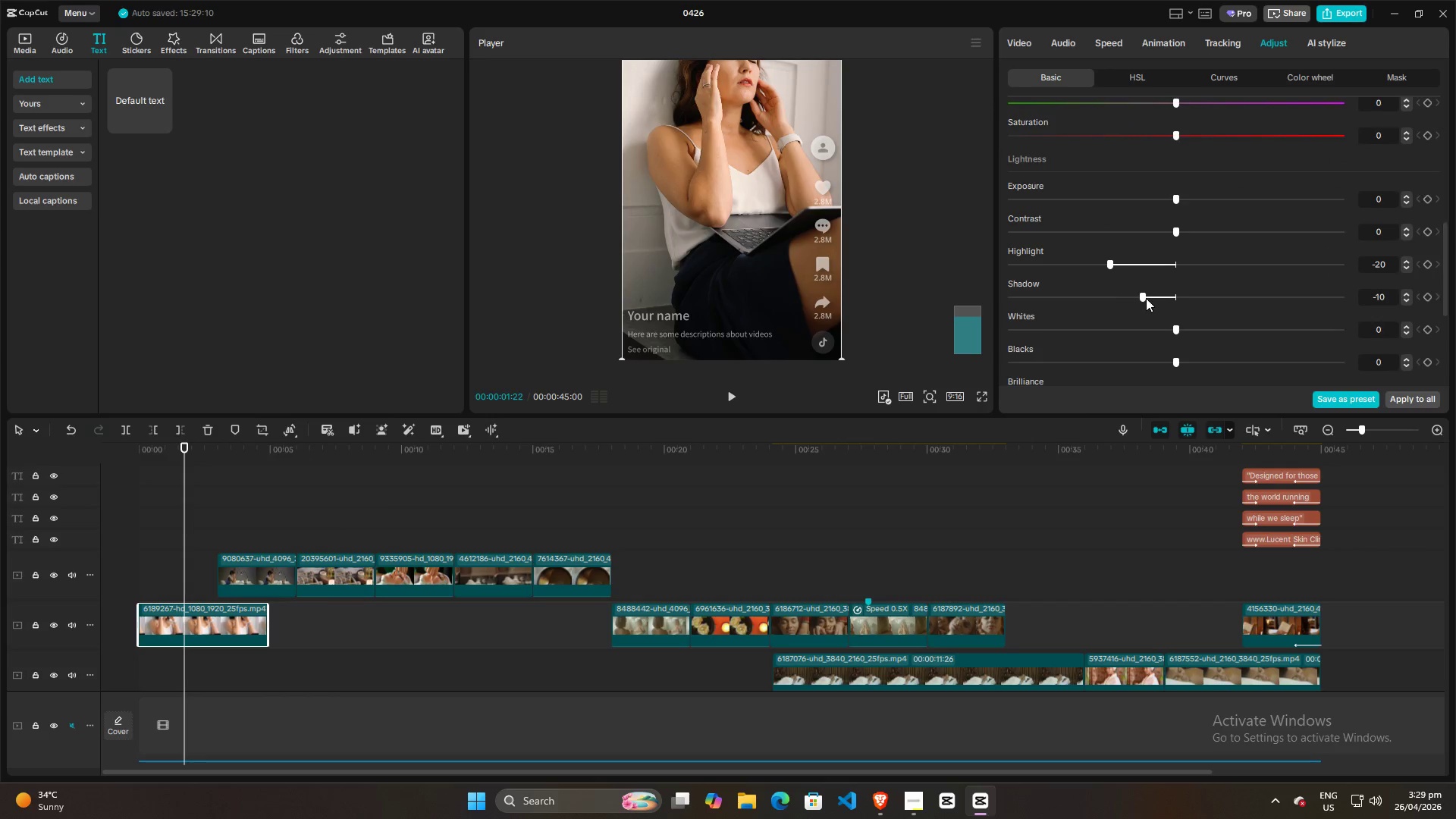 
left_click_drag(start_coordinate=[1144, 297], to_coordinate=[1075, 305])
 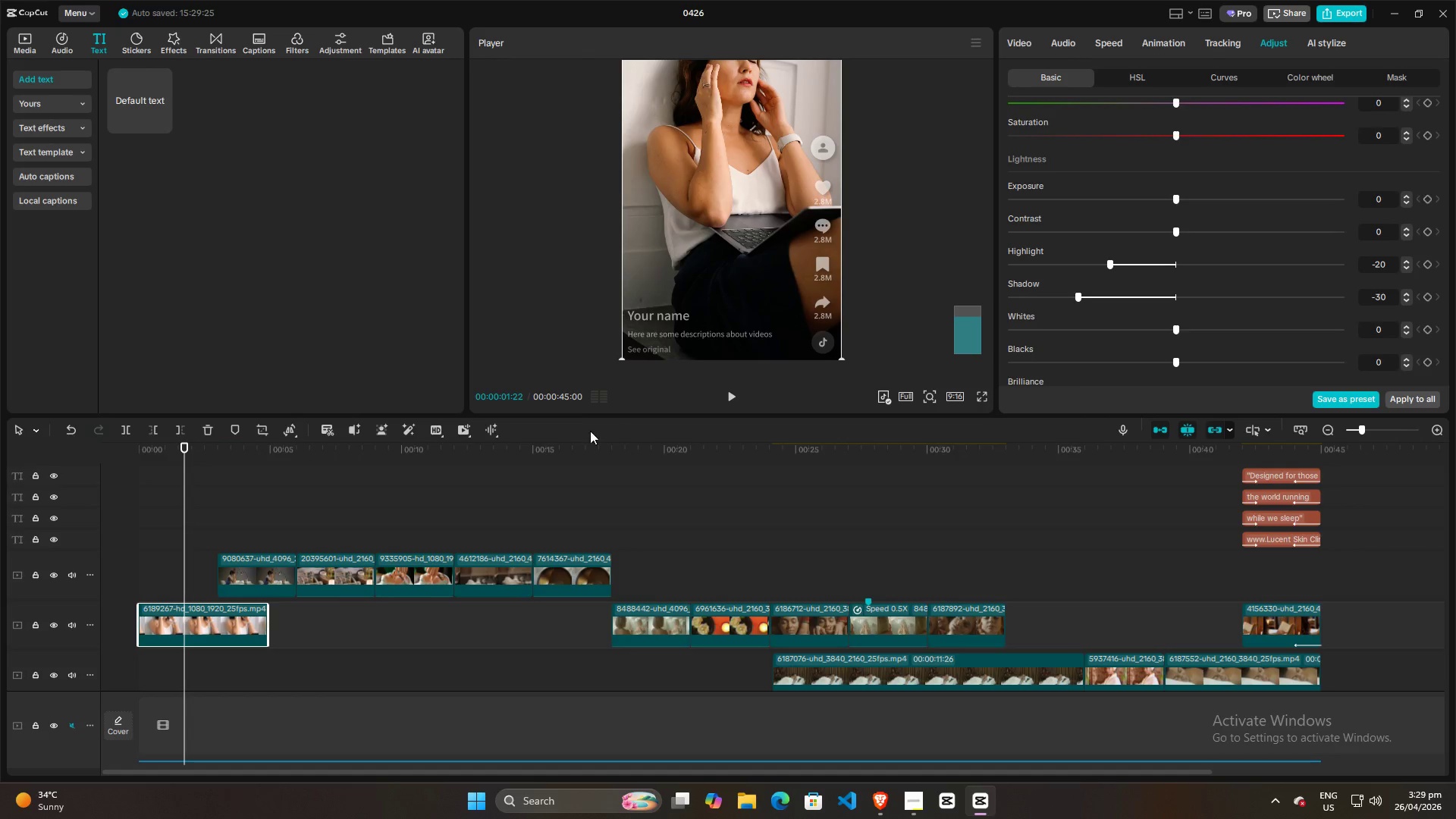 
scroll: coordinate [610, 282], scroll_direction: up, amount: 6.0
 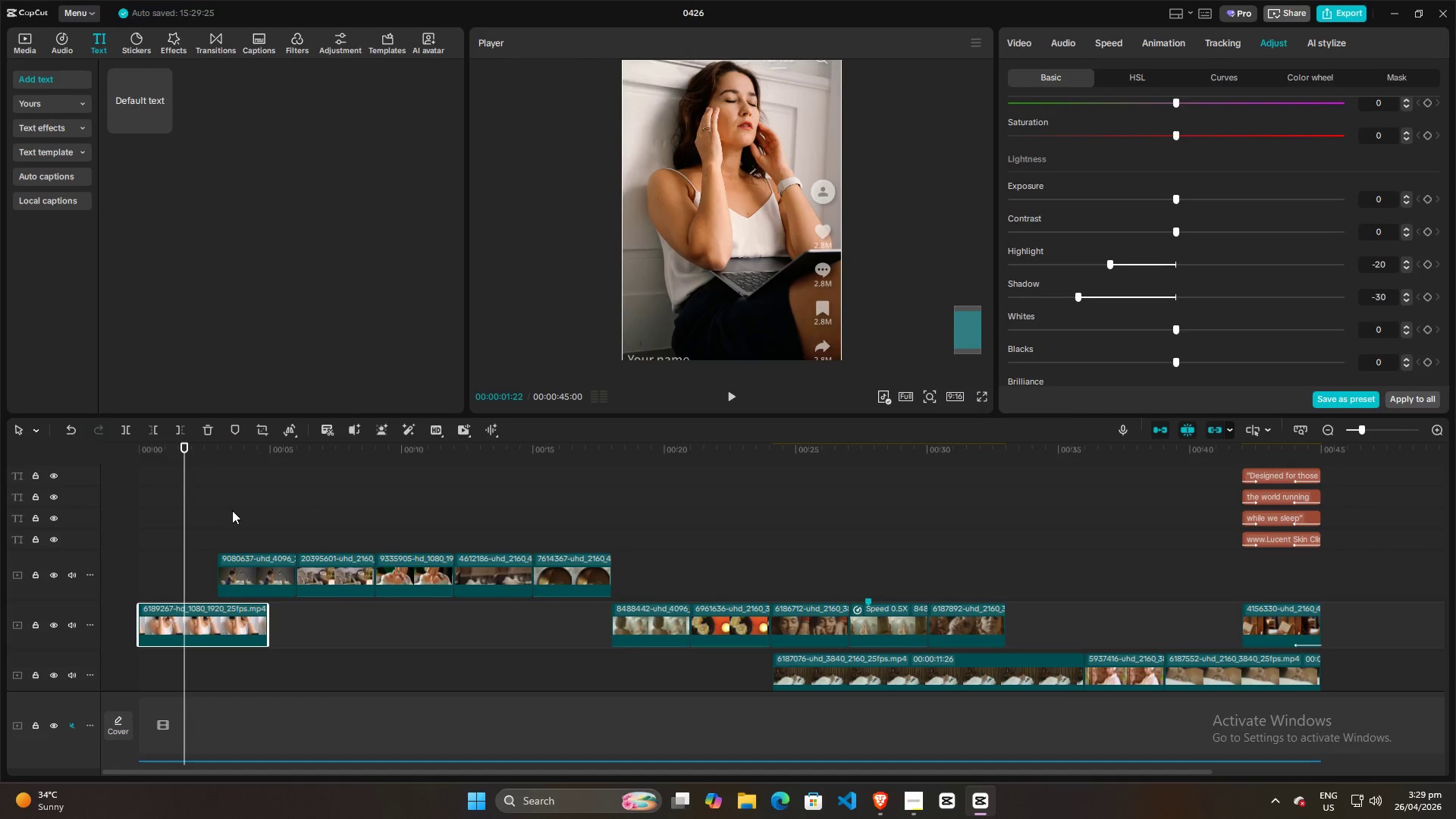 
key(Space)
 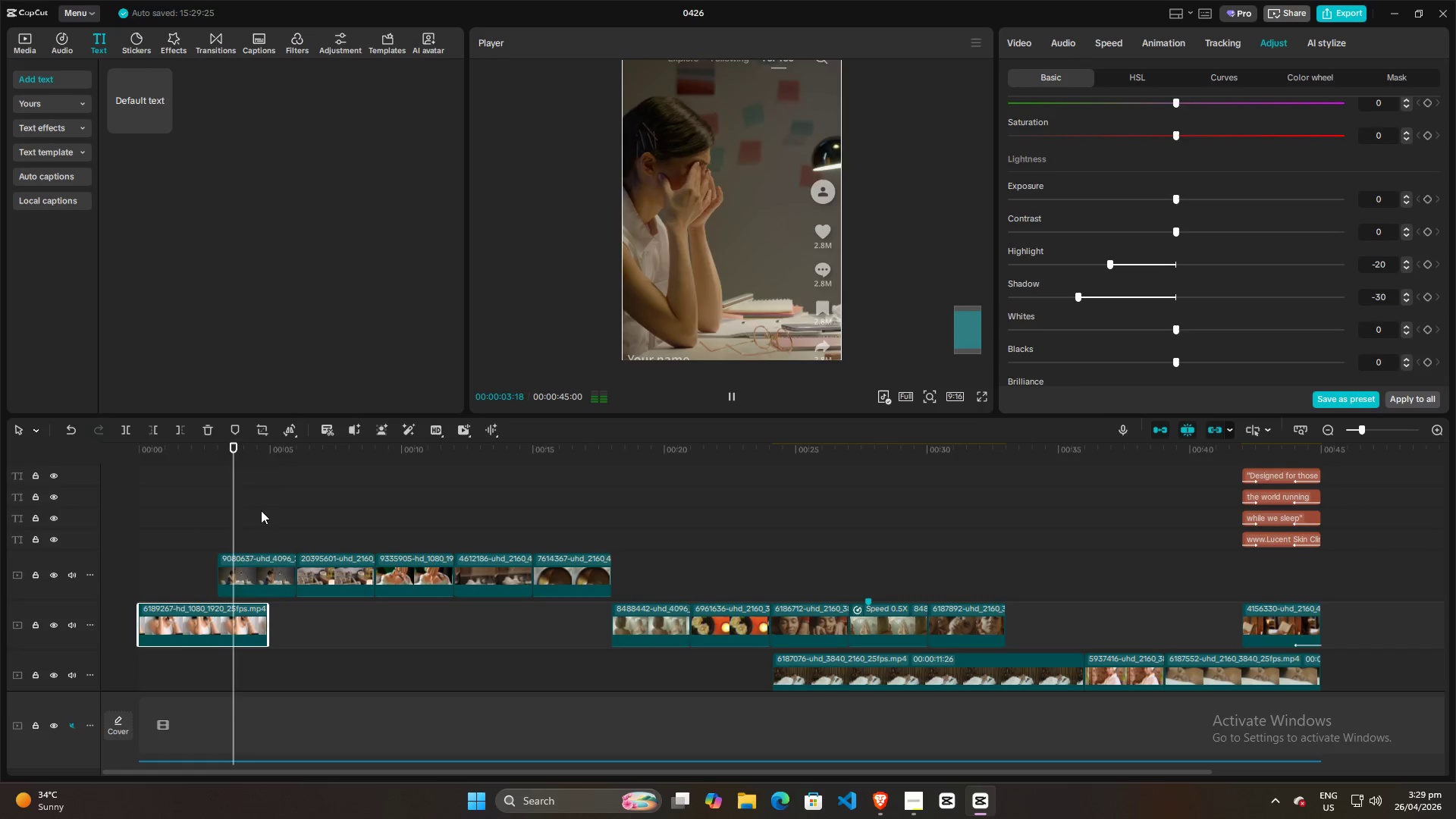 
left_click_drag(start_coordinate=[246, 513], to_coordinate=[195, 516])
 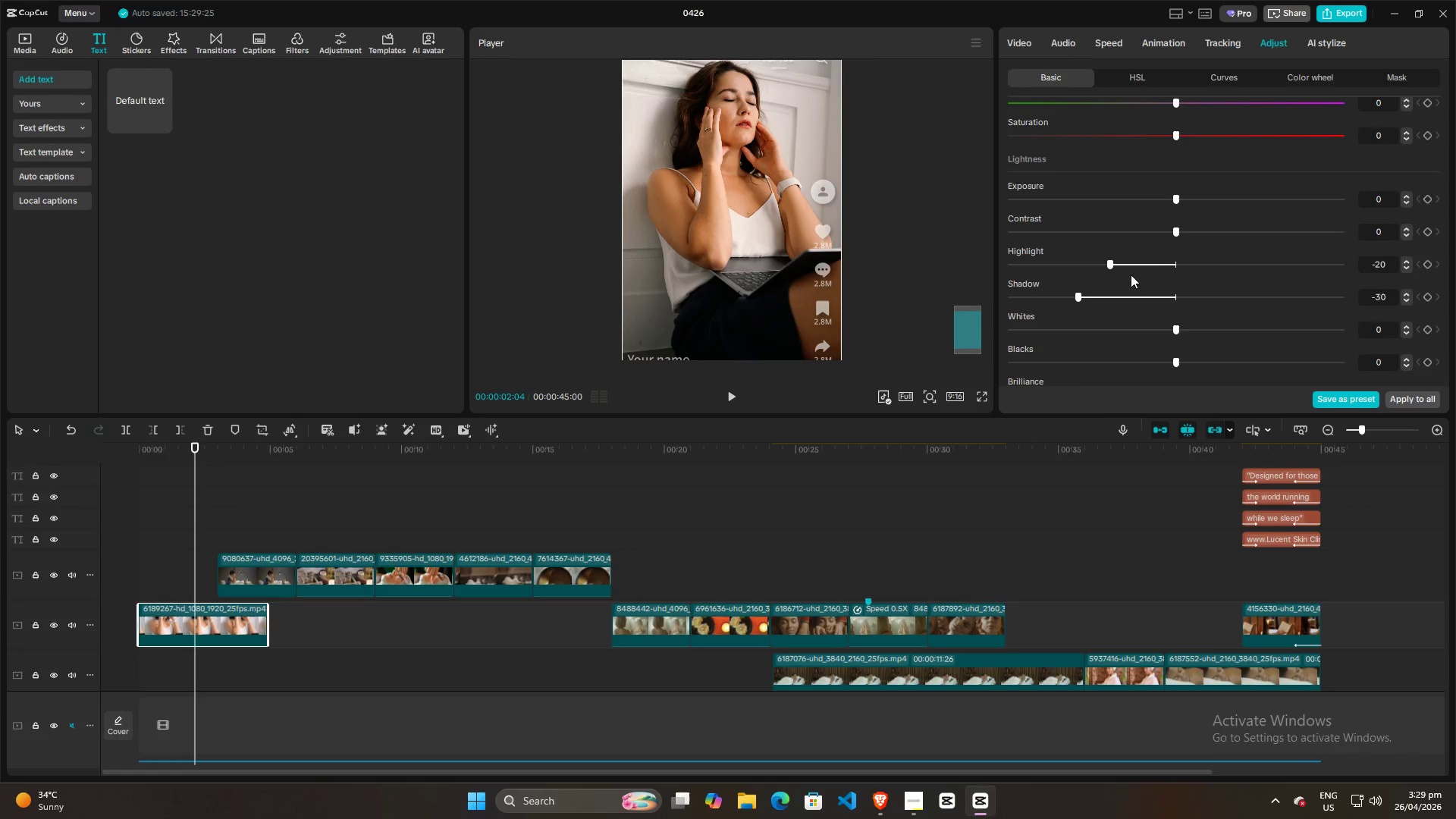 
scroll: coordinate [1172, 260], scroll_direction: up, amount: 4.0
 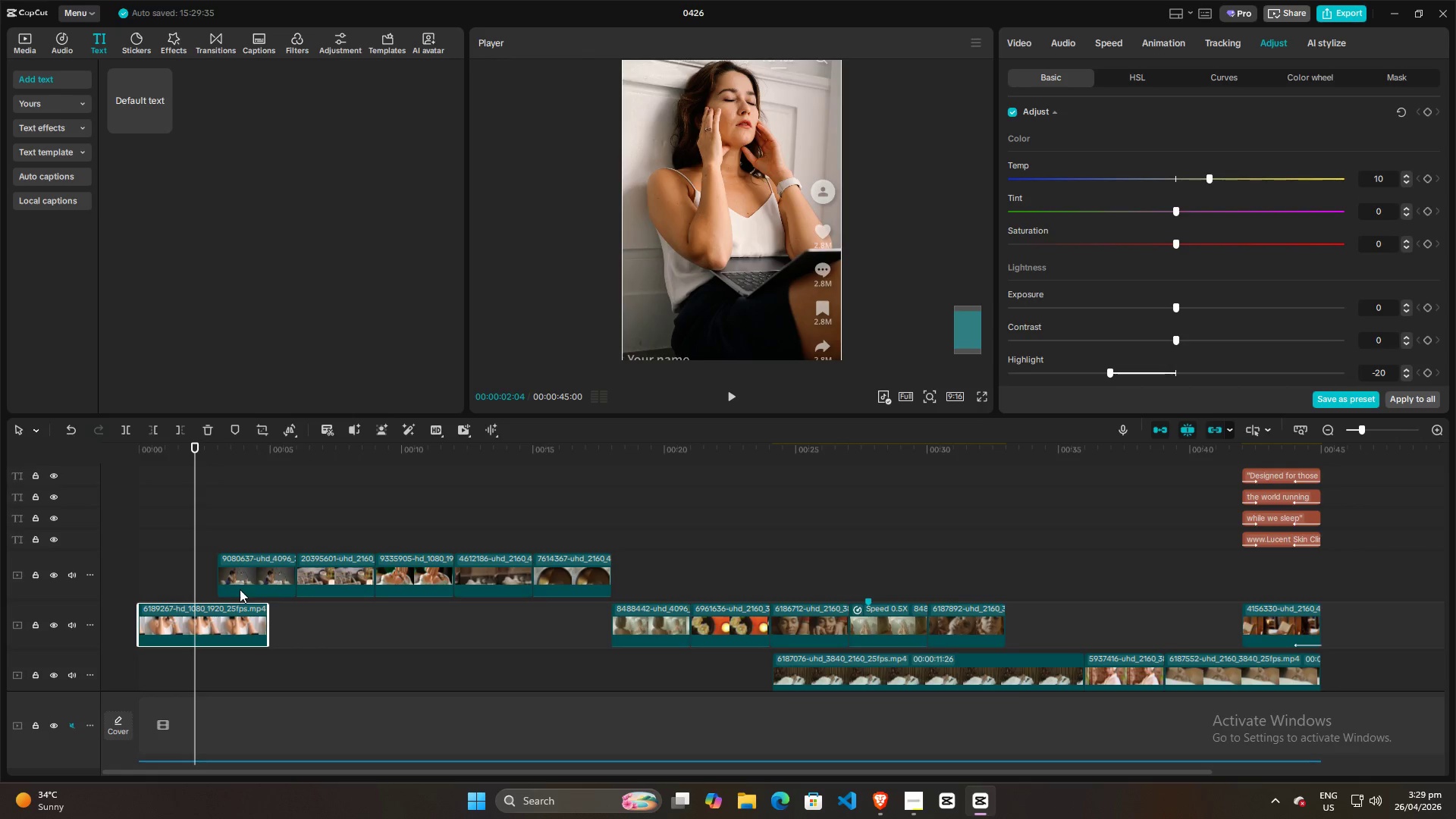 
left_click_drag(start_coordinate=[193, 522], to_coordinate=[187, 527])
 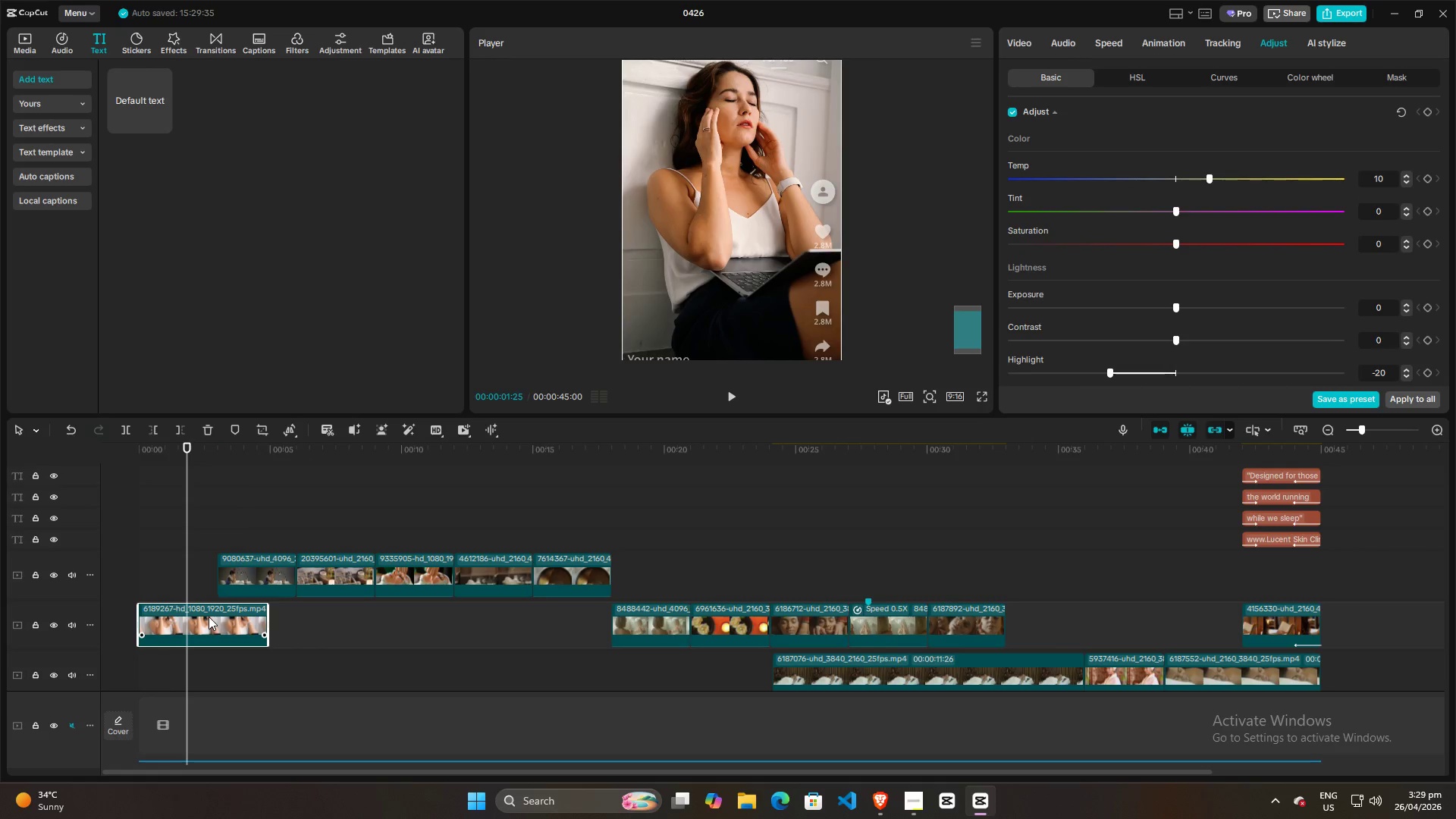 
left_click([209, 617])
 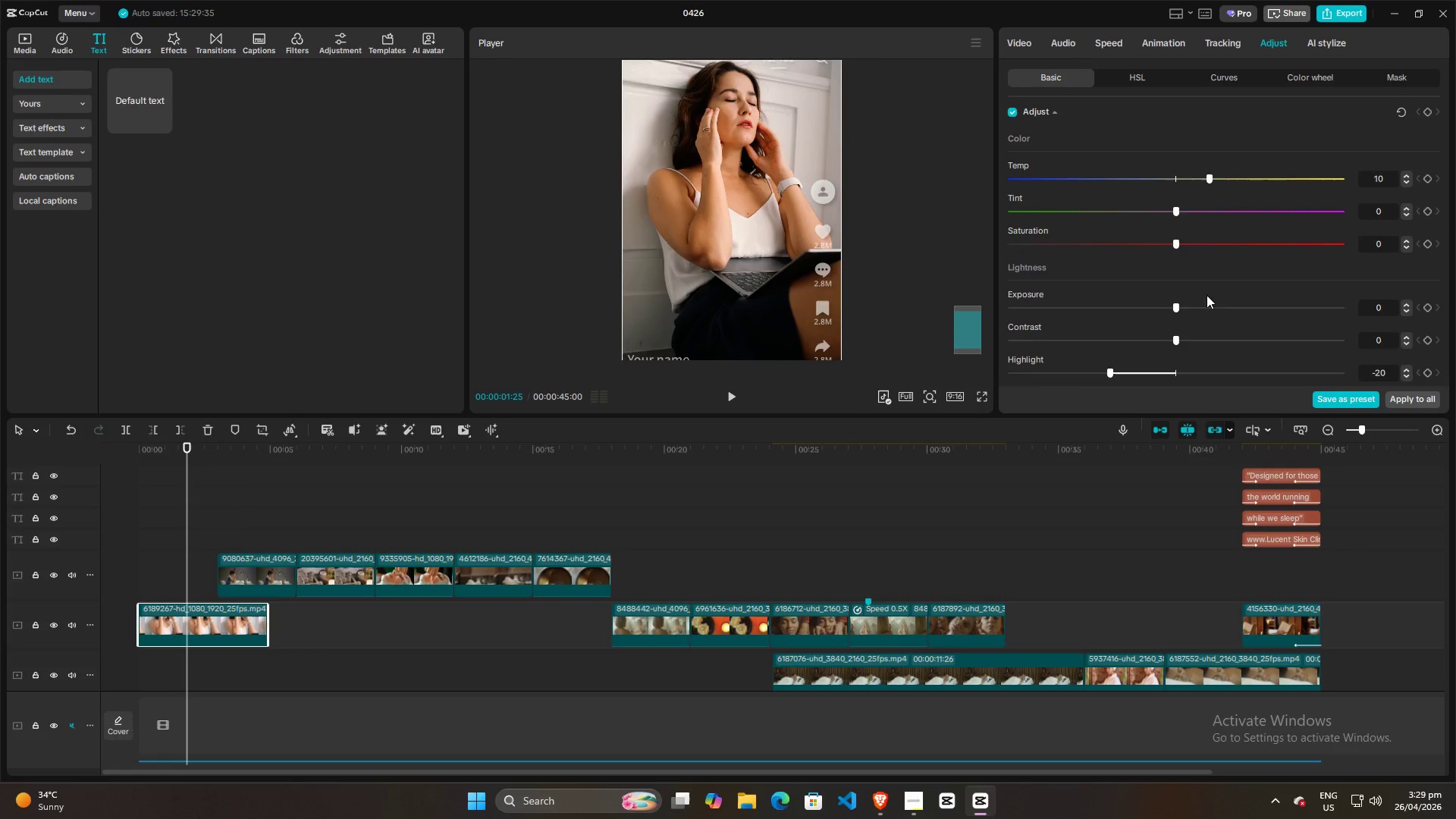 
scroll: coordinate [1238, 268], scroll_direction: down, amount: 3.0
 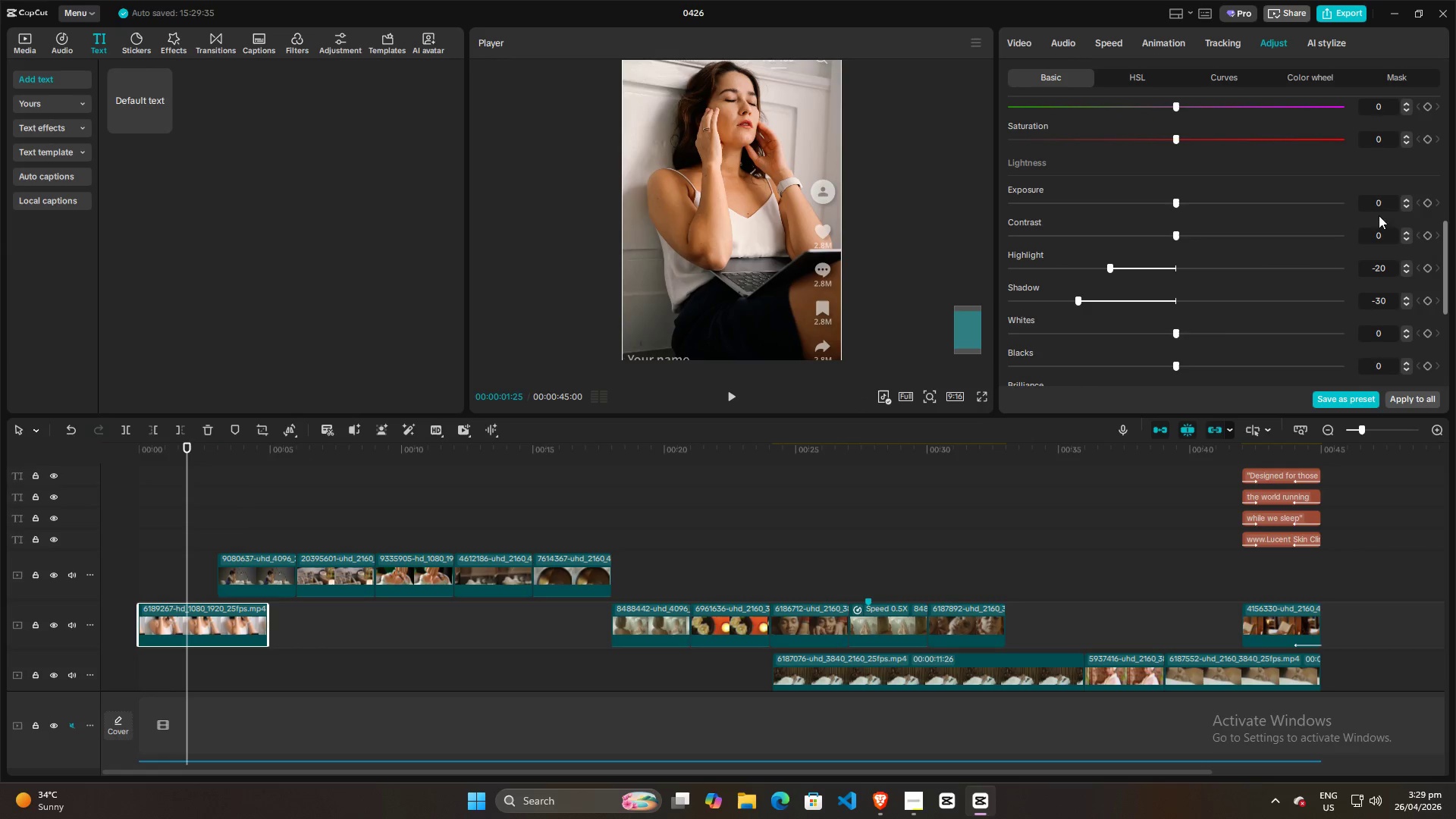 
left_click([1384, 206])
 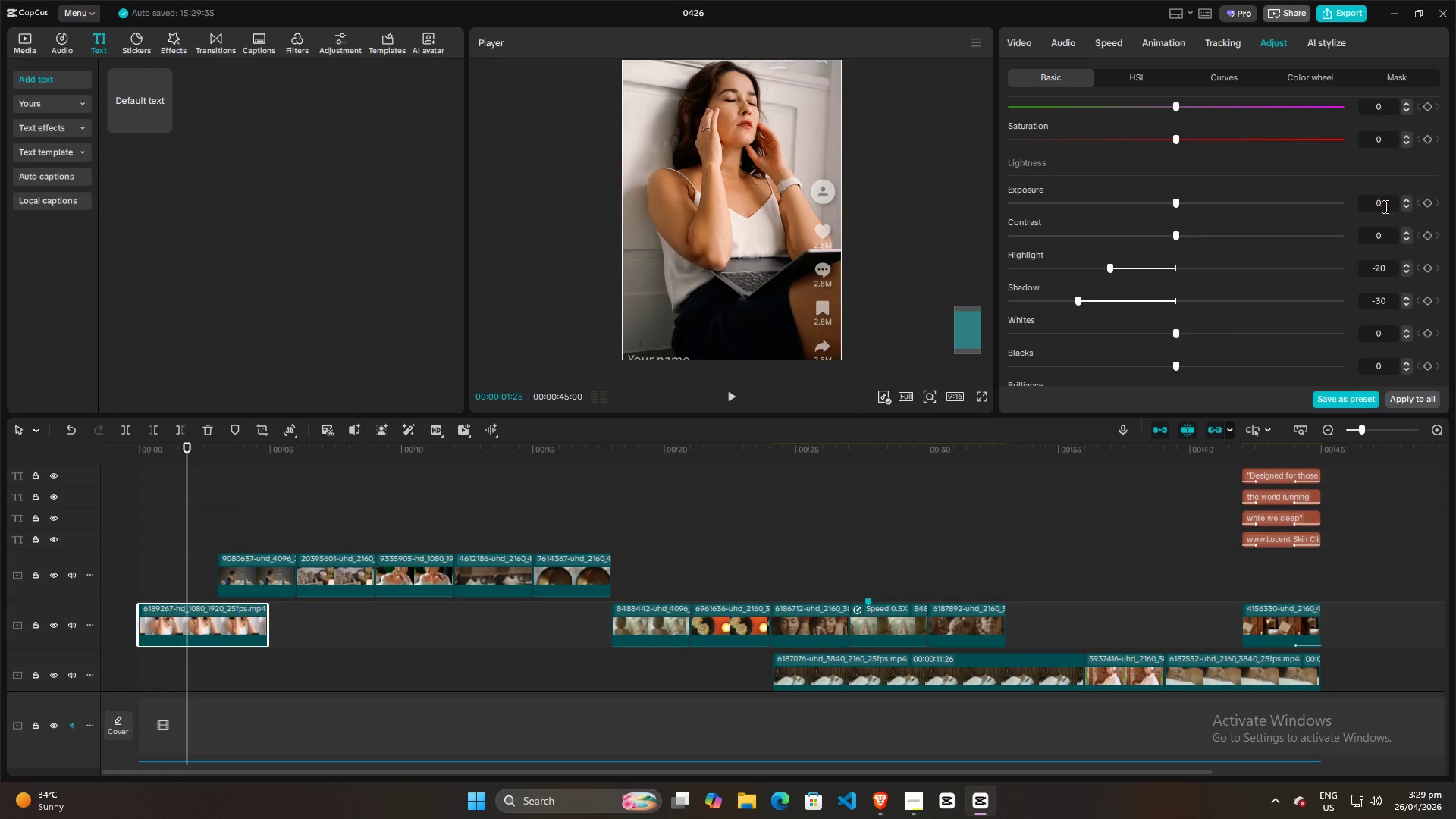 
scroll: coordinate [1384, 206], scroll_direction: down, amount: 3.0
 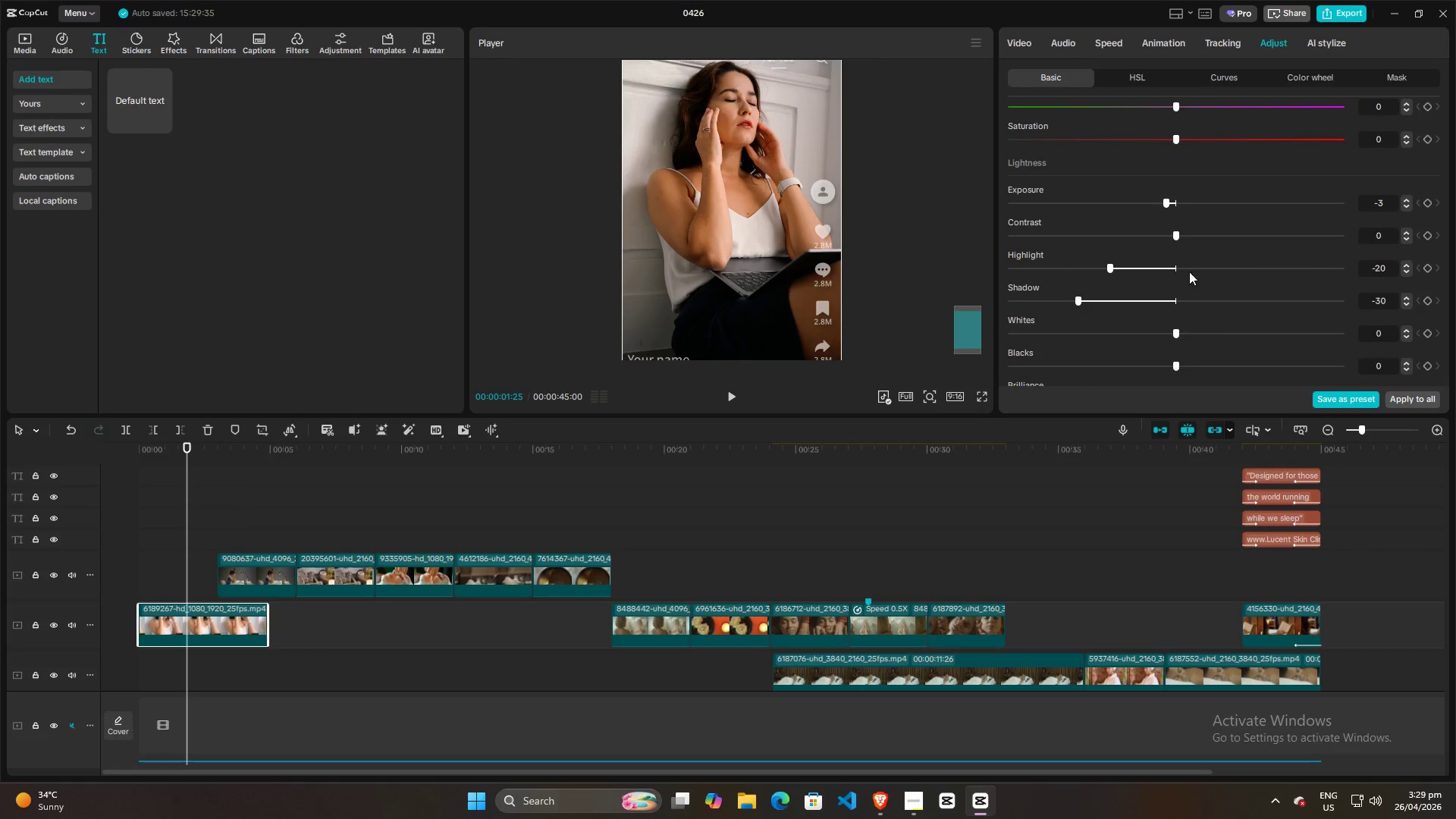 
key(Space)
 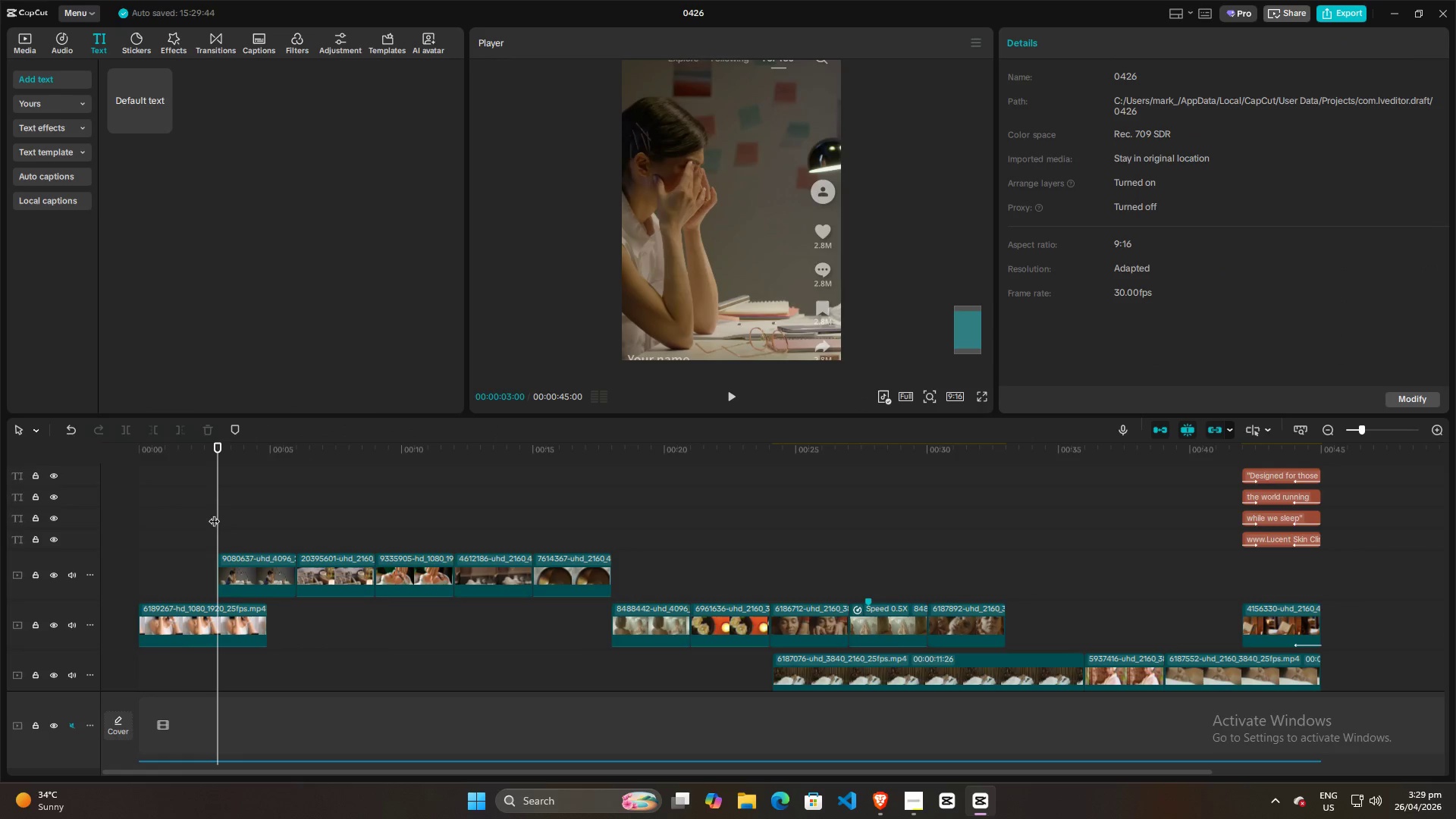 
double_click([191, 513])
 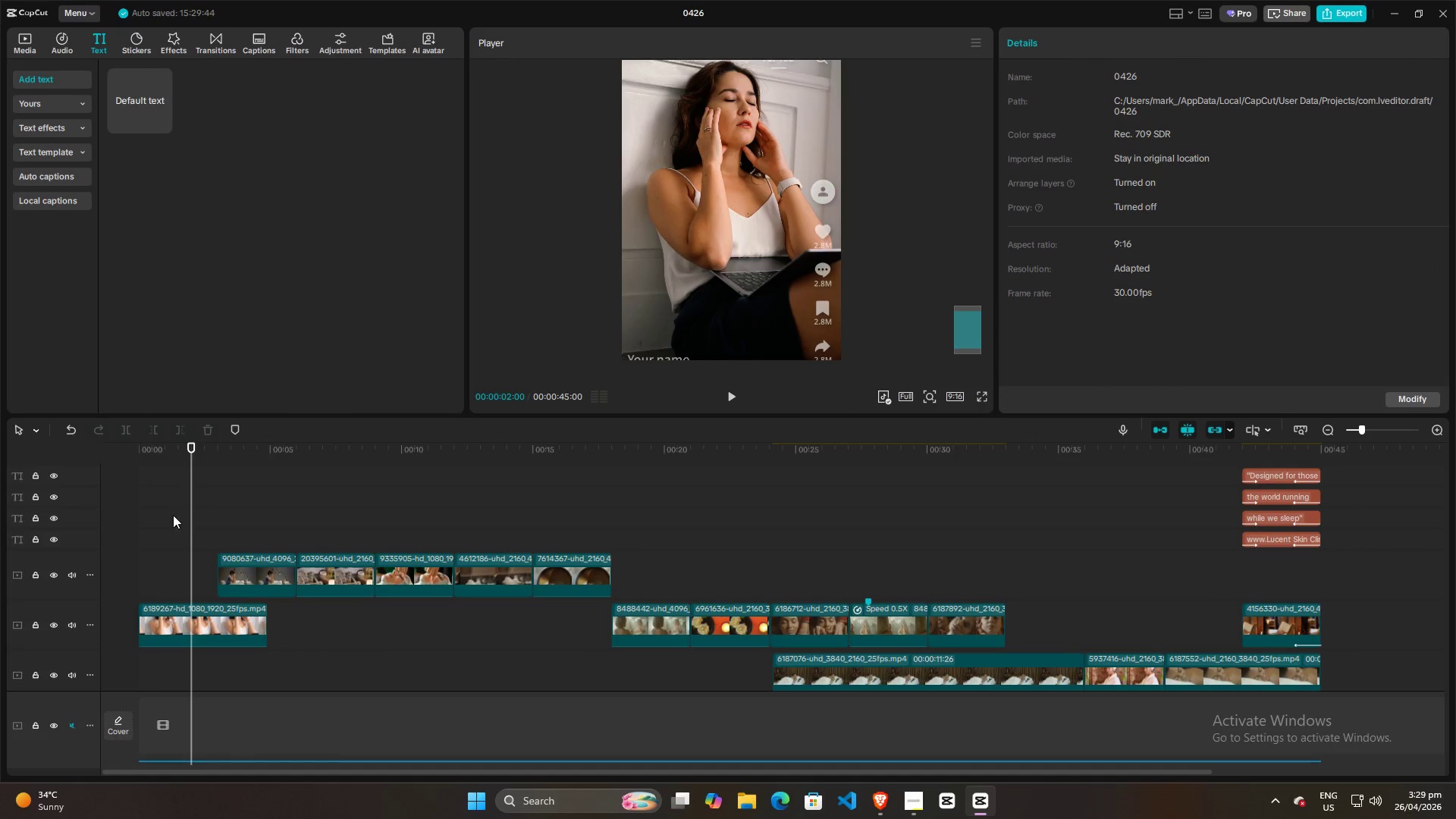 
key(Space)
 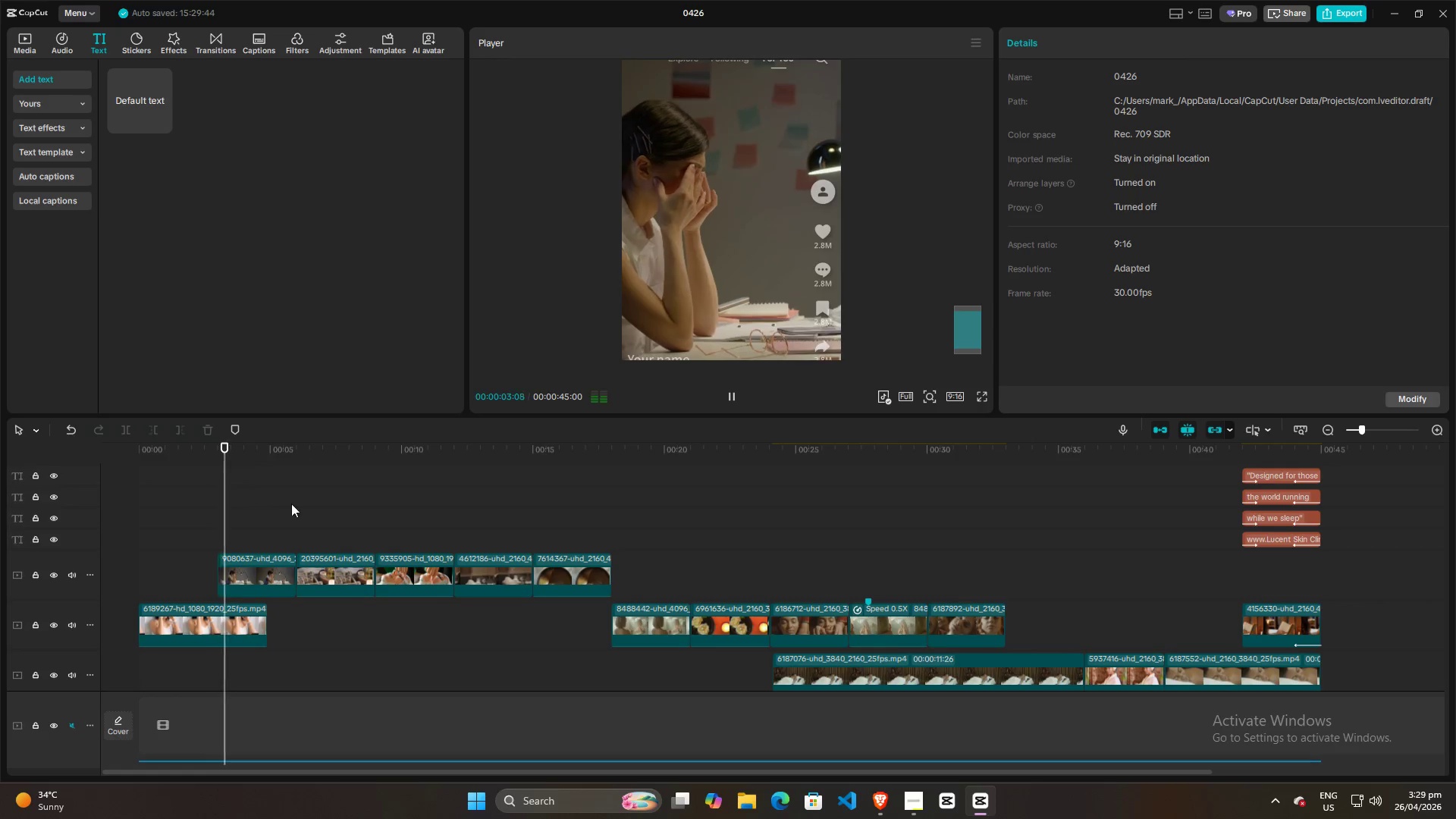 
left_click([313, 514])
 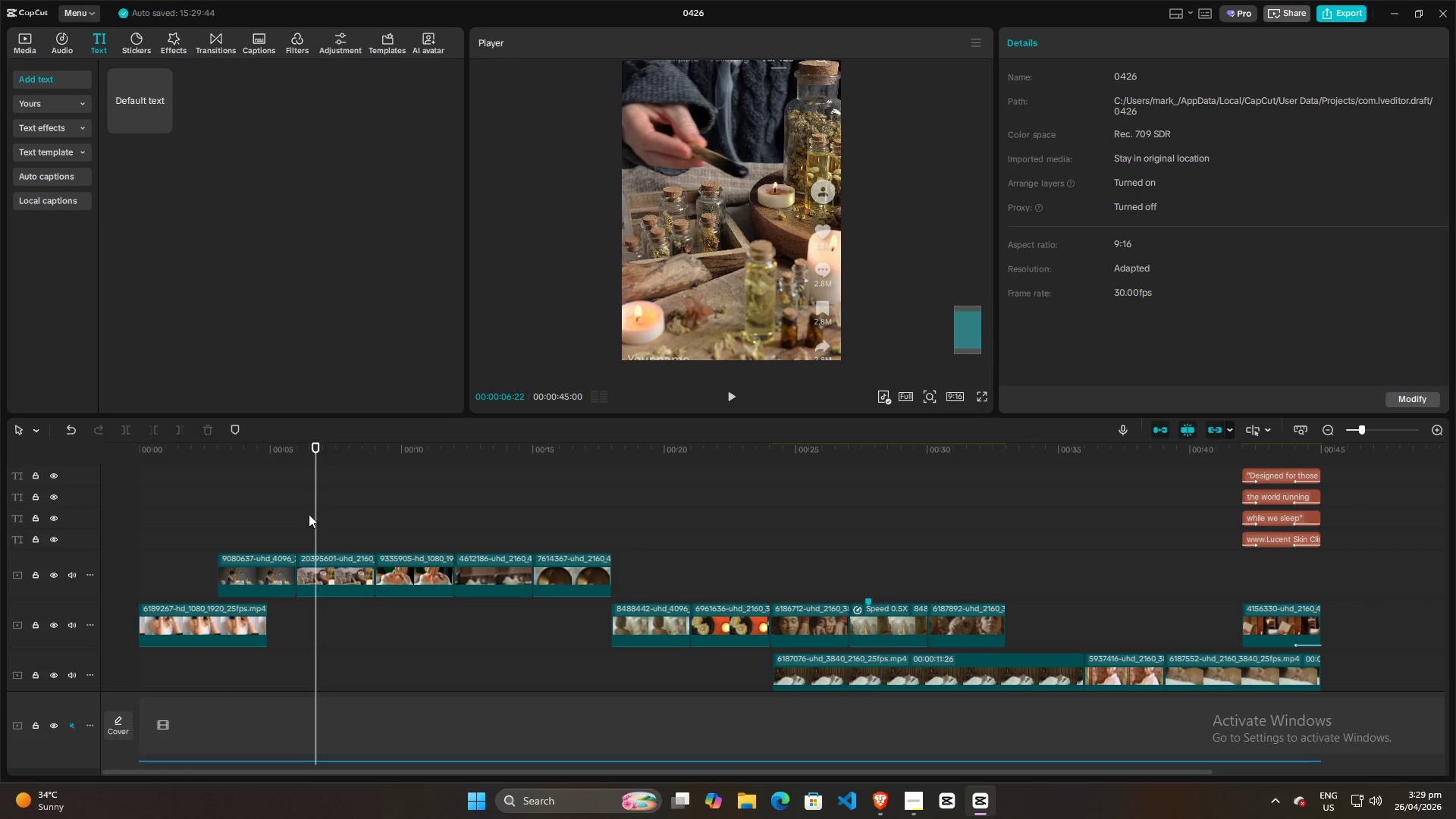 
left_click([268, 514])
 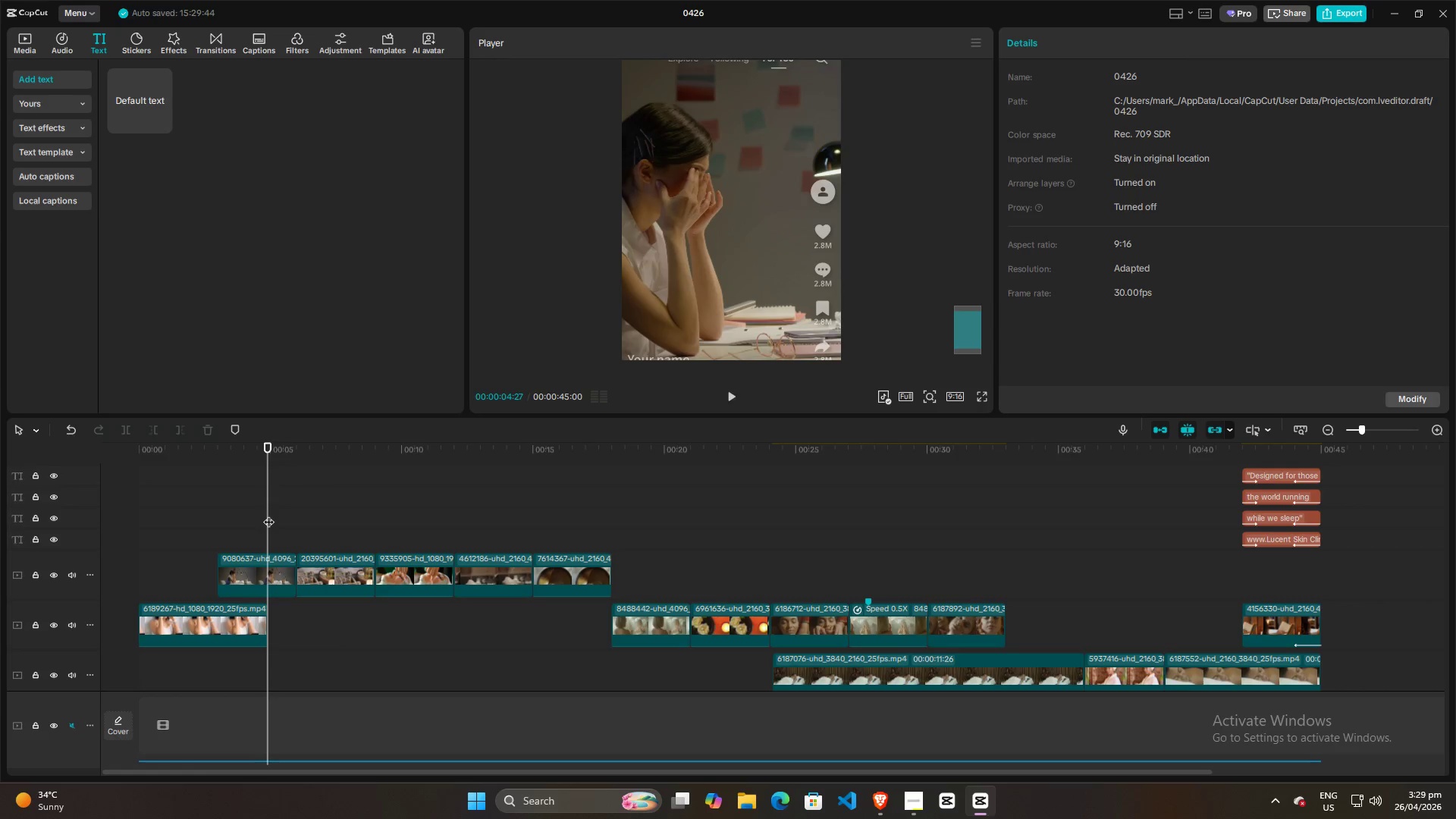 
key(Space)
 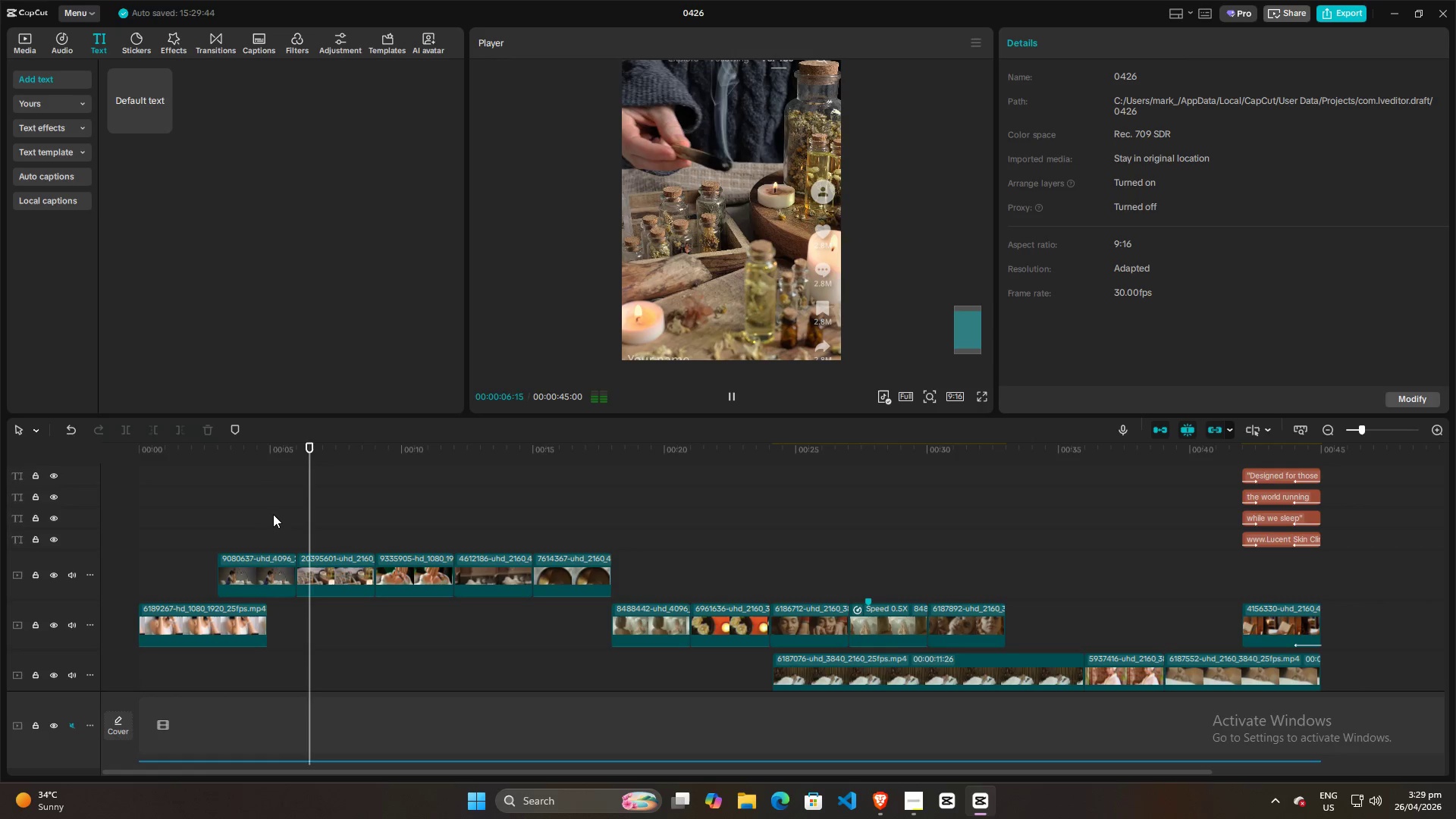 
left_click([196, 535])
 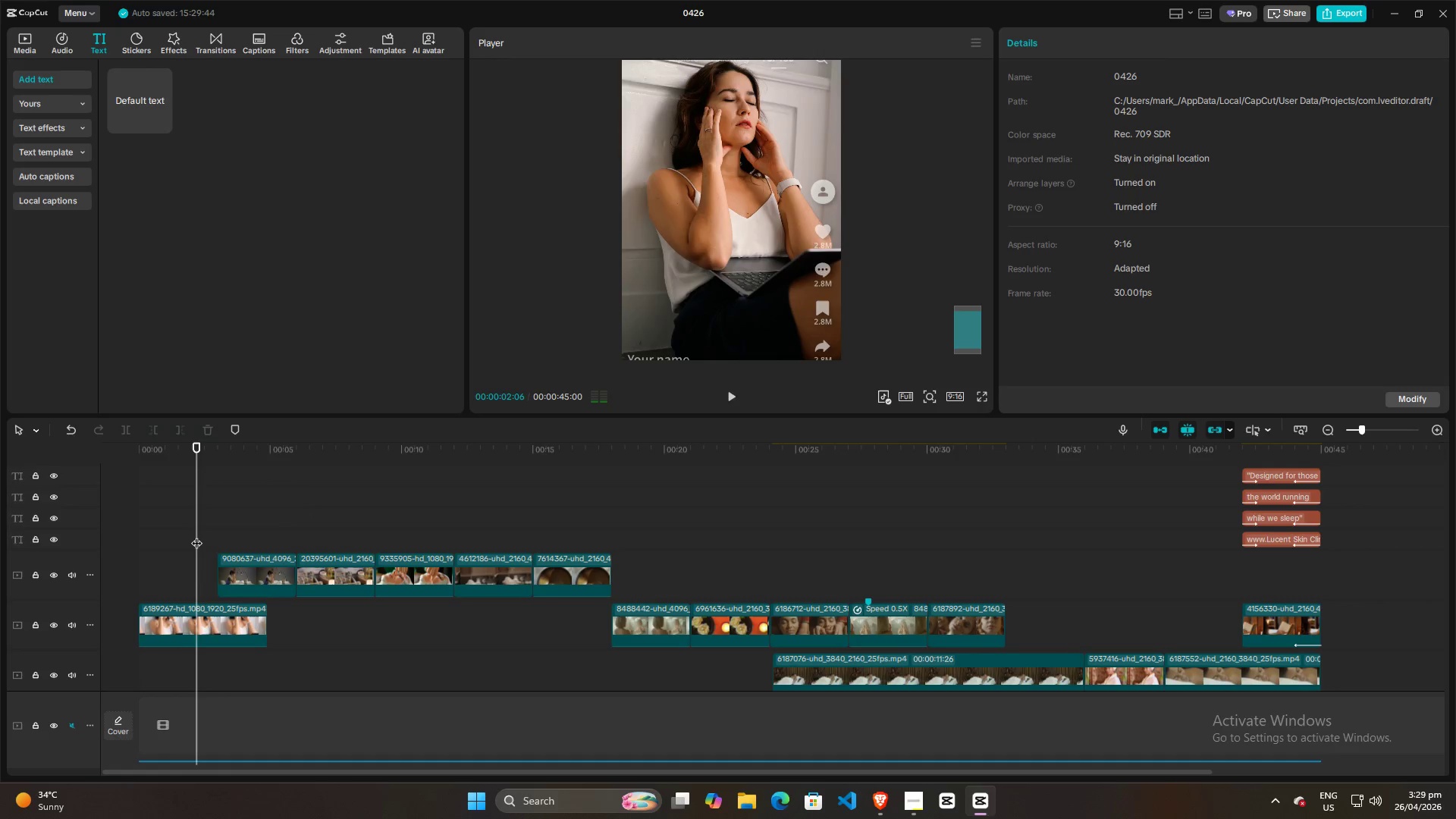 
key(Space)
 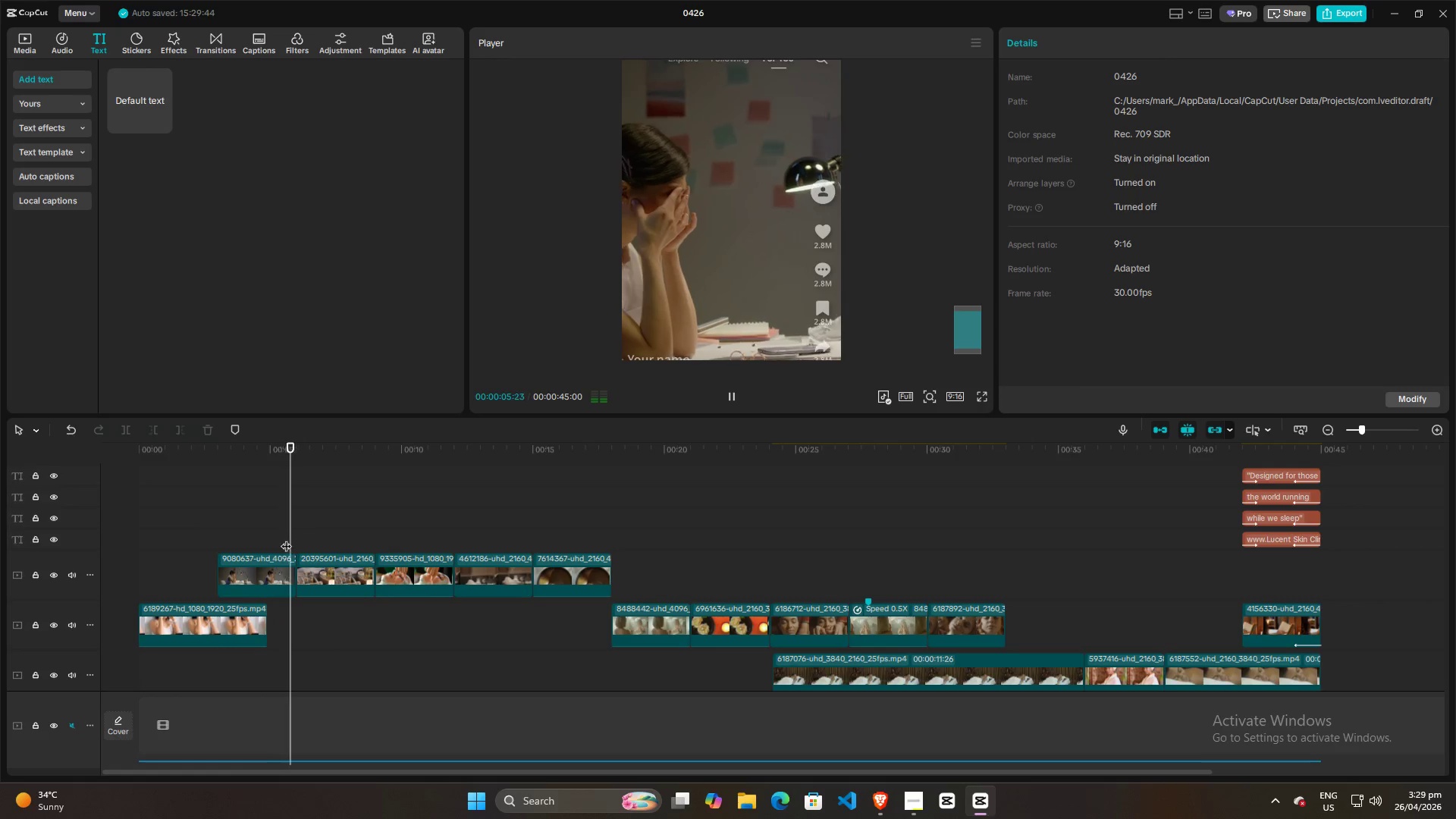 
scroll: coordinate [656, 318], scroll_direction: up, amount: 2.0
 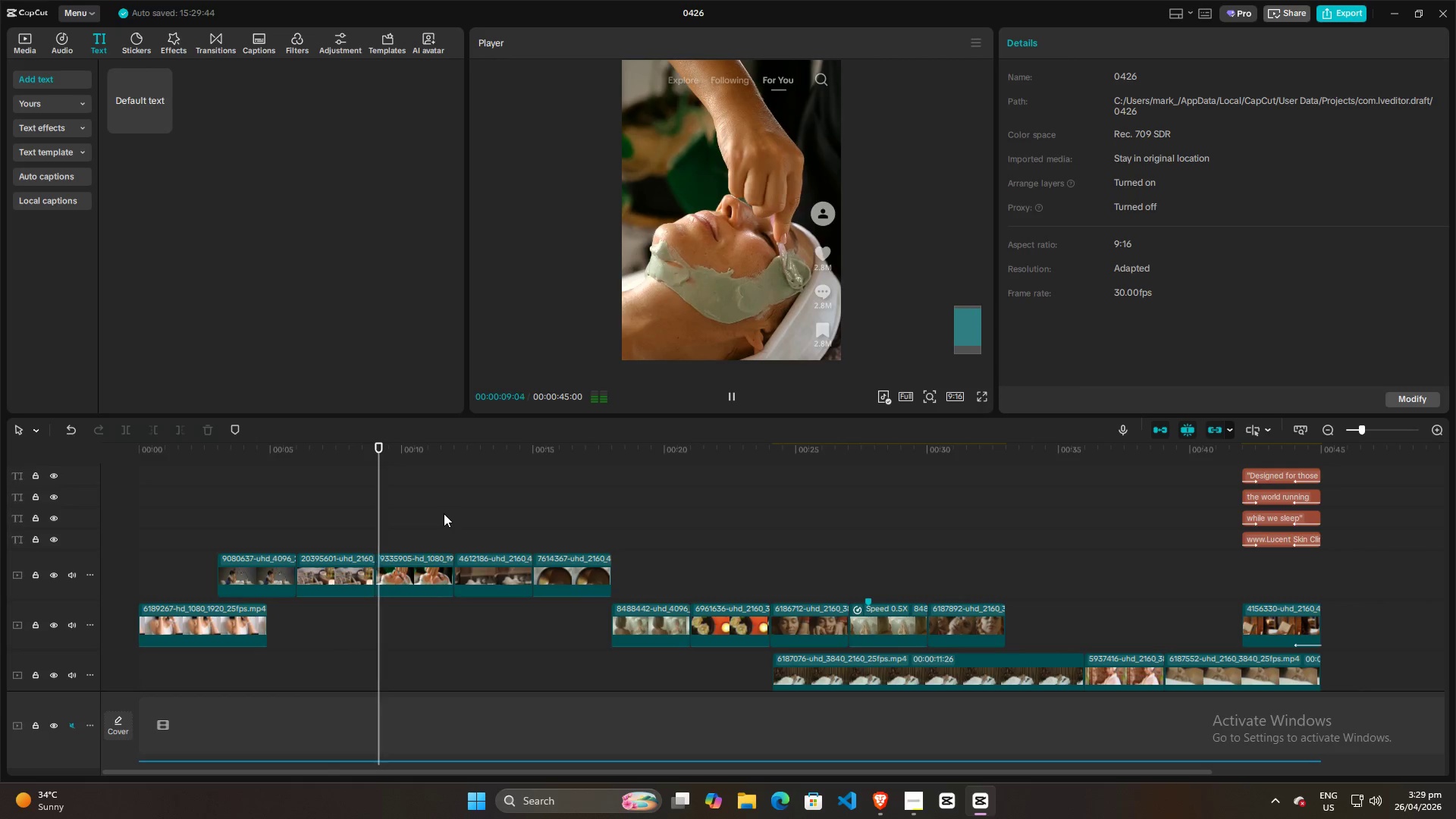 
key(Space)
 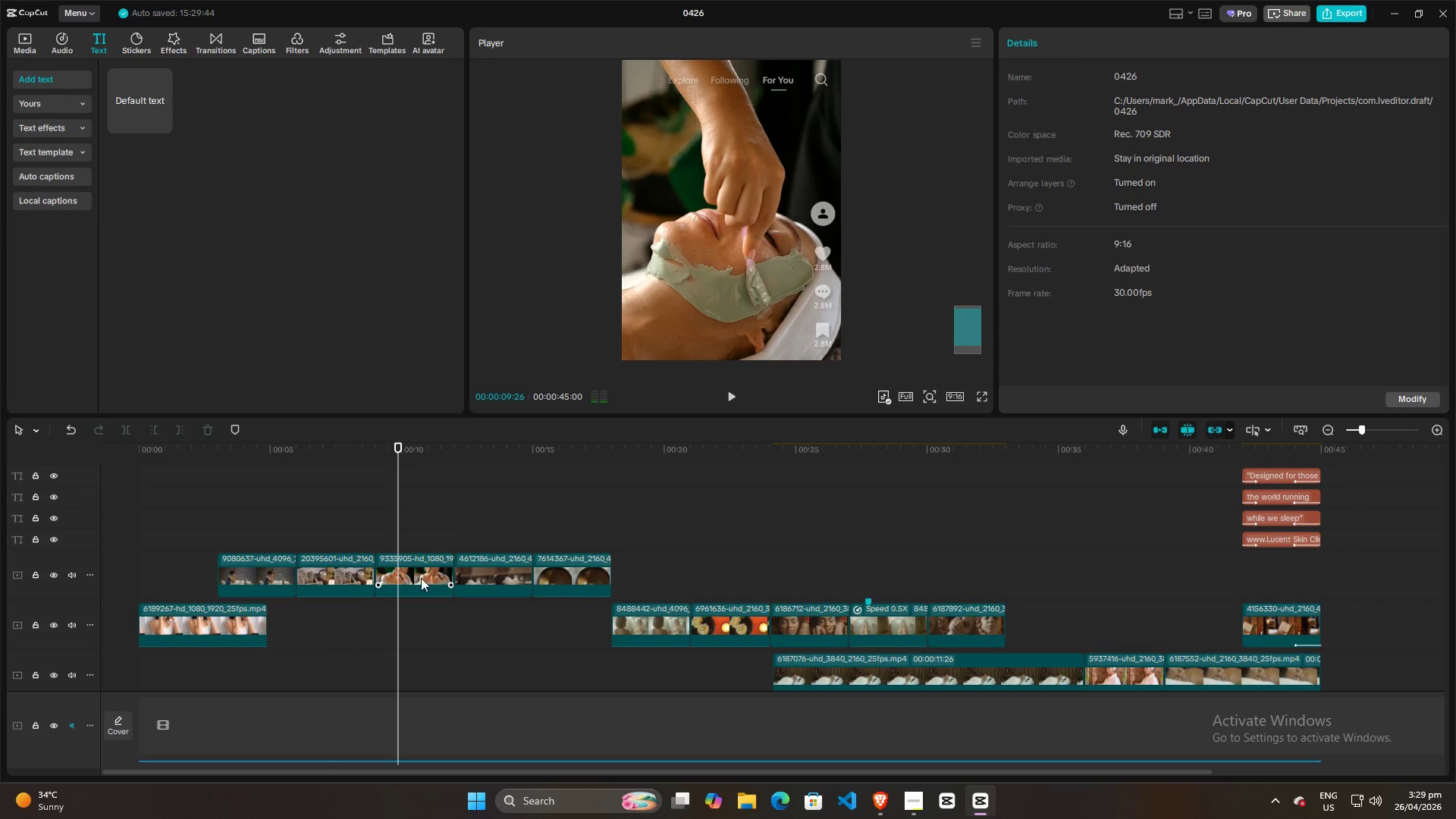 
left_click([420, 579])
 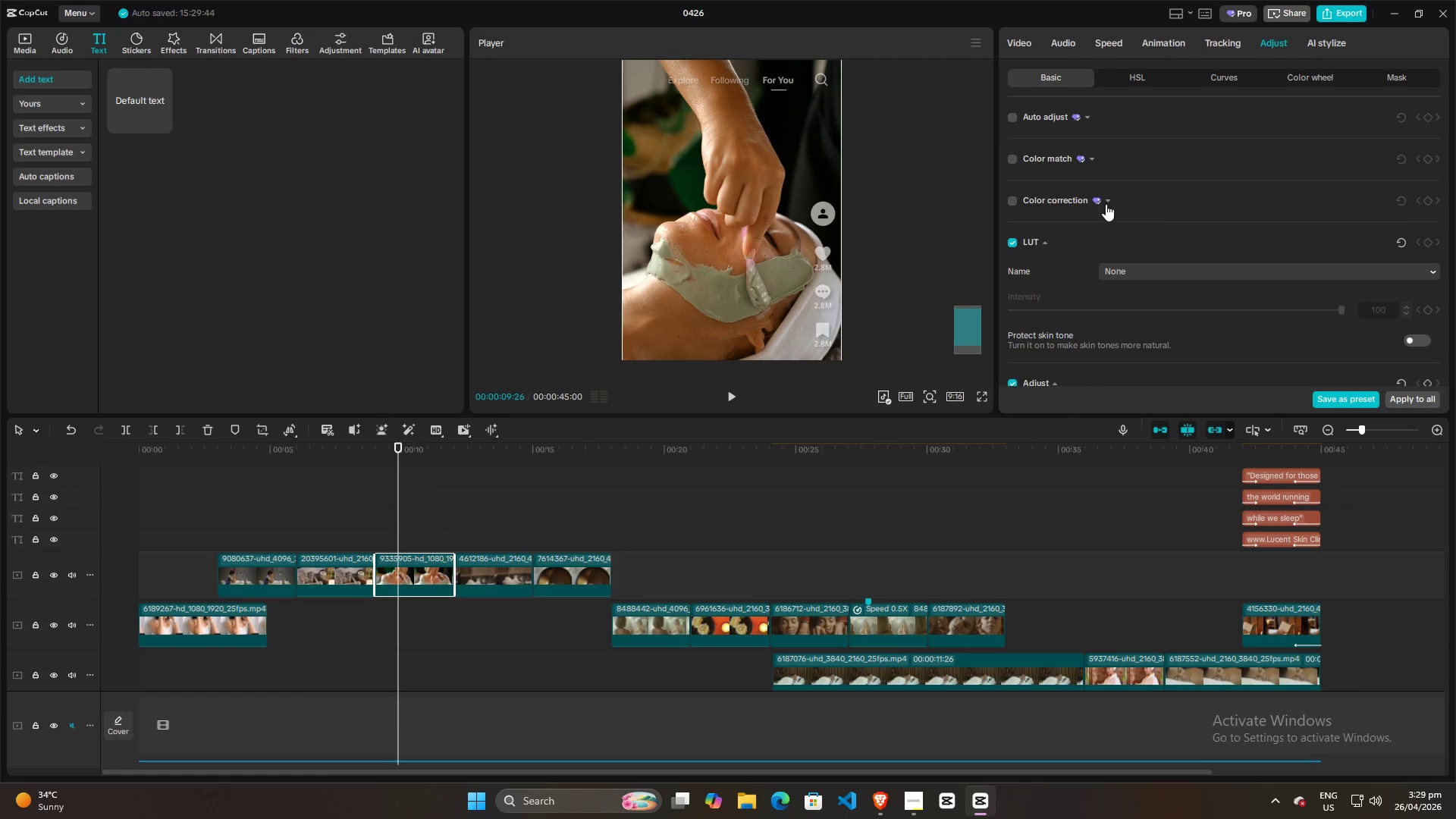 
scroll: coordinate [1184, 323], scroll_direction: down, amount: 14.0
 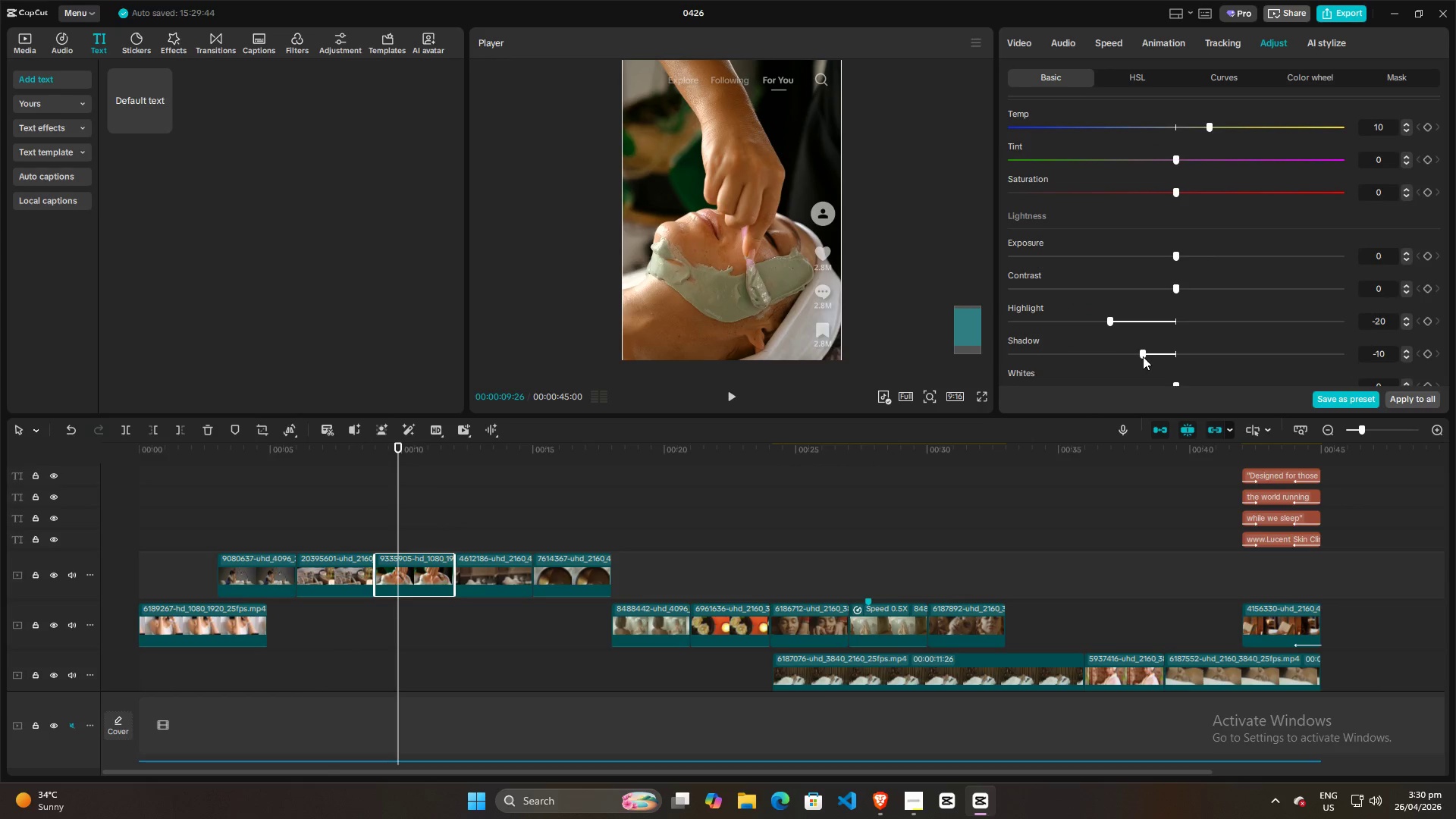 
left_click_drag(start_coordinate=[1146, 351], to_coordinate=[1107, 351])
 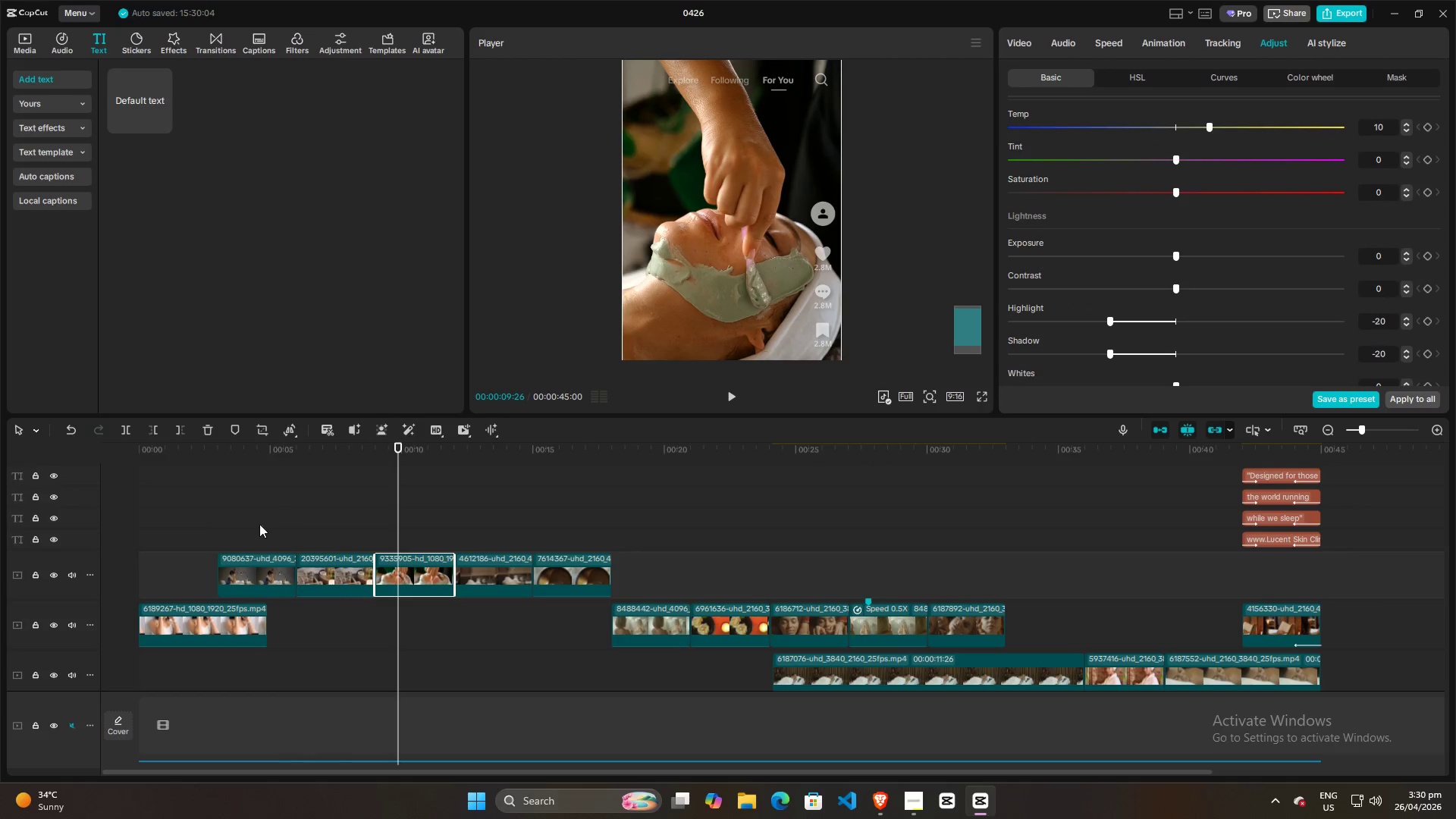 
left_click([214, 529])
 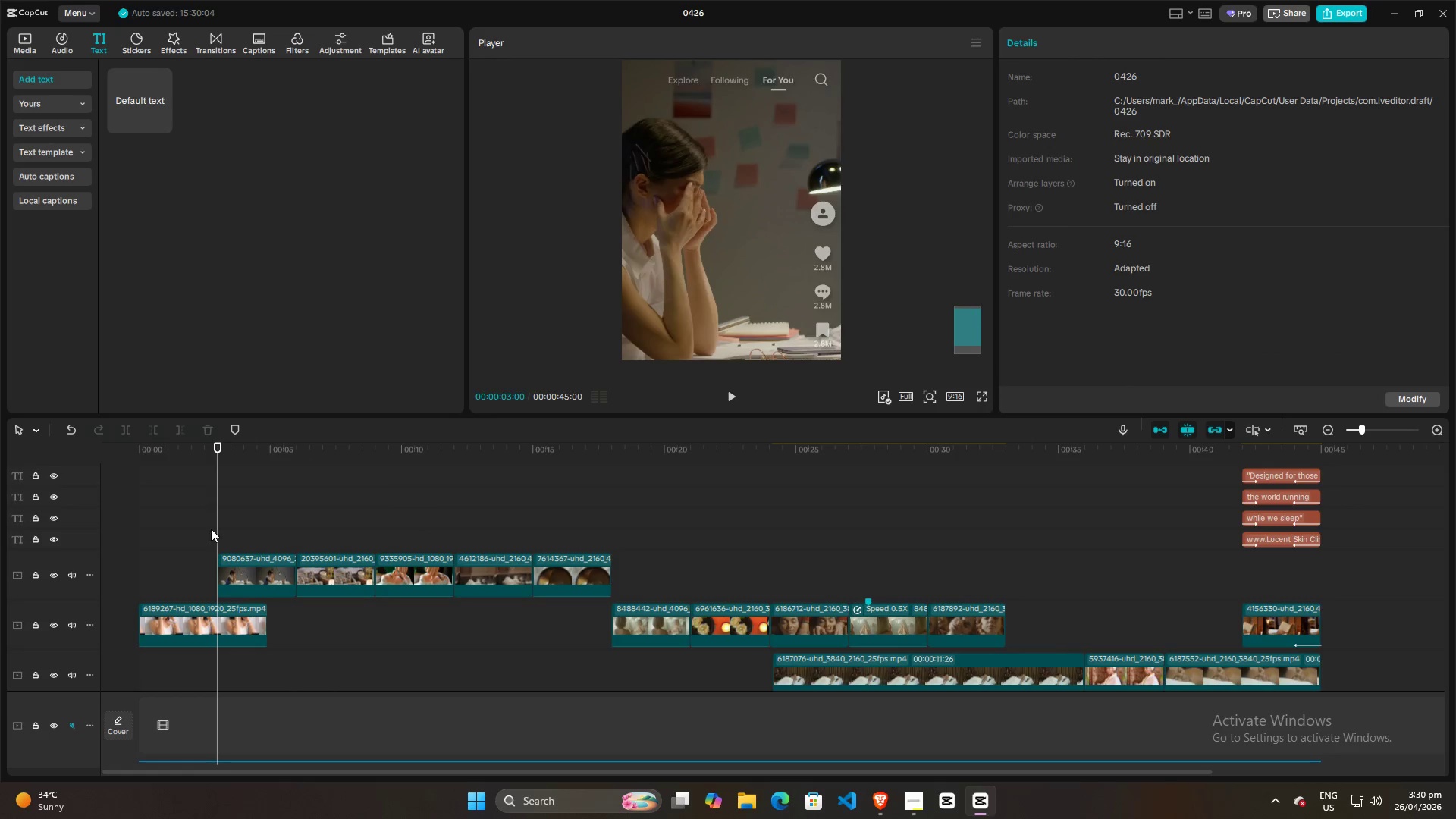 
left_click_drag(start_coordinate=[211, 529], to_coordinate=[196, 529])
 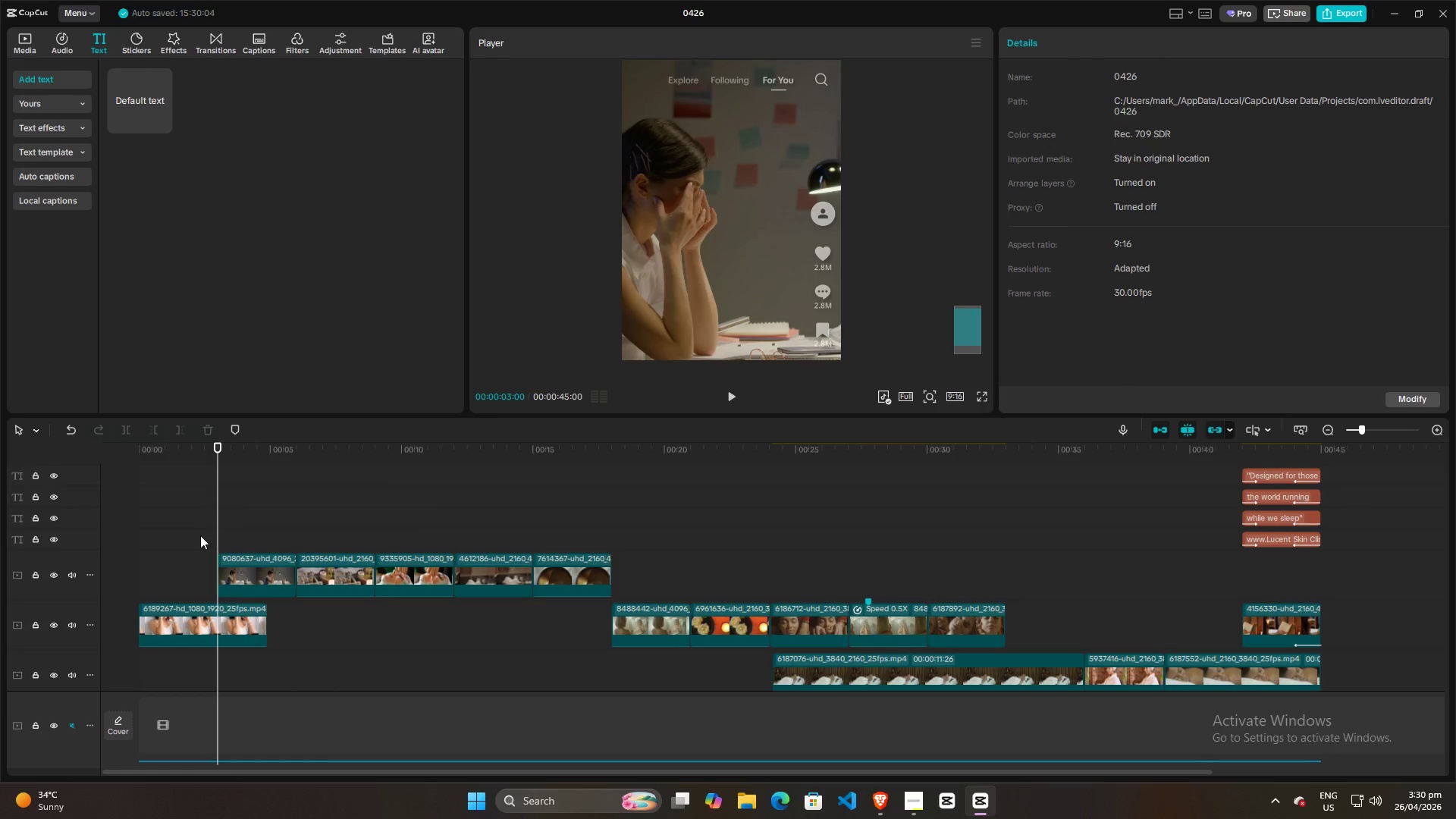 
double_click([195, 535])
 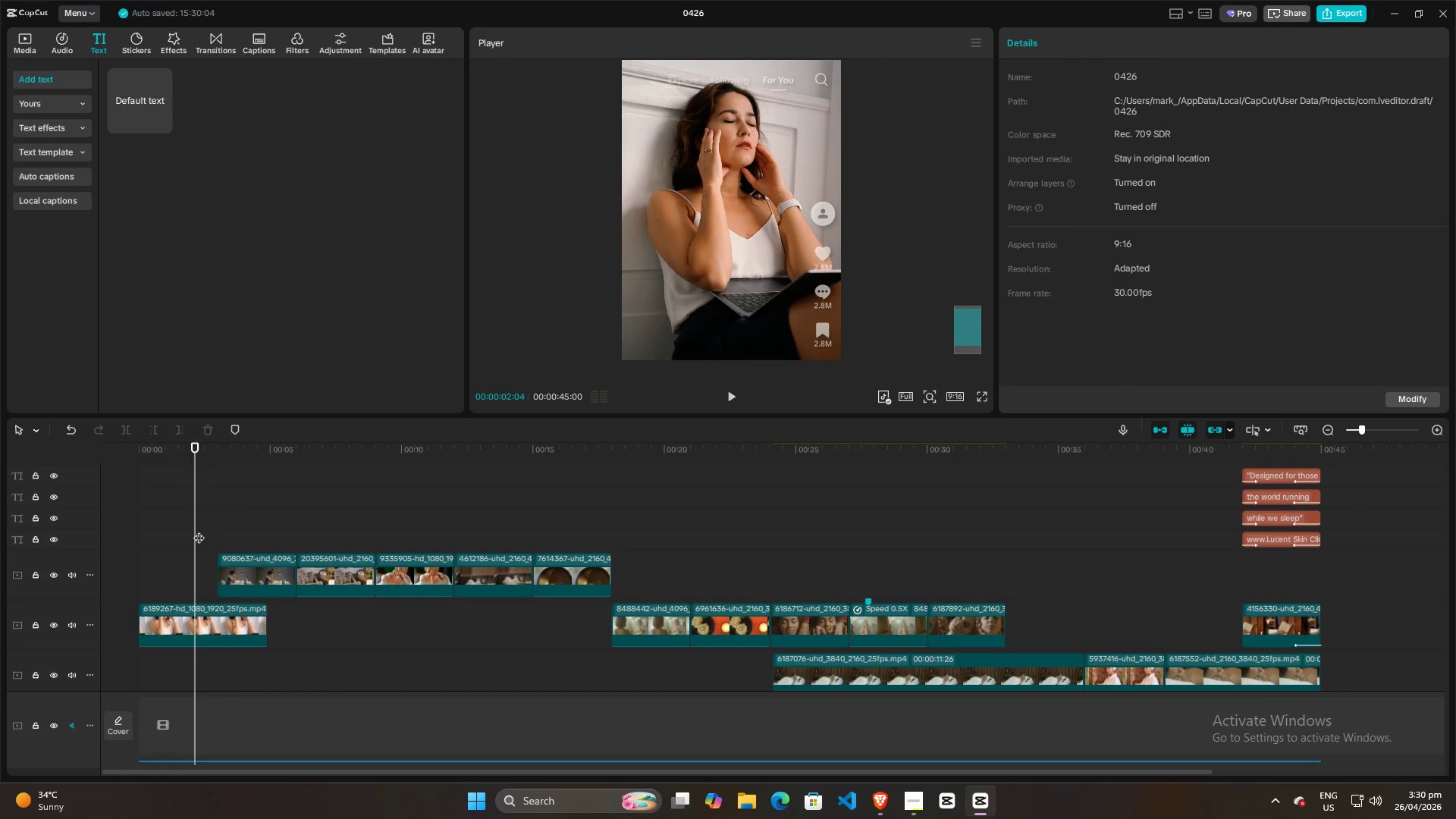 
left_click_drag(start_coordinate=[199, 530], to_coordinate=[487, 525])
 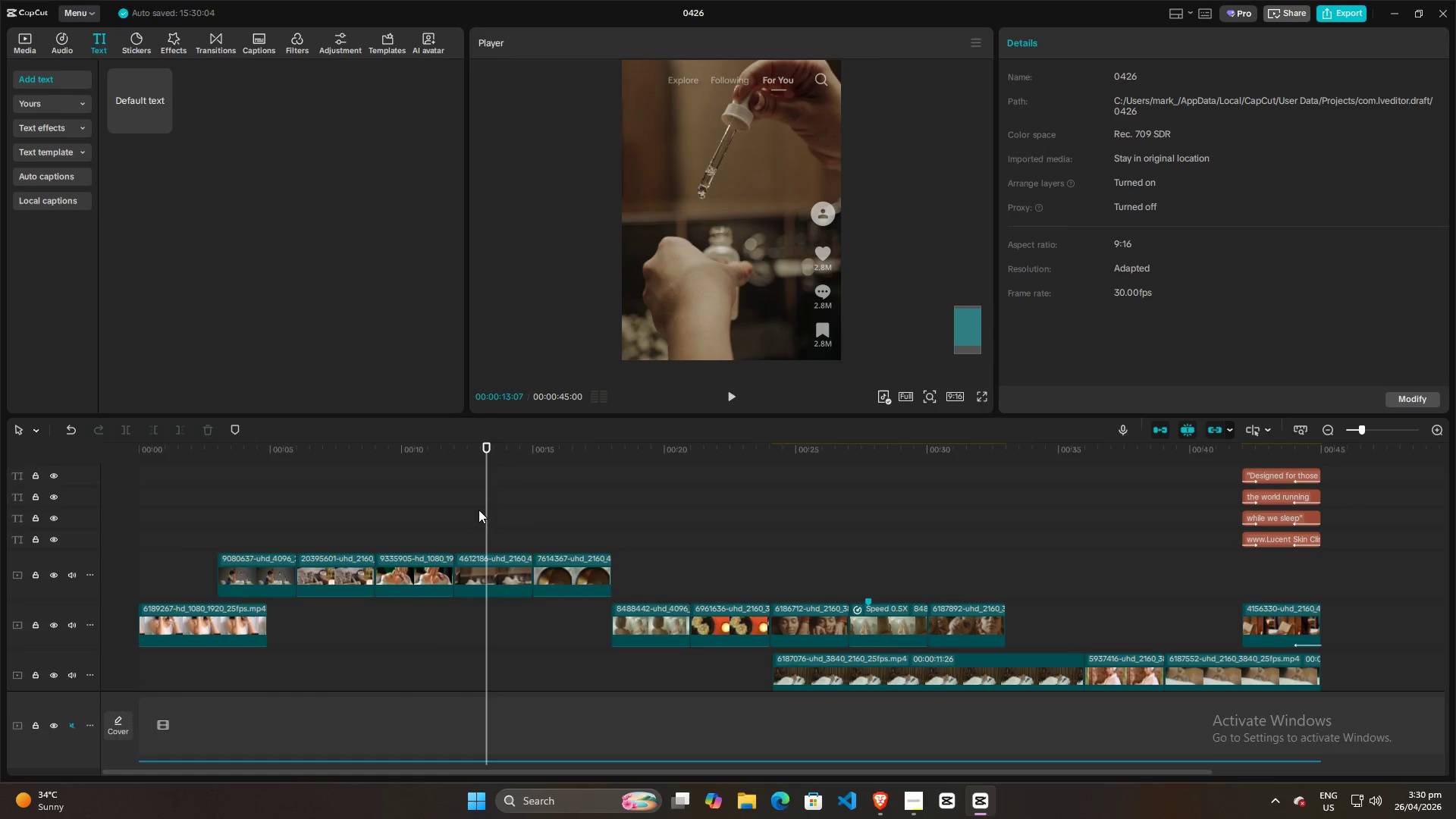 
left_click_drag(start_coordinate=[485, 508], to_coordinate=[638, 505])
 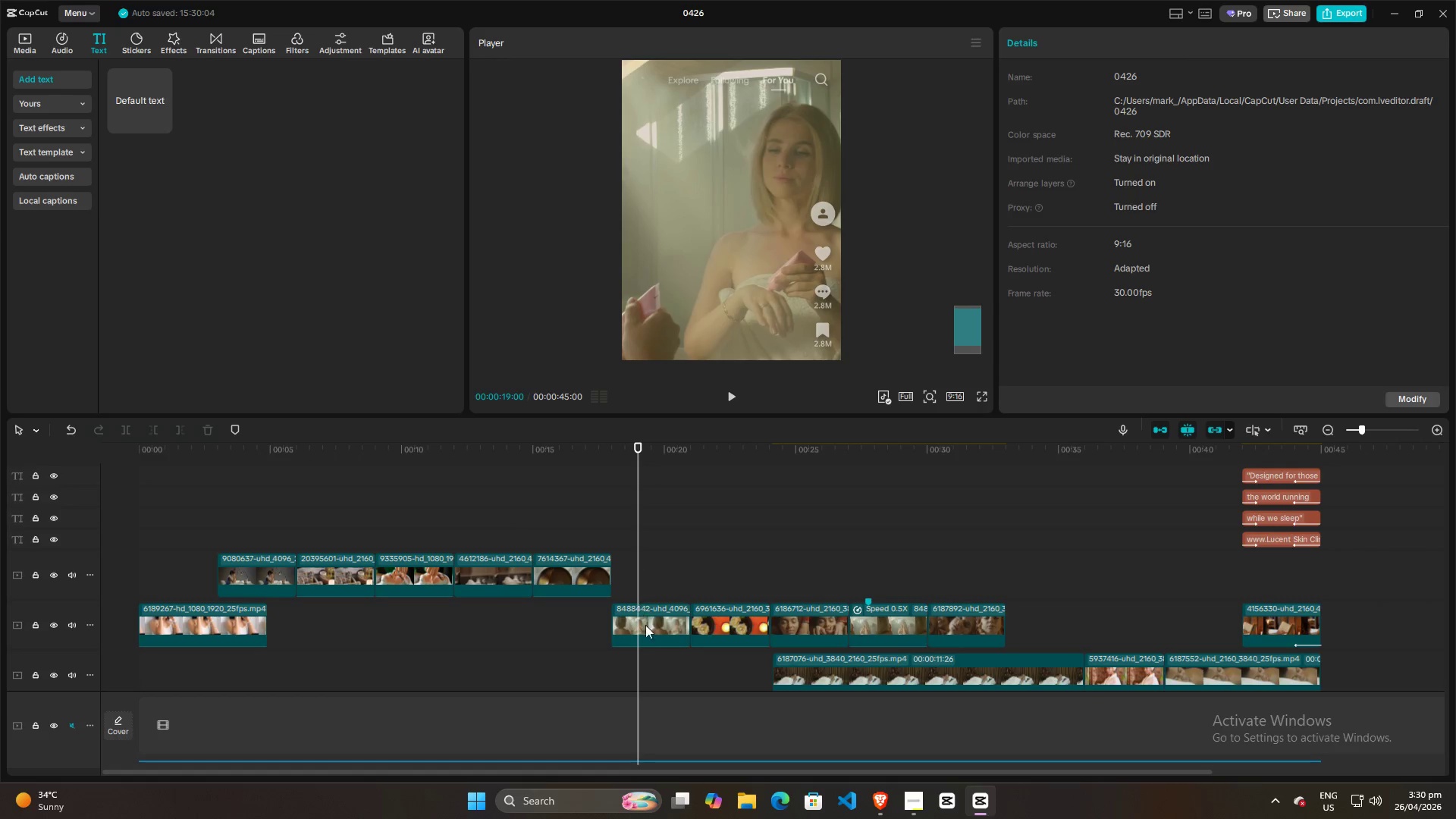 
left_click([651, 632])
 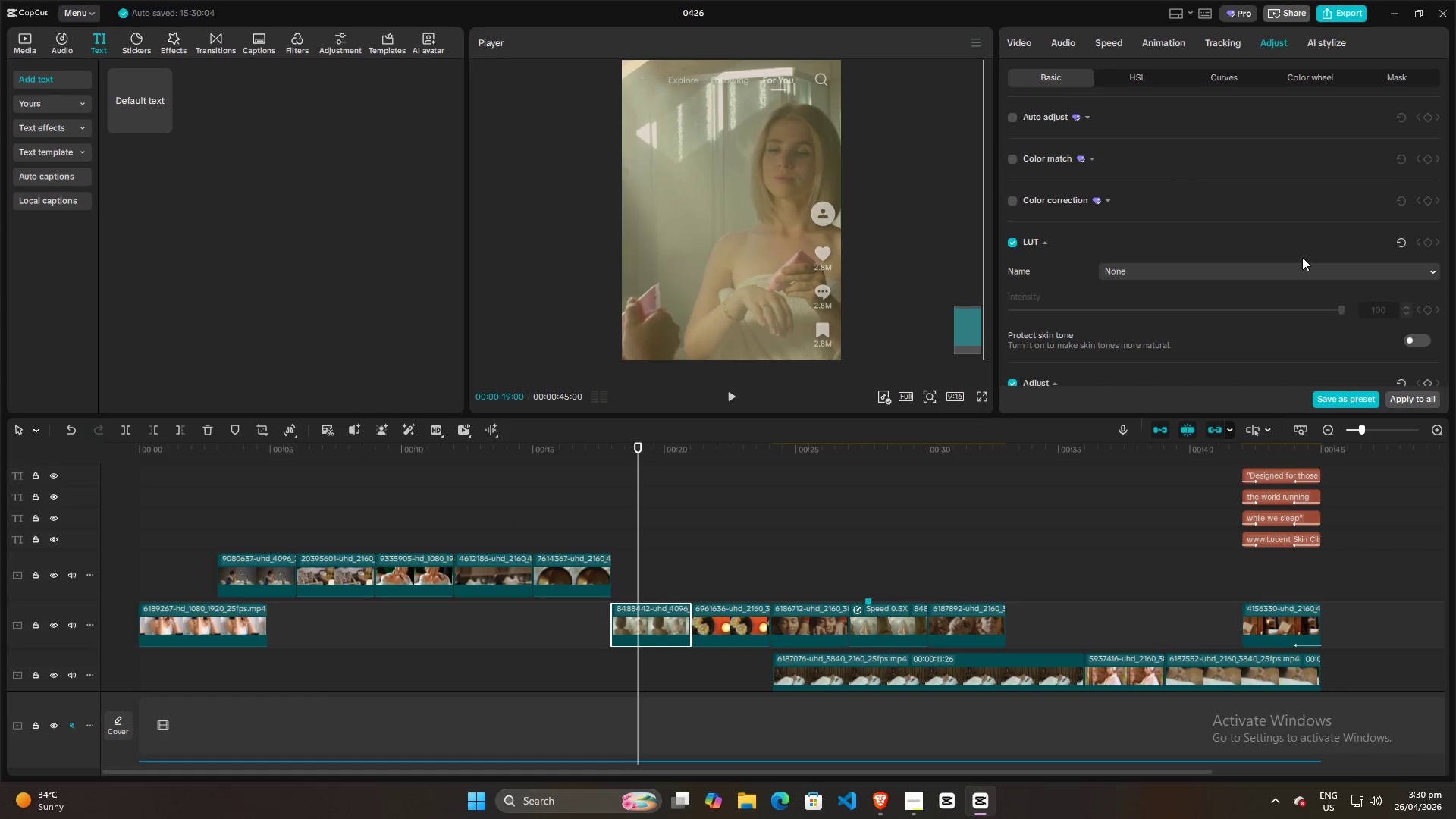 
scroll: coordinate [1302, 260], scroll_direction: down, amount: 20.0
 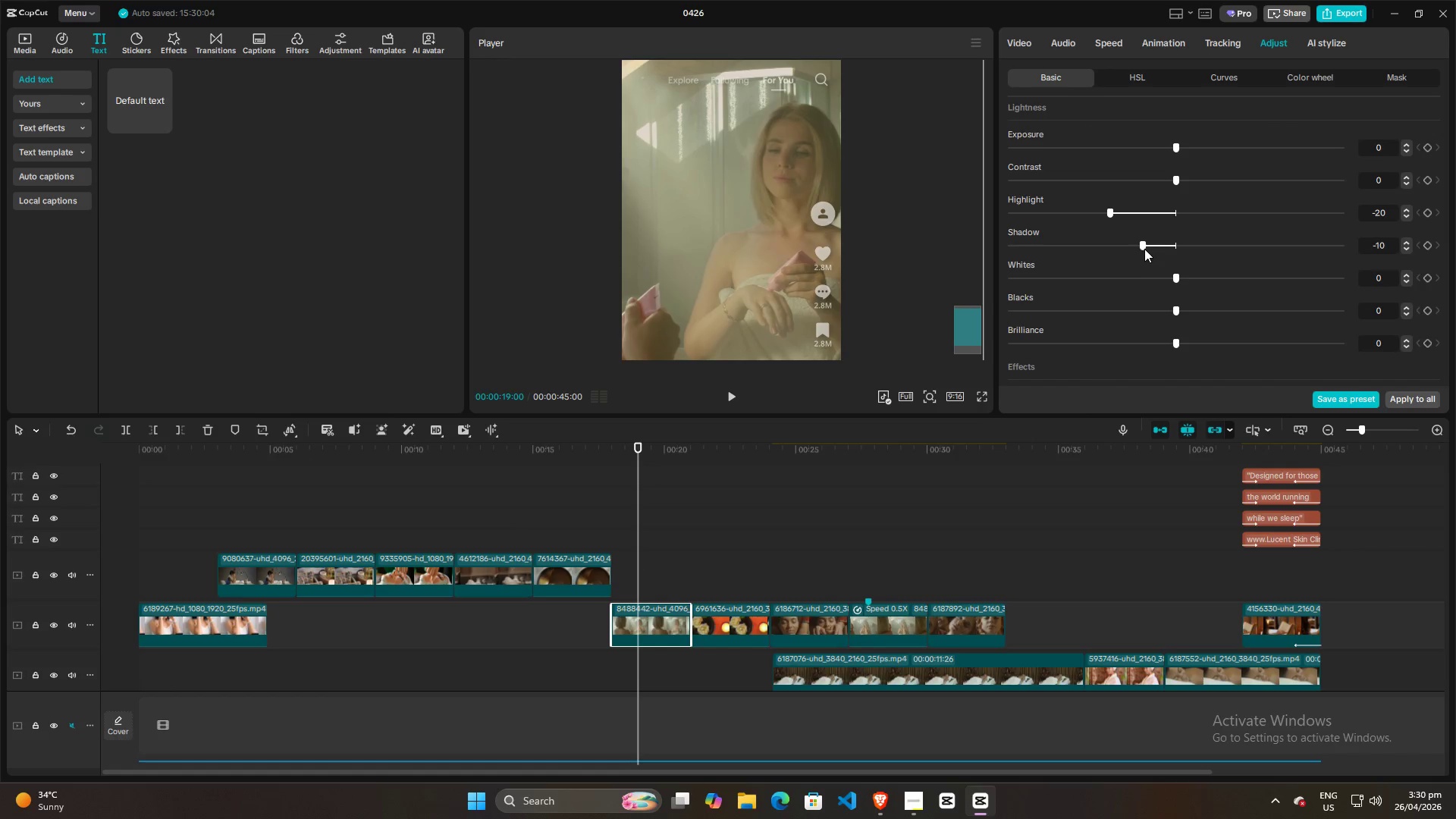 
left_click_drag(start_coordinate=[1144, 249], to_coordinate=[1107, 246])
 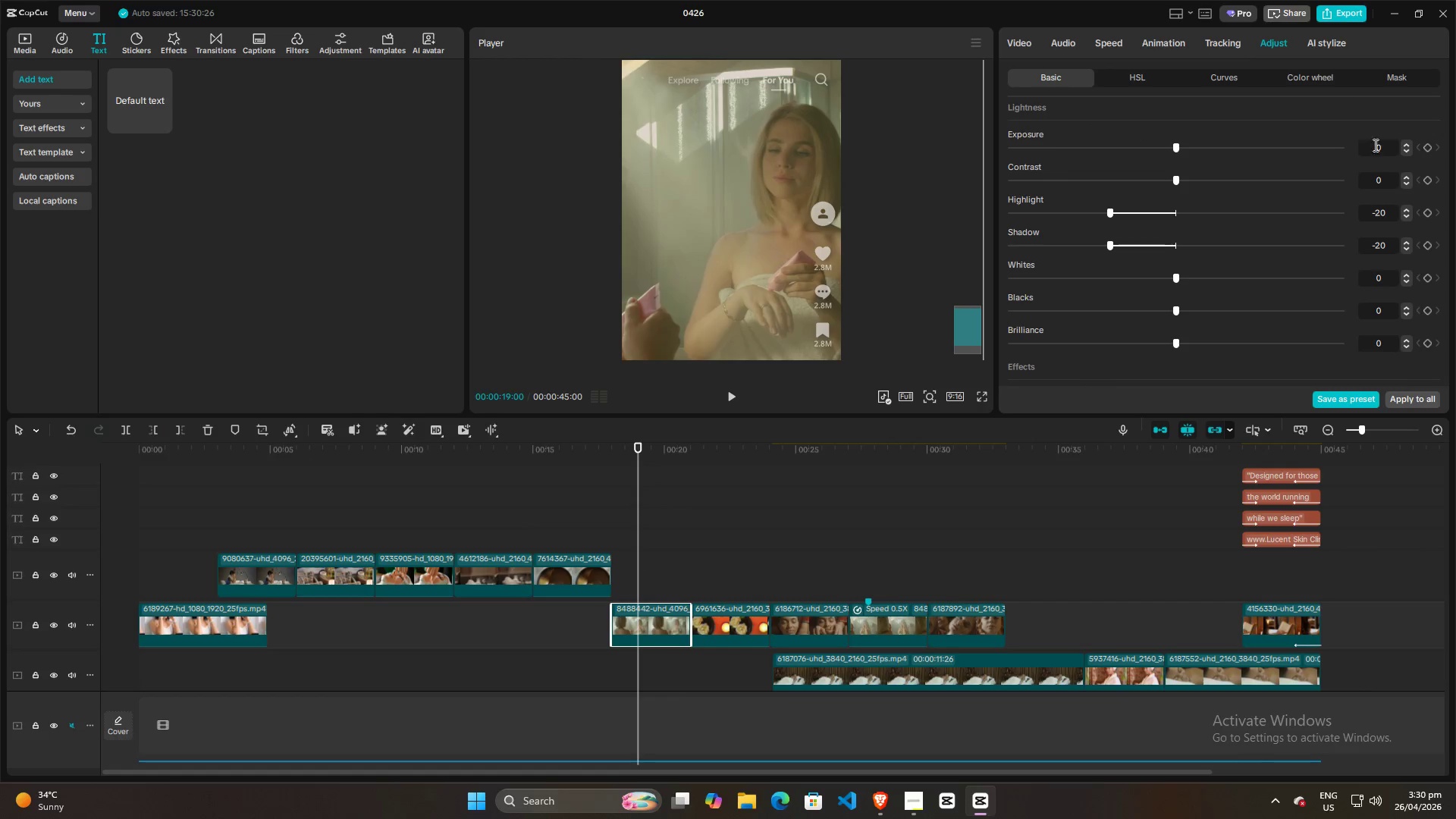 
left_click([1381, 150])
 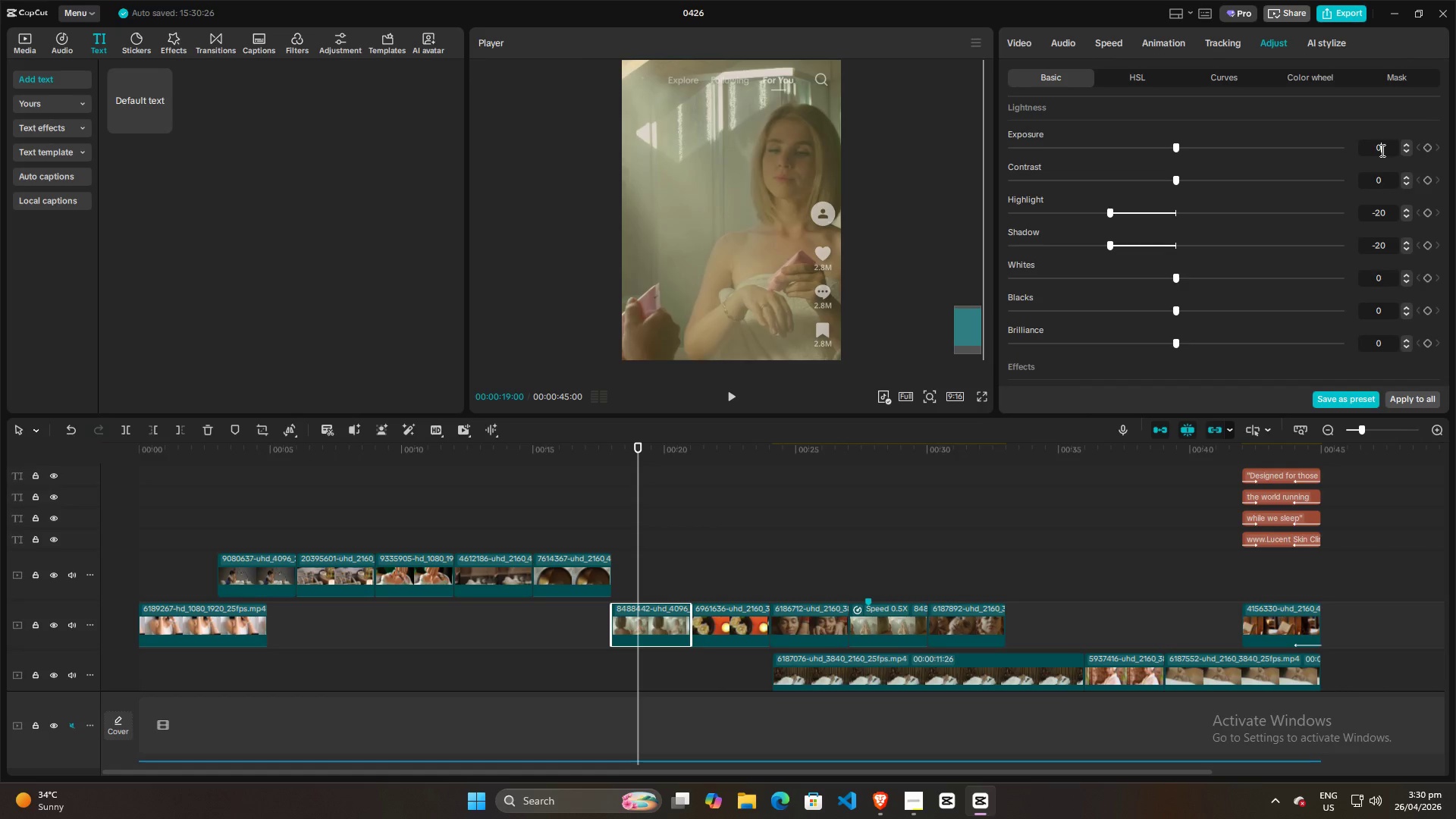 
scroll: coordinate [1381, 150], scroll_direction: down, amount: 3.0
 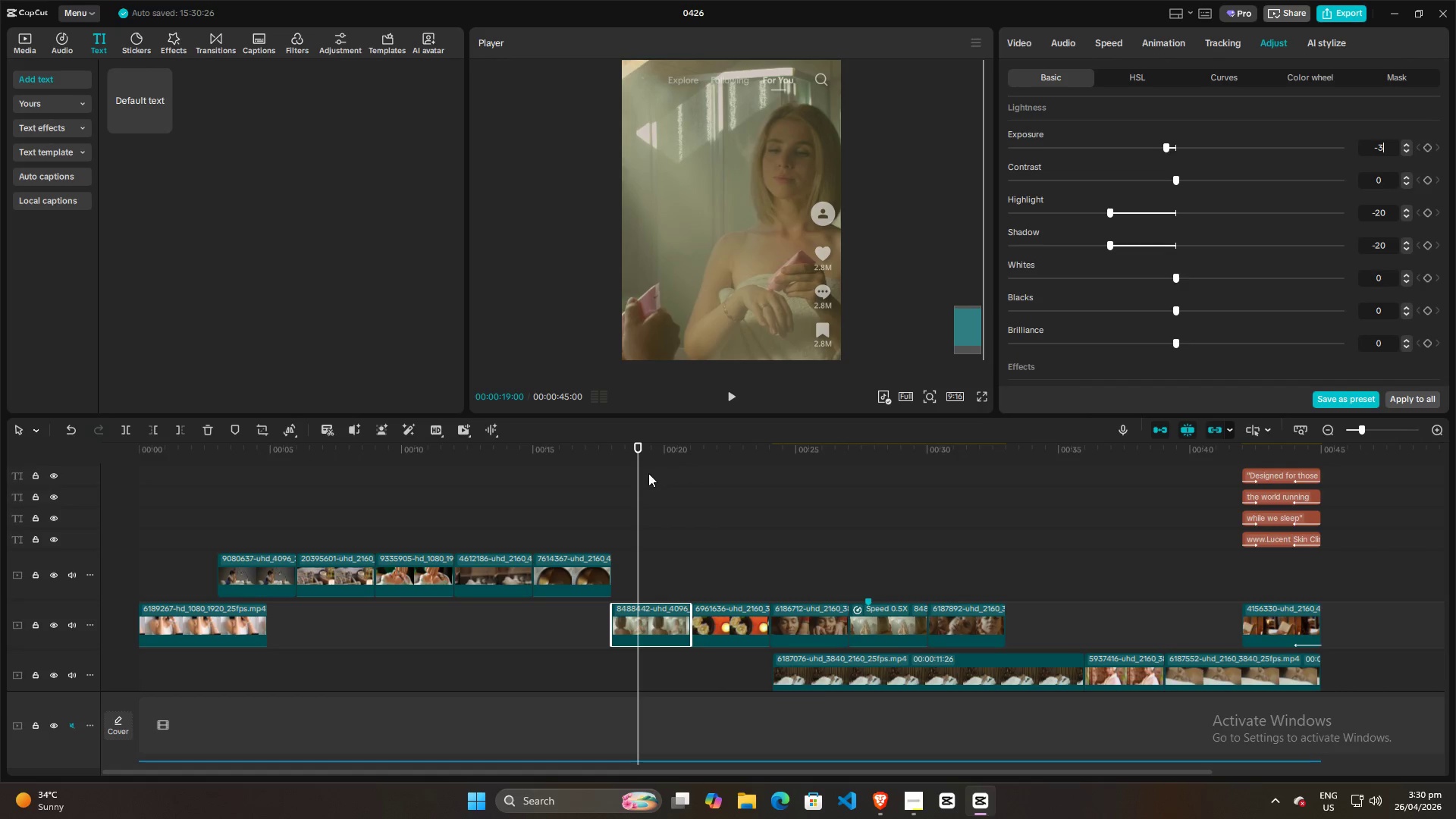 
left_click([584, 500])
 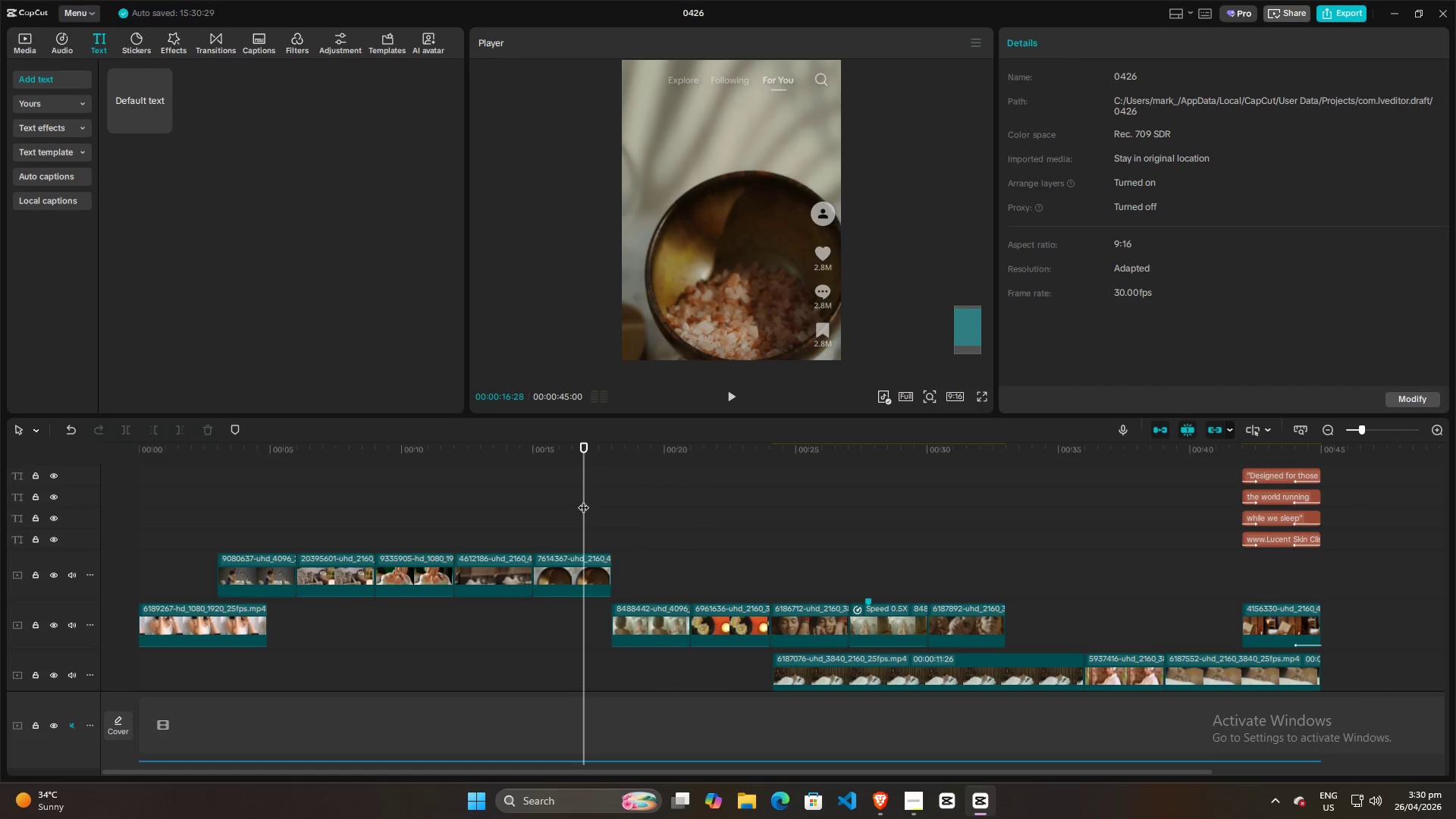 
left_click_drag(start_coordinate=[583, 500], to_coordinate=[174, 527])
 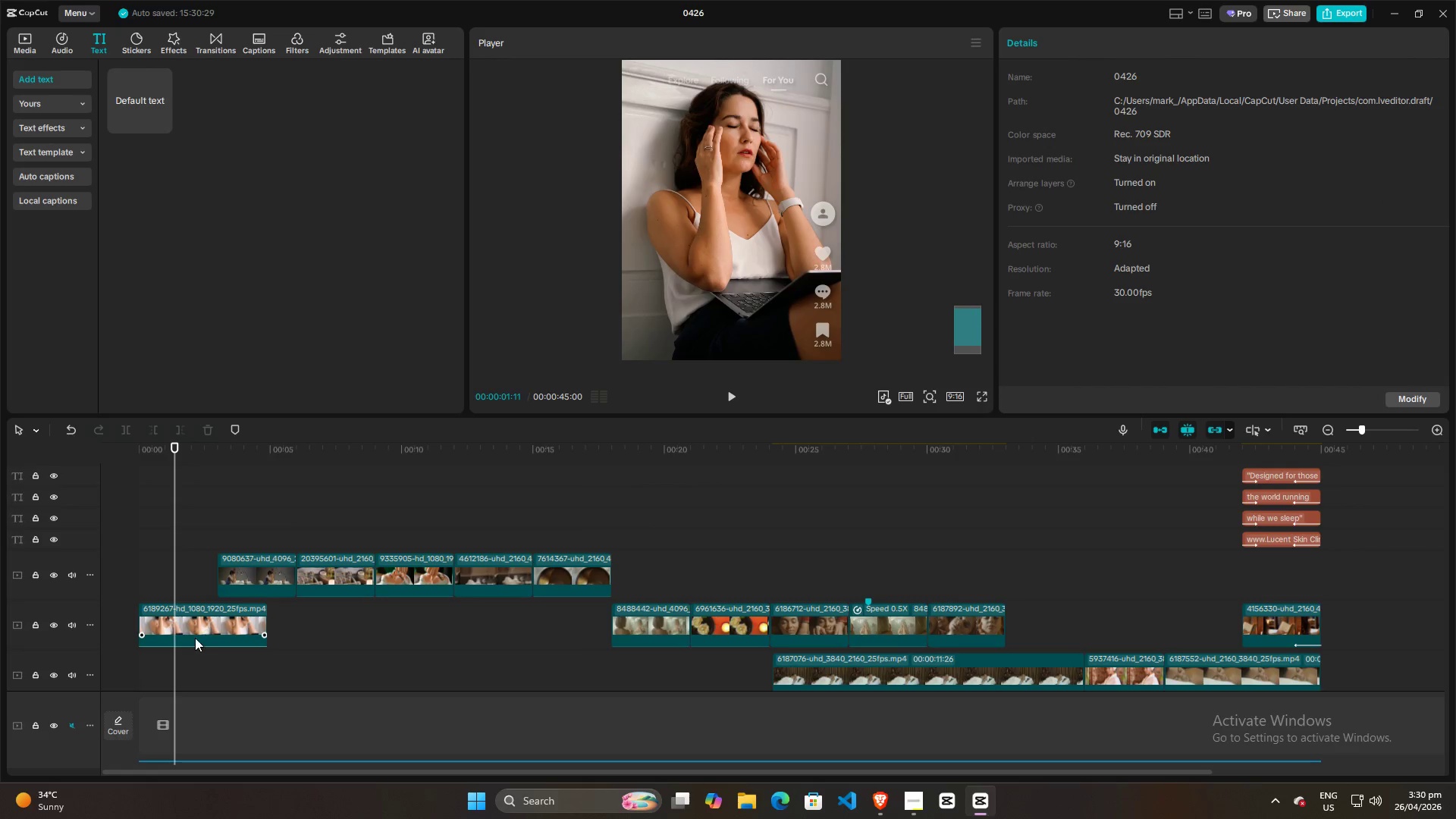 
left_click([195, 638])
 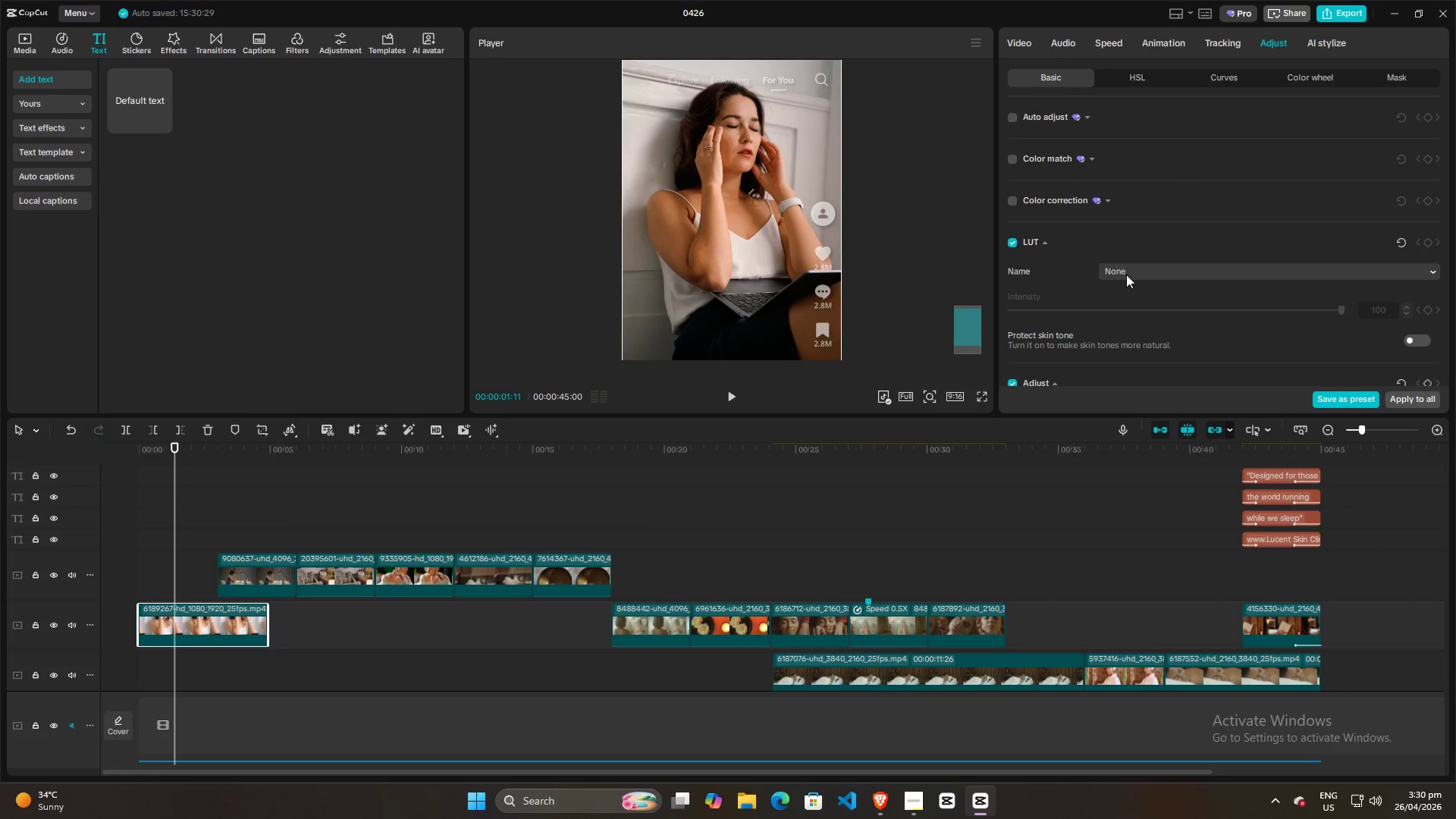 
scroll: coordinate [1175, 284], scroll_direction: down, amount: 15.0
 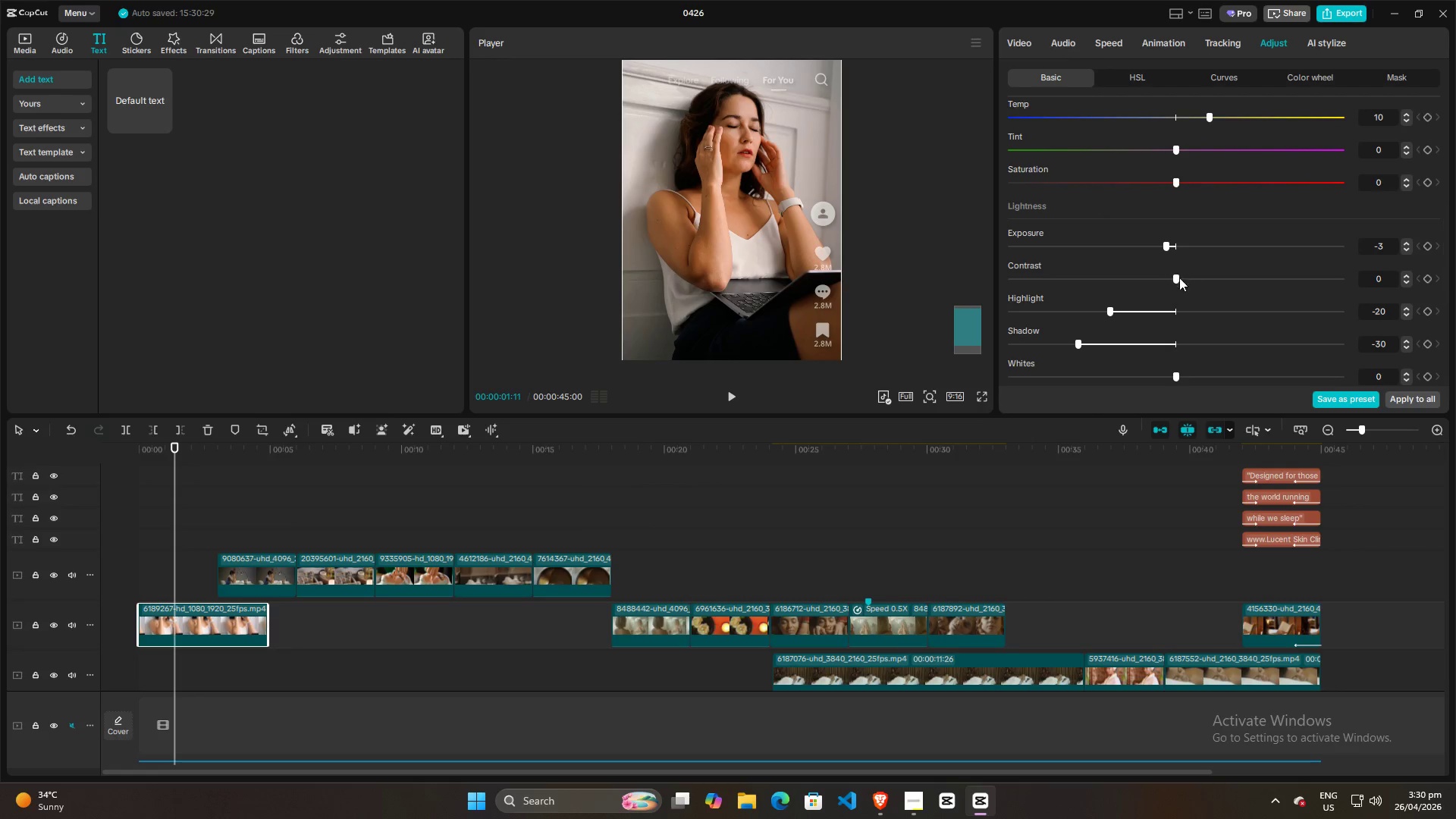 
left_click_drag(start_coordinate=[1179, 279], to_coordinate=[1166, 288])
 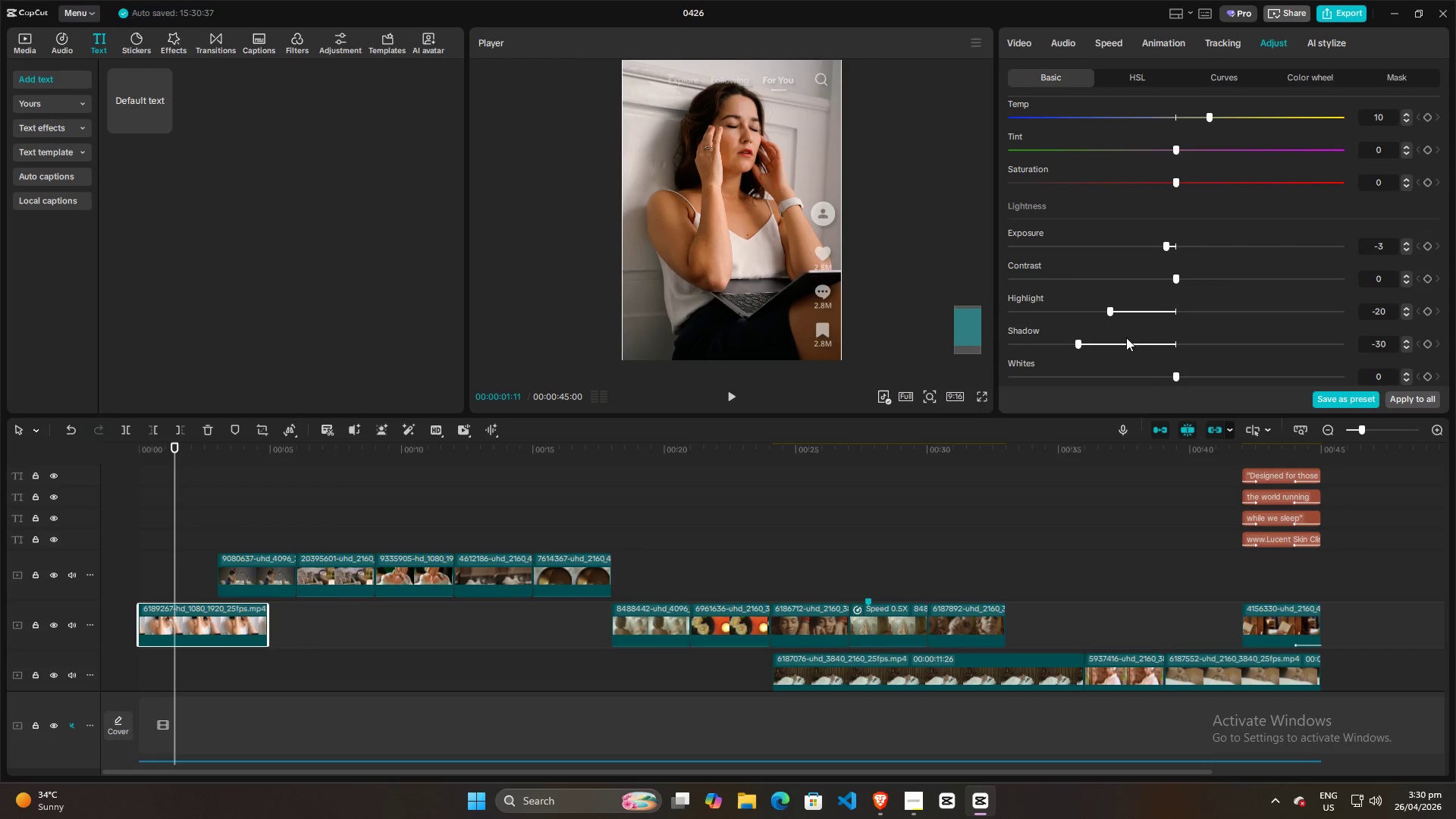 
scroll: coordinate [1210, 283], scroll_direction: up, amount: 2.0
 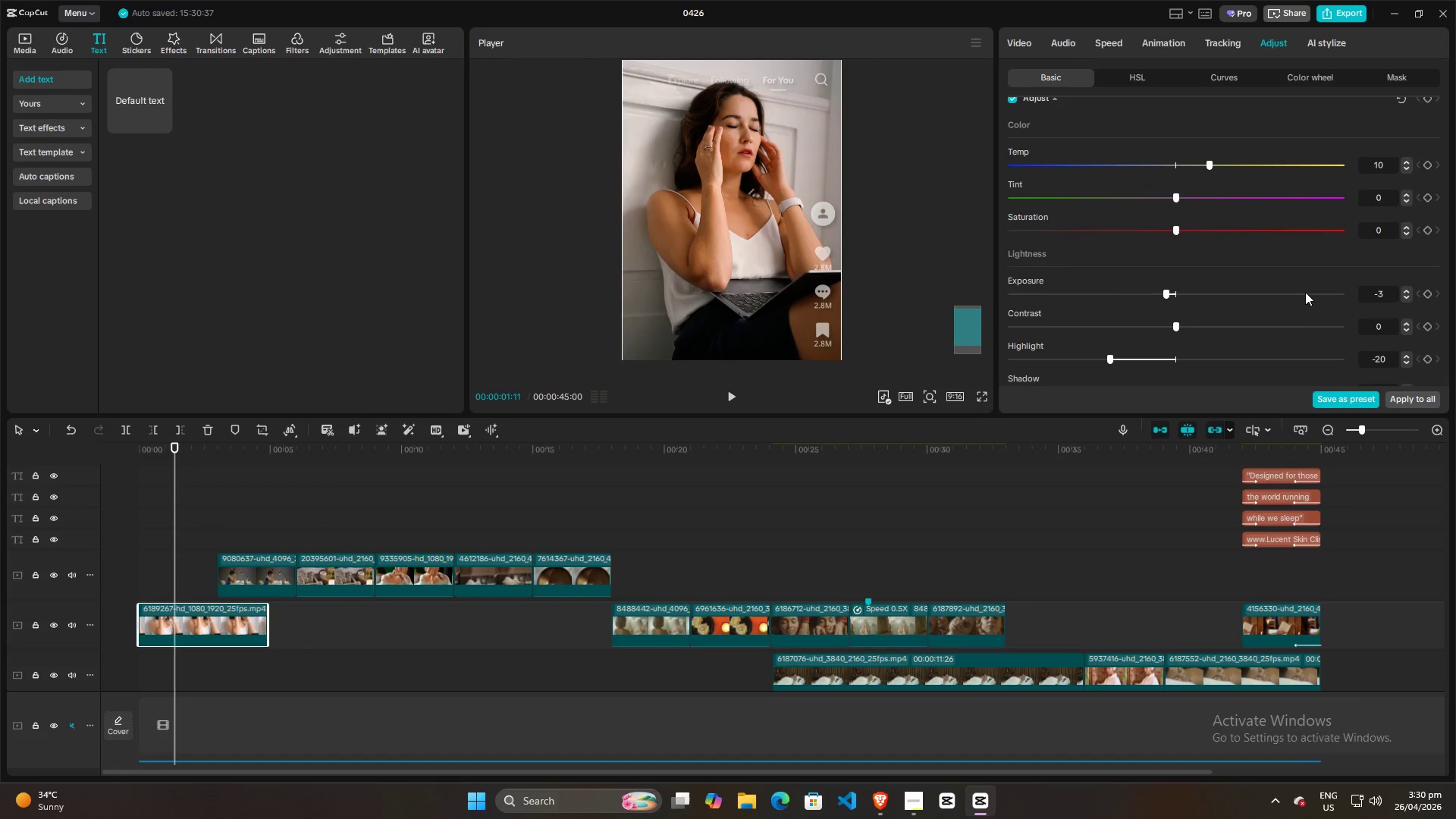 
left_click_drag(start_coordinate=[174, 489], to_coordinate=[667, 517])
 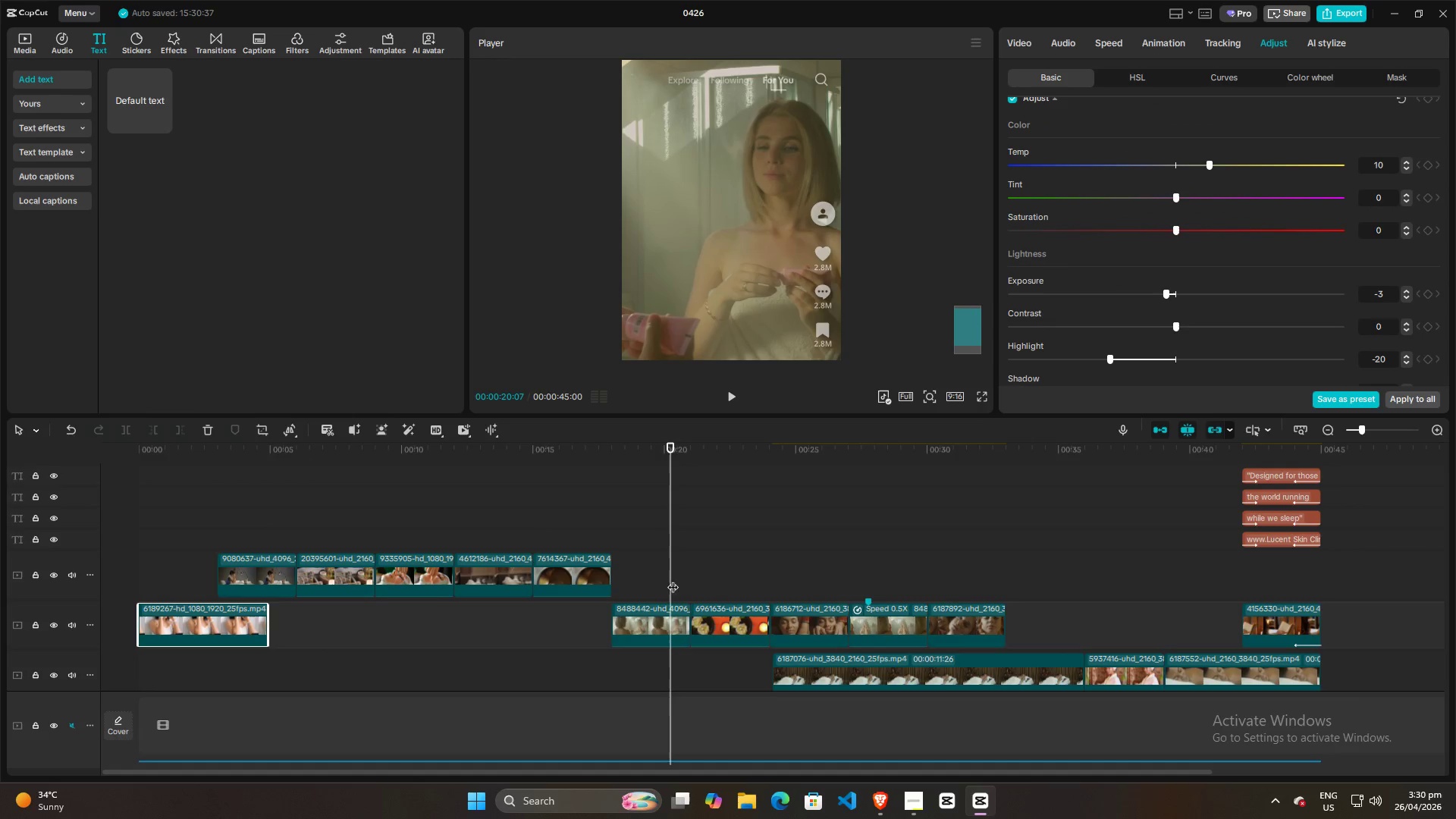 
left_click([667, 627])
 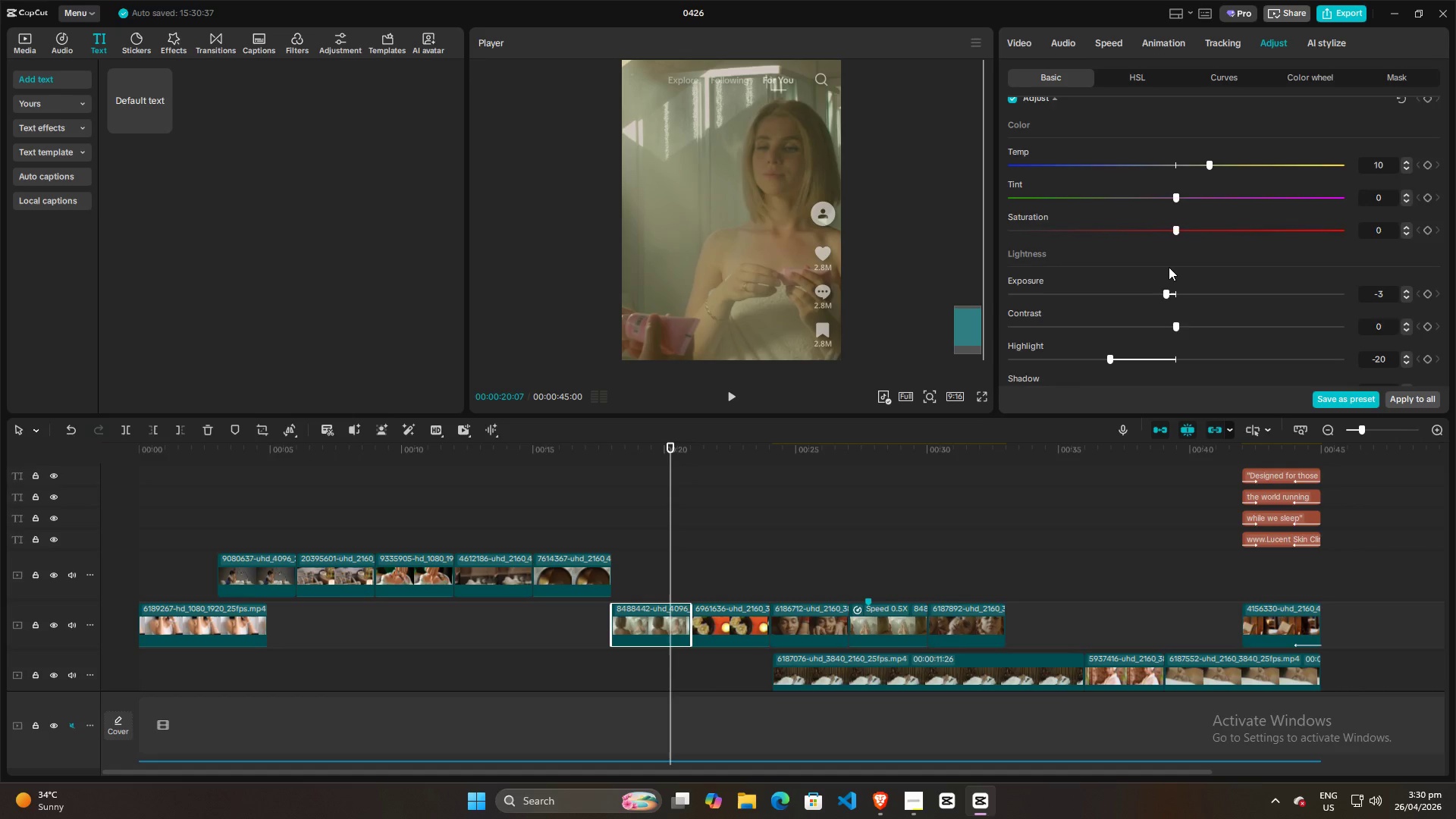 
scroll: coordinate [1169, 267], scroll_direction: down, amount: 11.0
 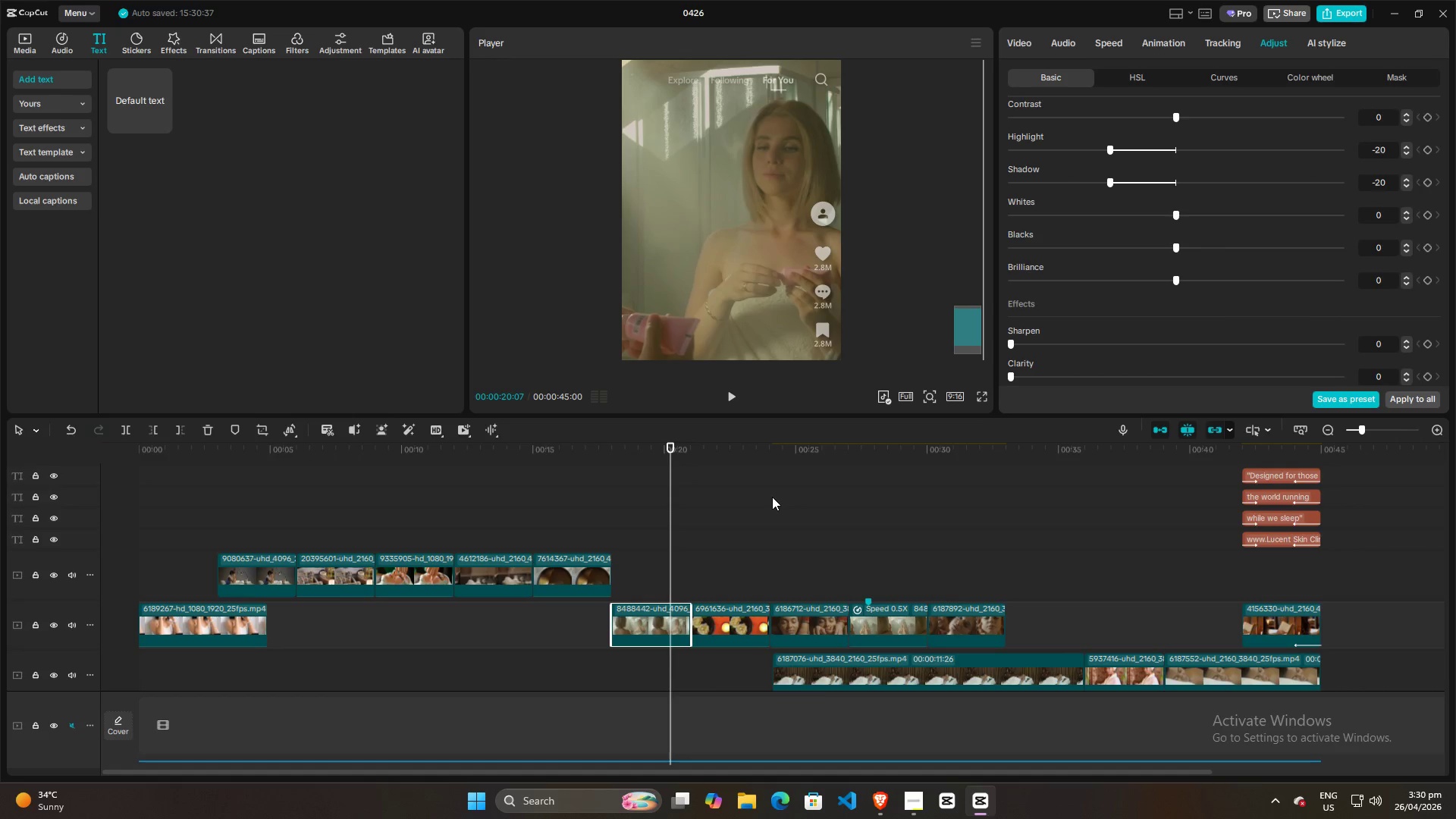 
left_click_drag(start_coordinate=[668, 524], to_coordinate=[728, 524])
 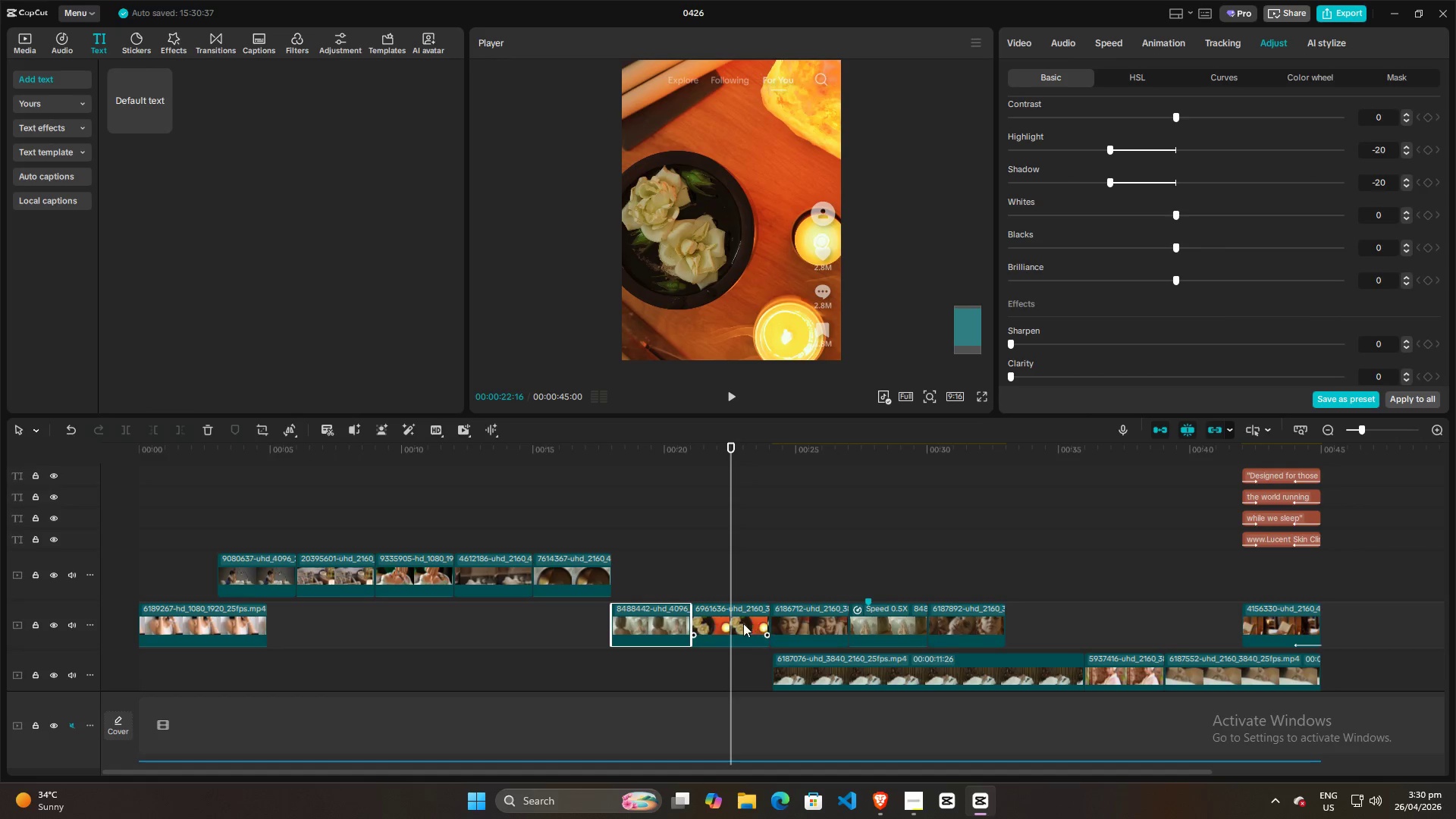 
left_click([741, 625])
 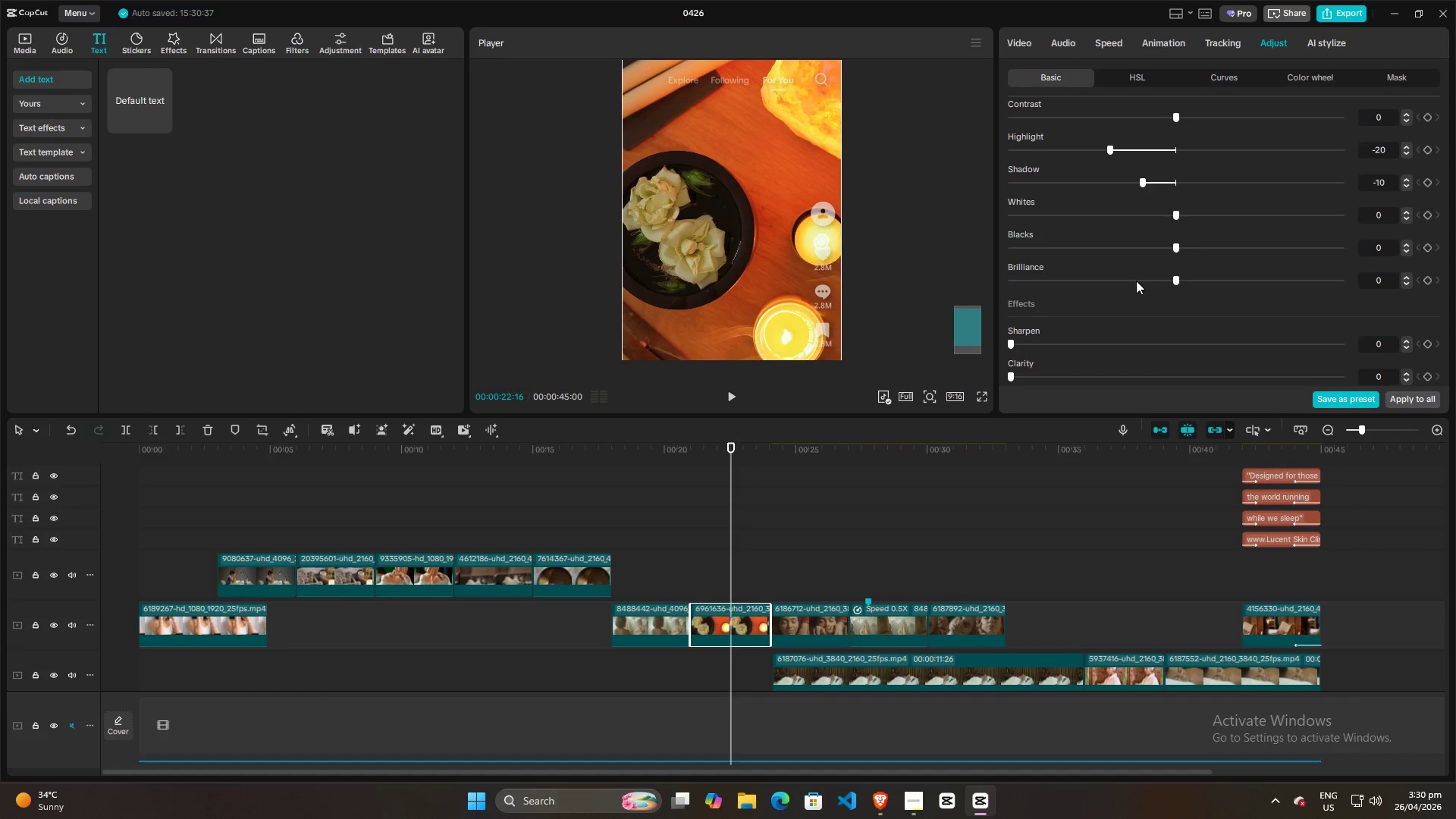 
scroll: coordinate [1140, 284], scroll_direction: up, amount: 5.0
 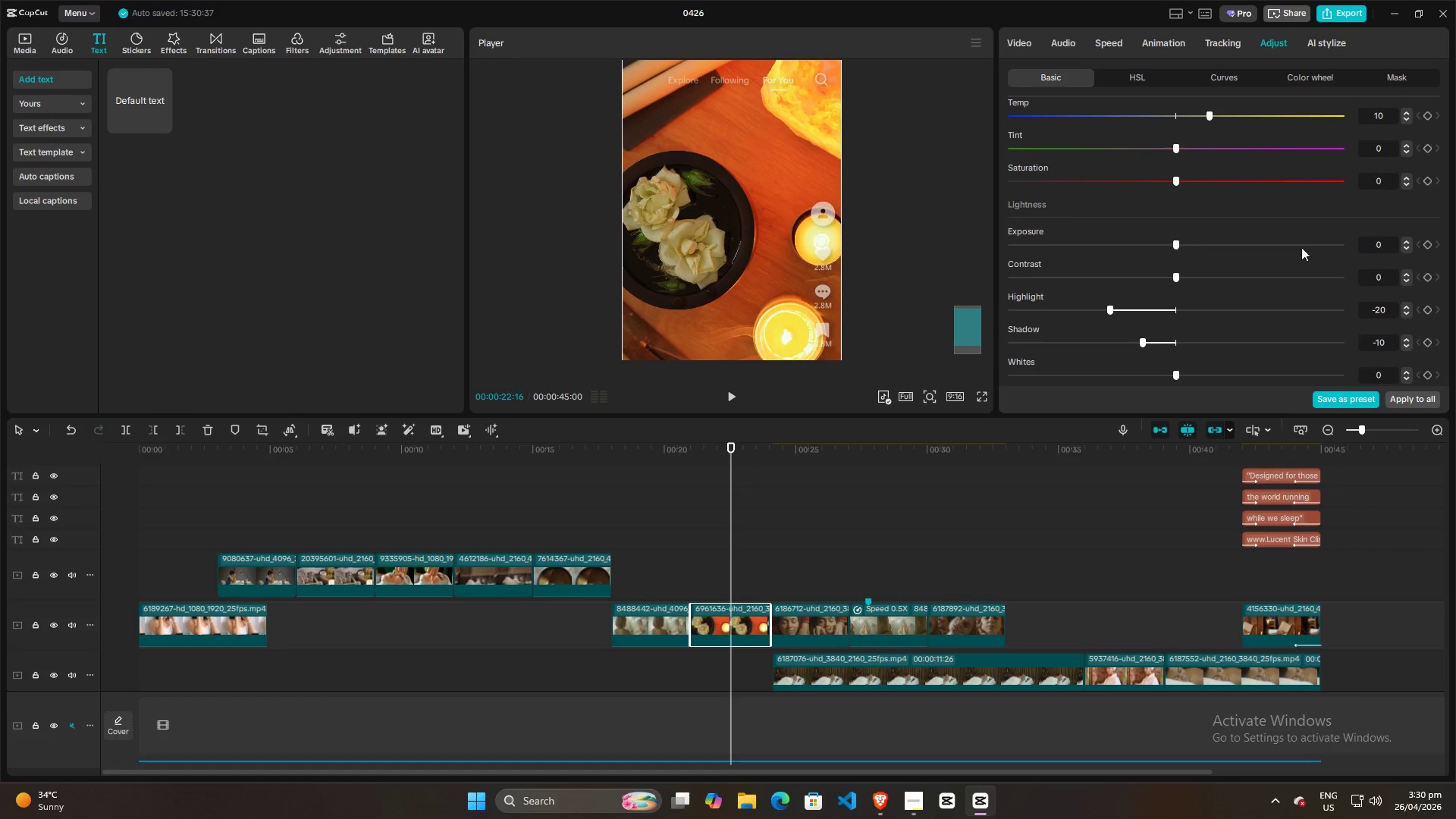 
left_click([1369, 239])
 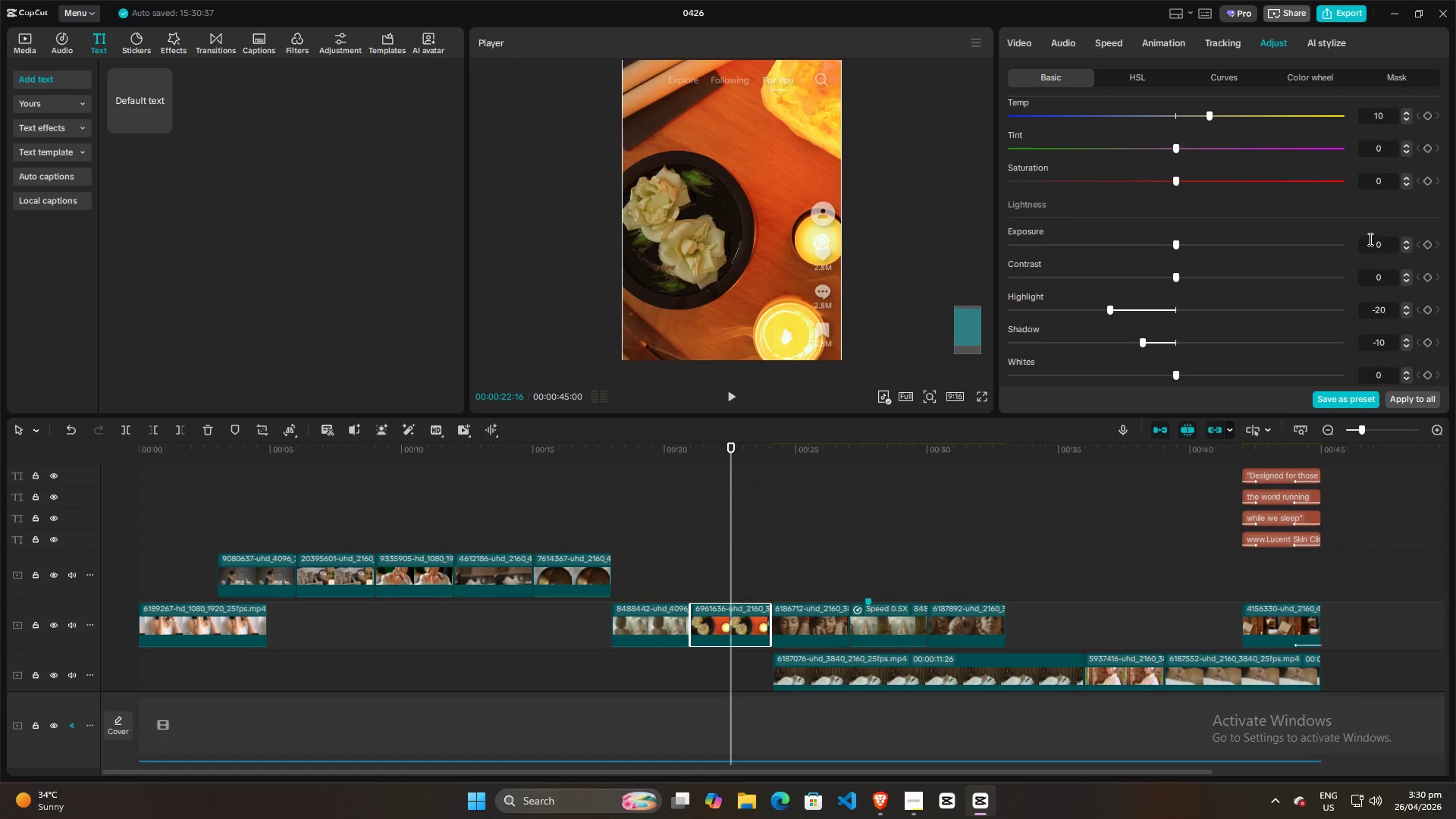 
scroll: coordinate [1369, 239], scroll_direction: down, amount: 3.0
 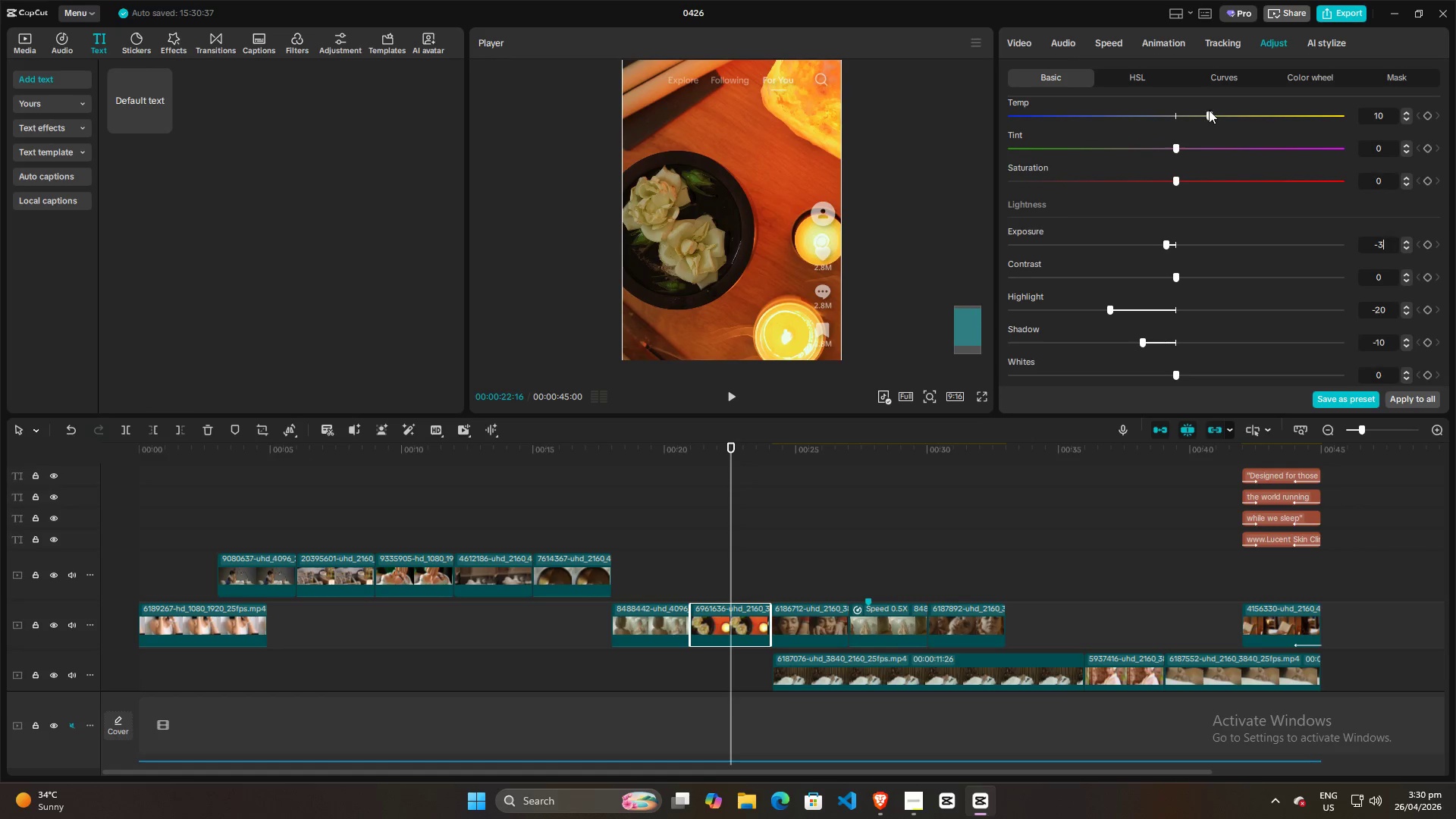 
left_click_drag(start_coordinate=[1210, 110], to_coordinate=[993, 120])
 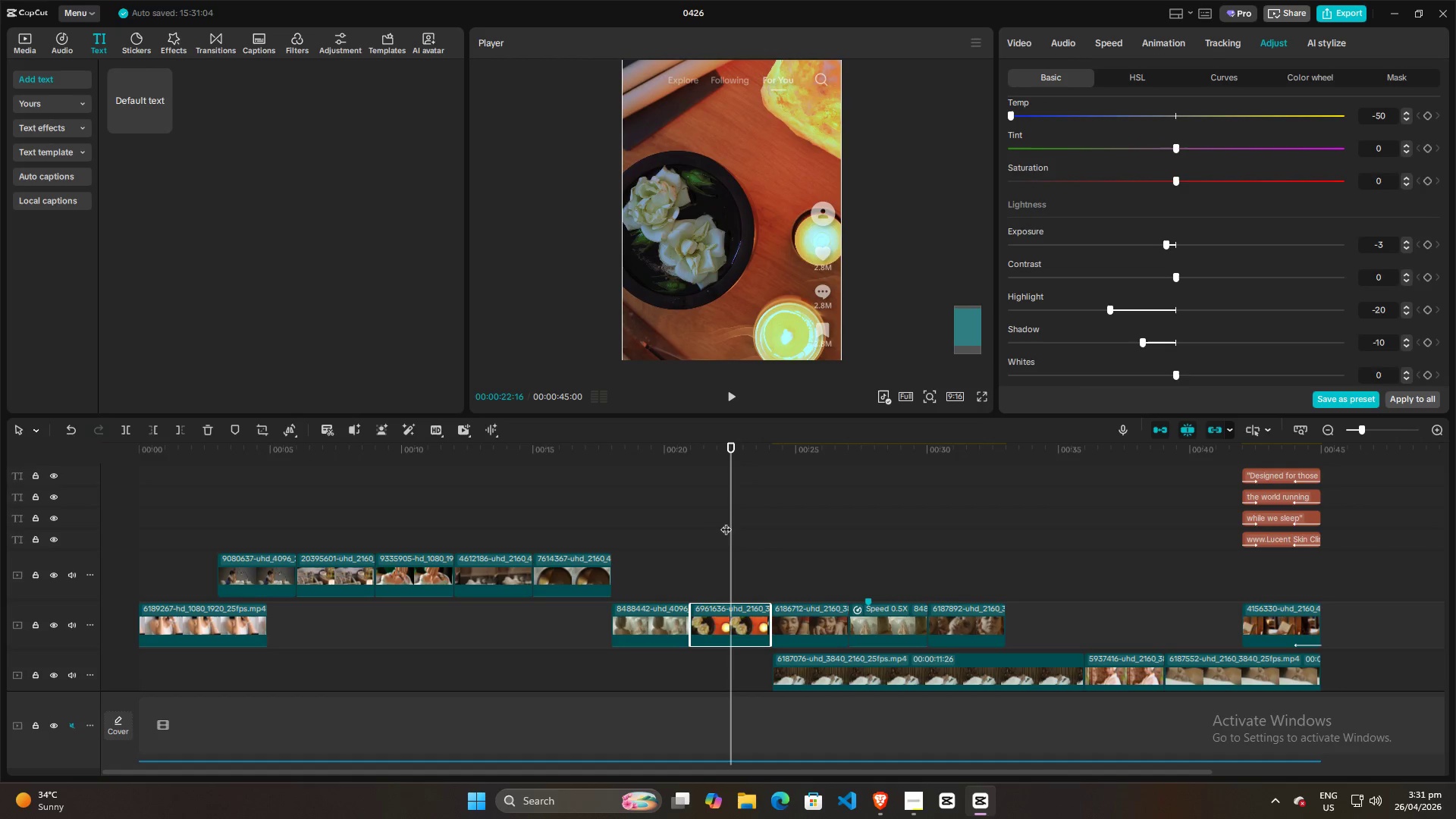 
left_click_drag(start_coordinate=[728, 517], to_coordinate=[744, 522])
 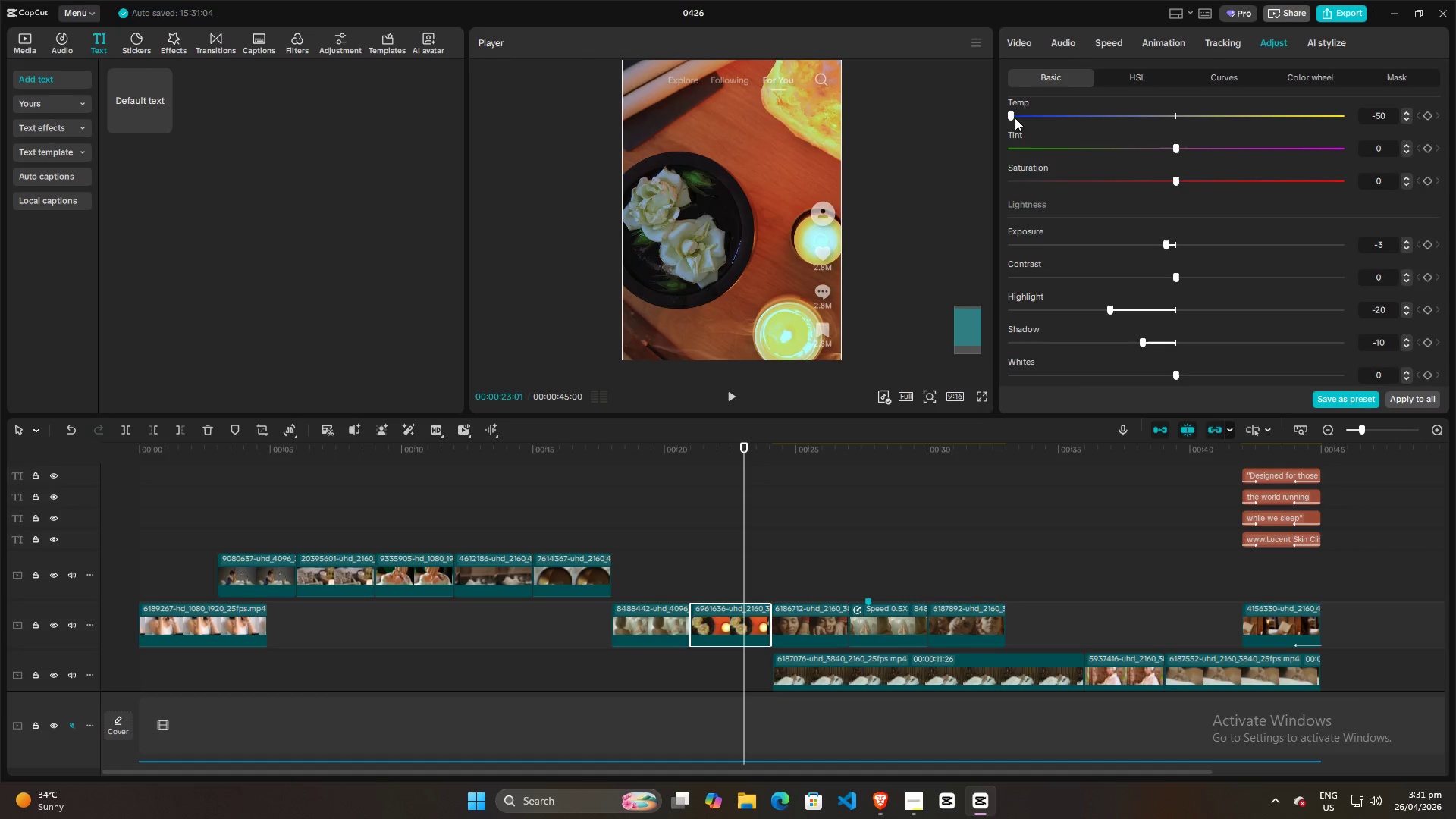 
left_click_drag(start_coordinate=[1010, 115], to_coordinate=[1140, 108])
 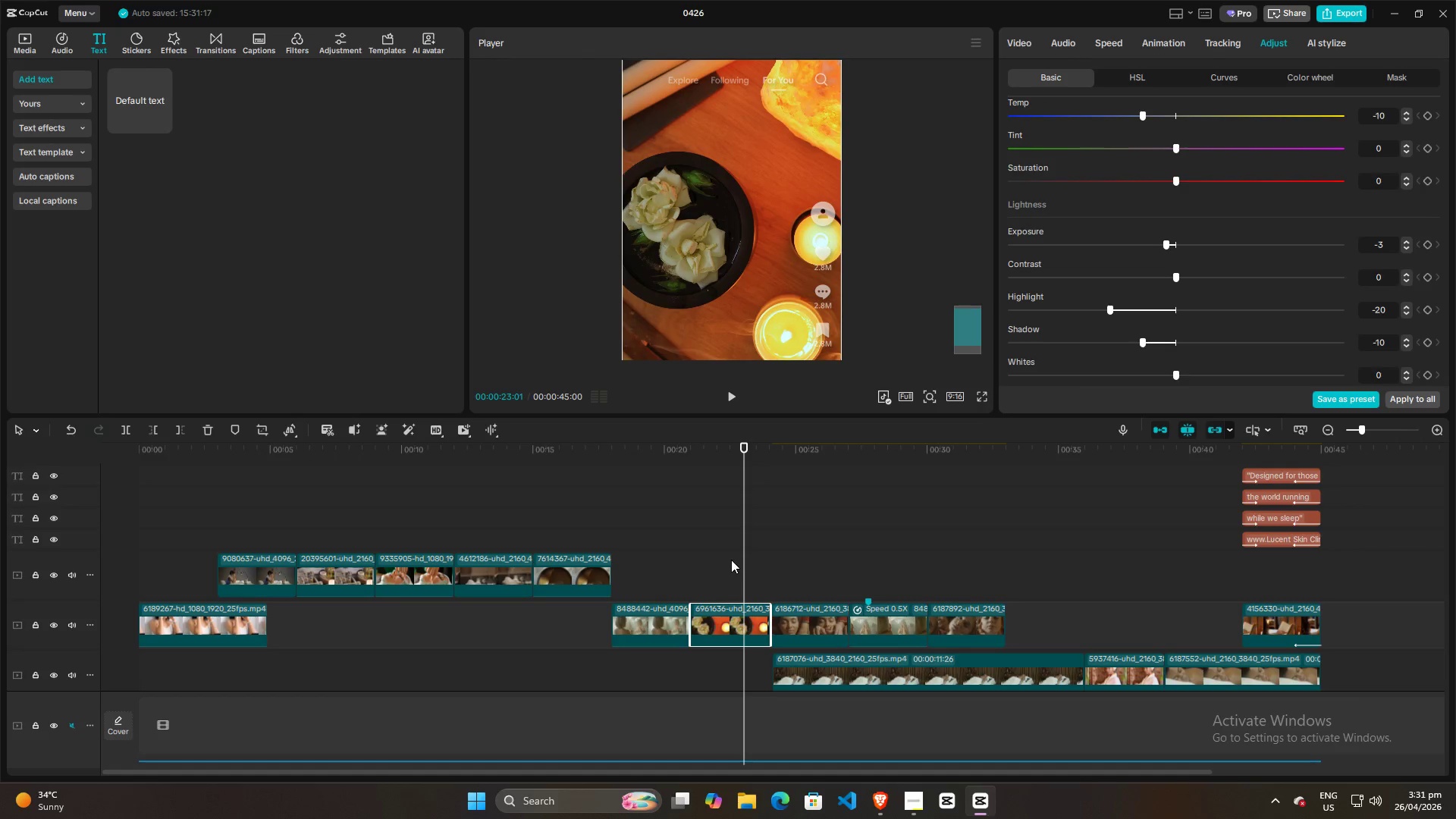 
left_click([730, 557])
 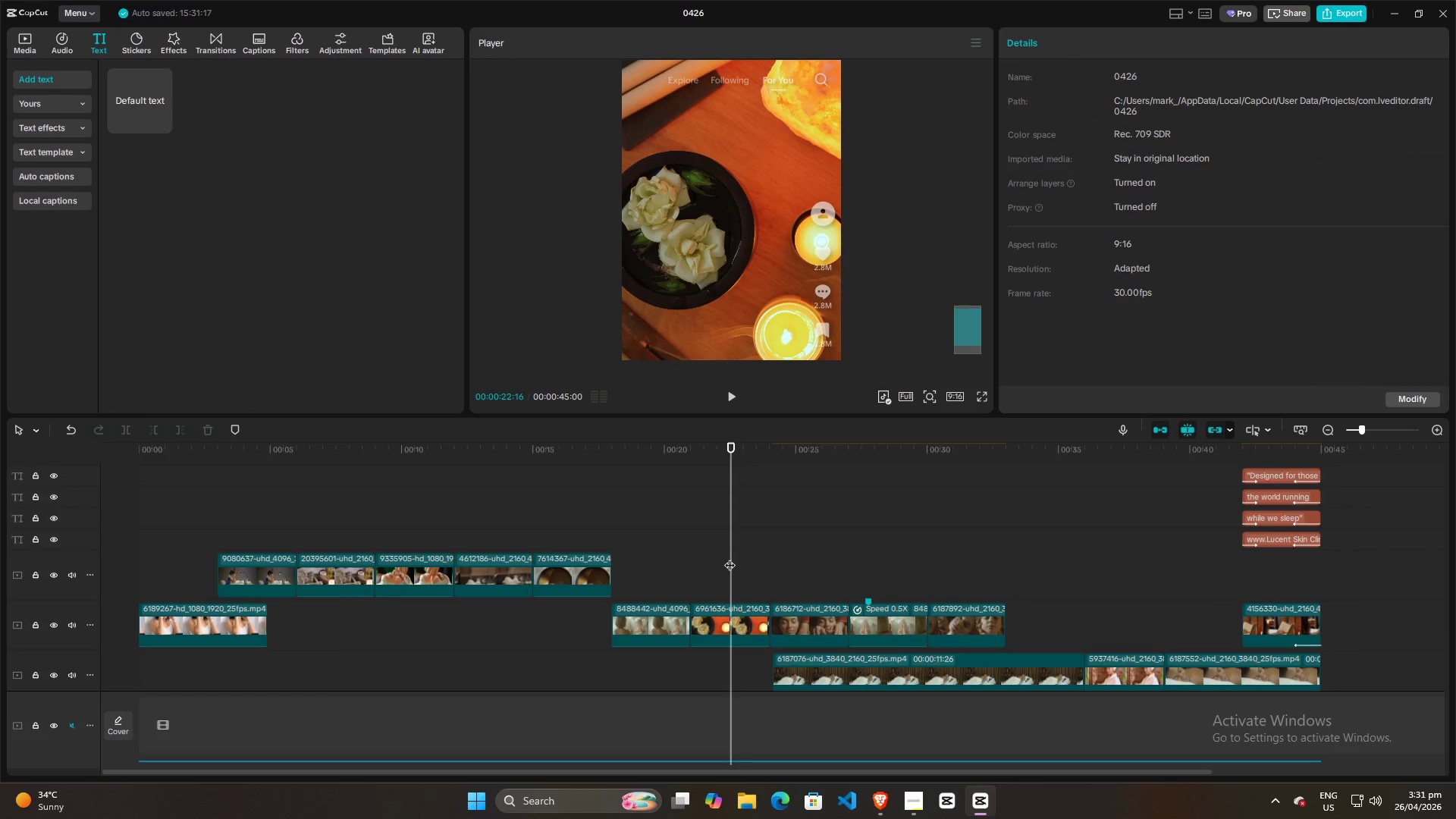 
left_click_drag(start_coordinate=[730, 557], to_coordinate=[750, 558])
 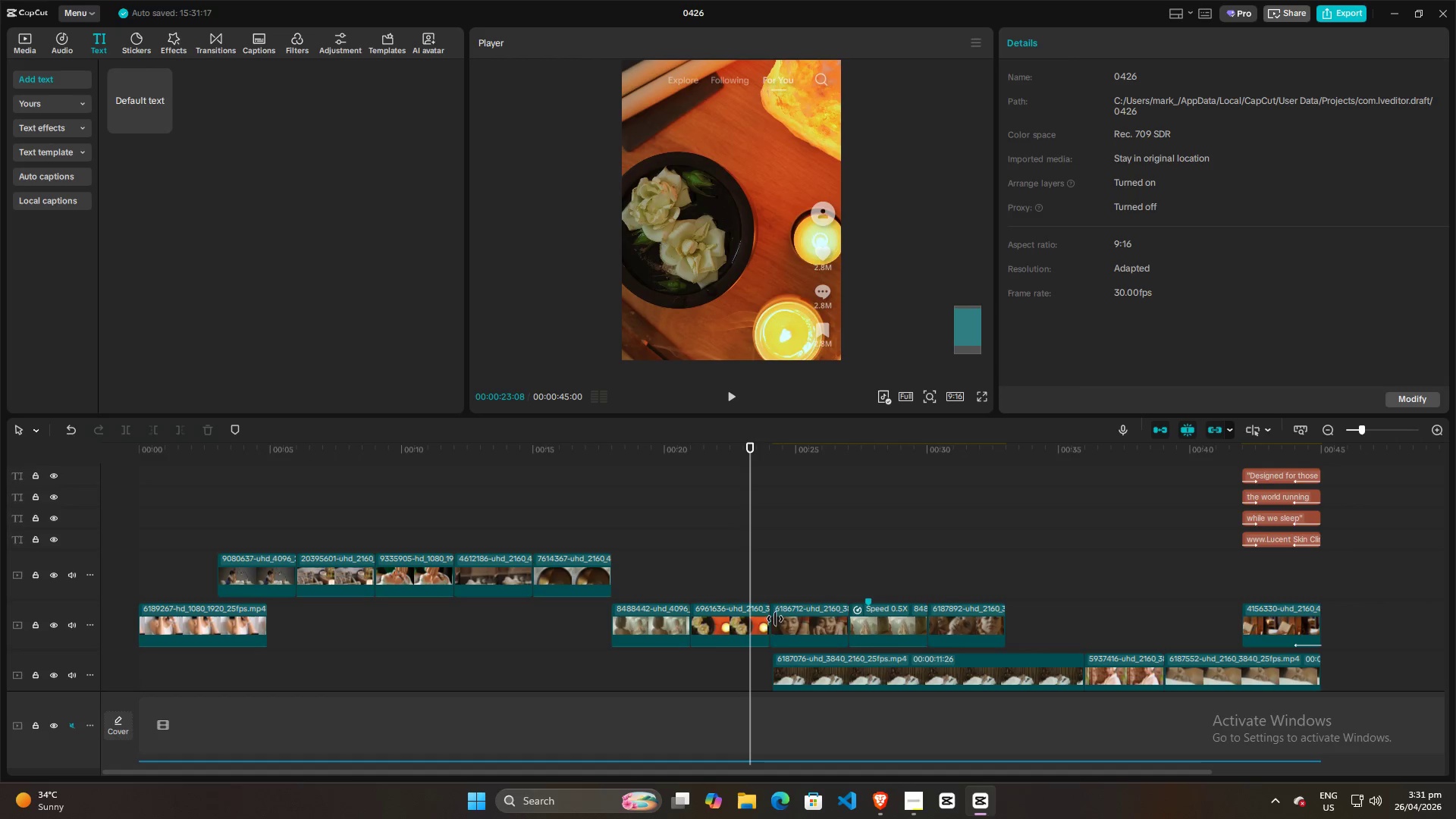 
left_click([713, 622])
 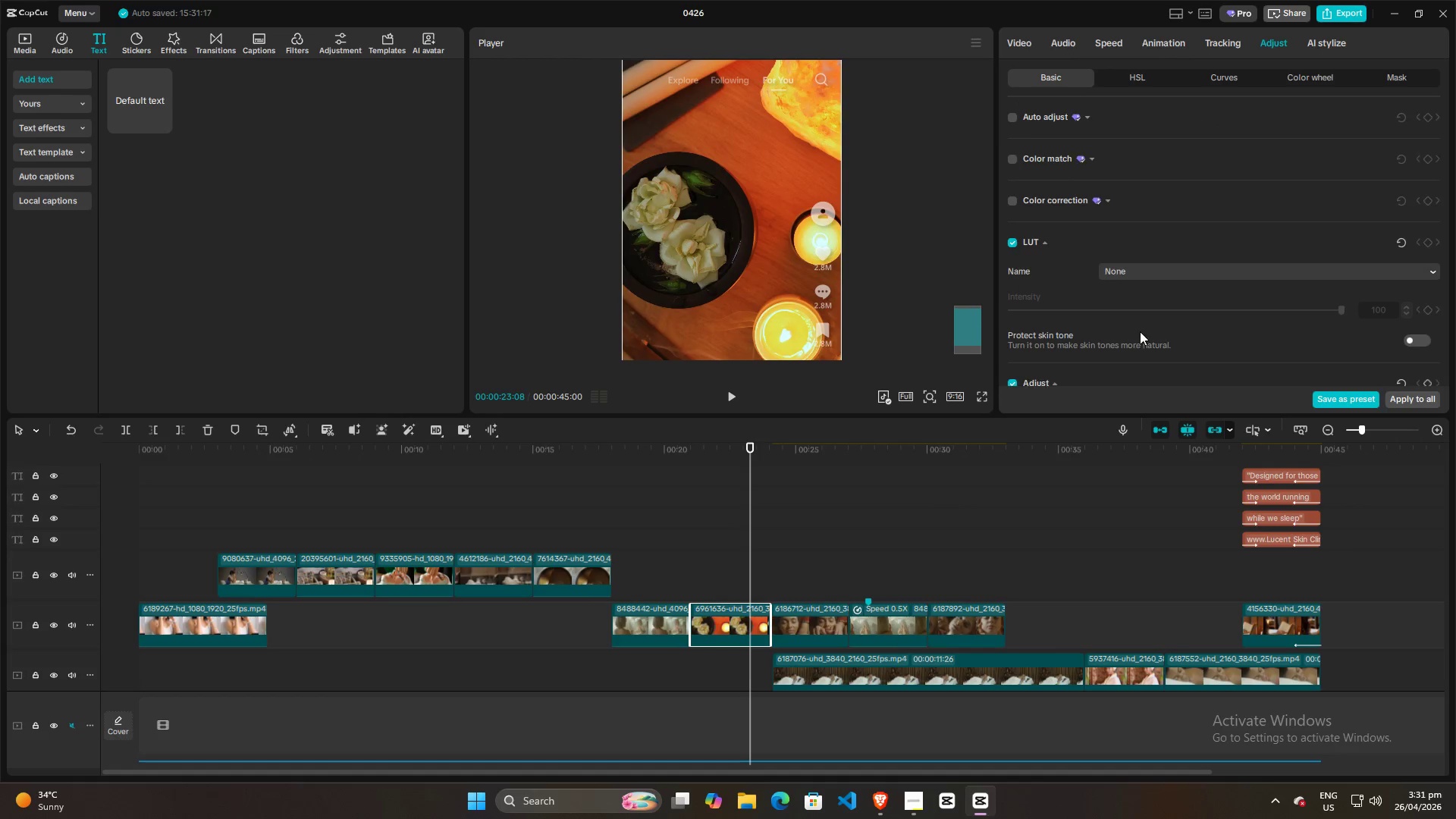 
scroll: coordinate [1142, 324], scroll_direction: down, amount: 15.0
 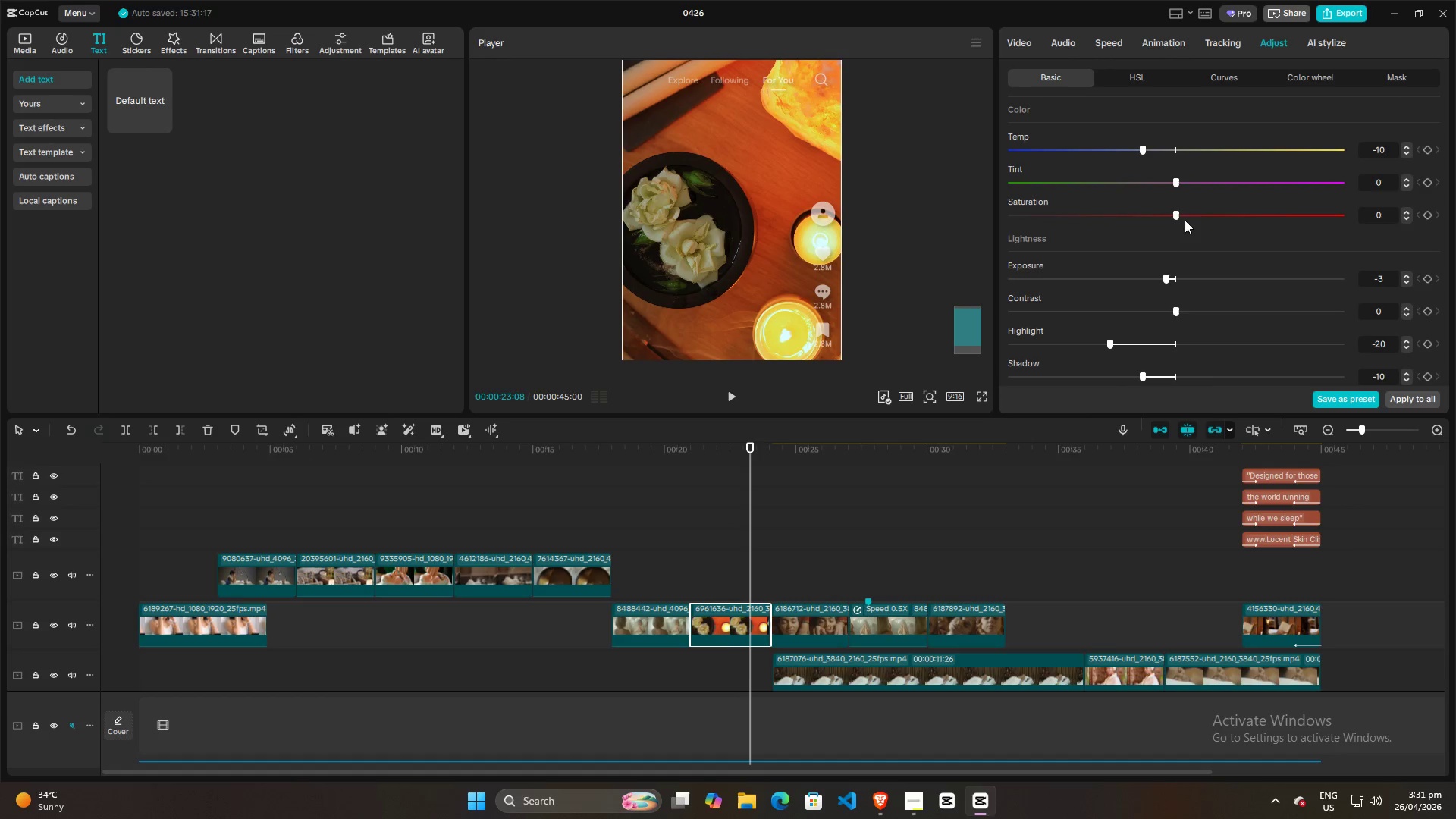 
left_click_drag(start_coordinate=[1178, 214], to_coordinate=[1128, 217])
 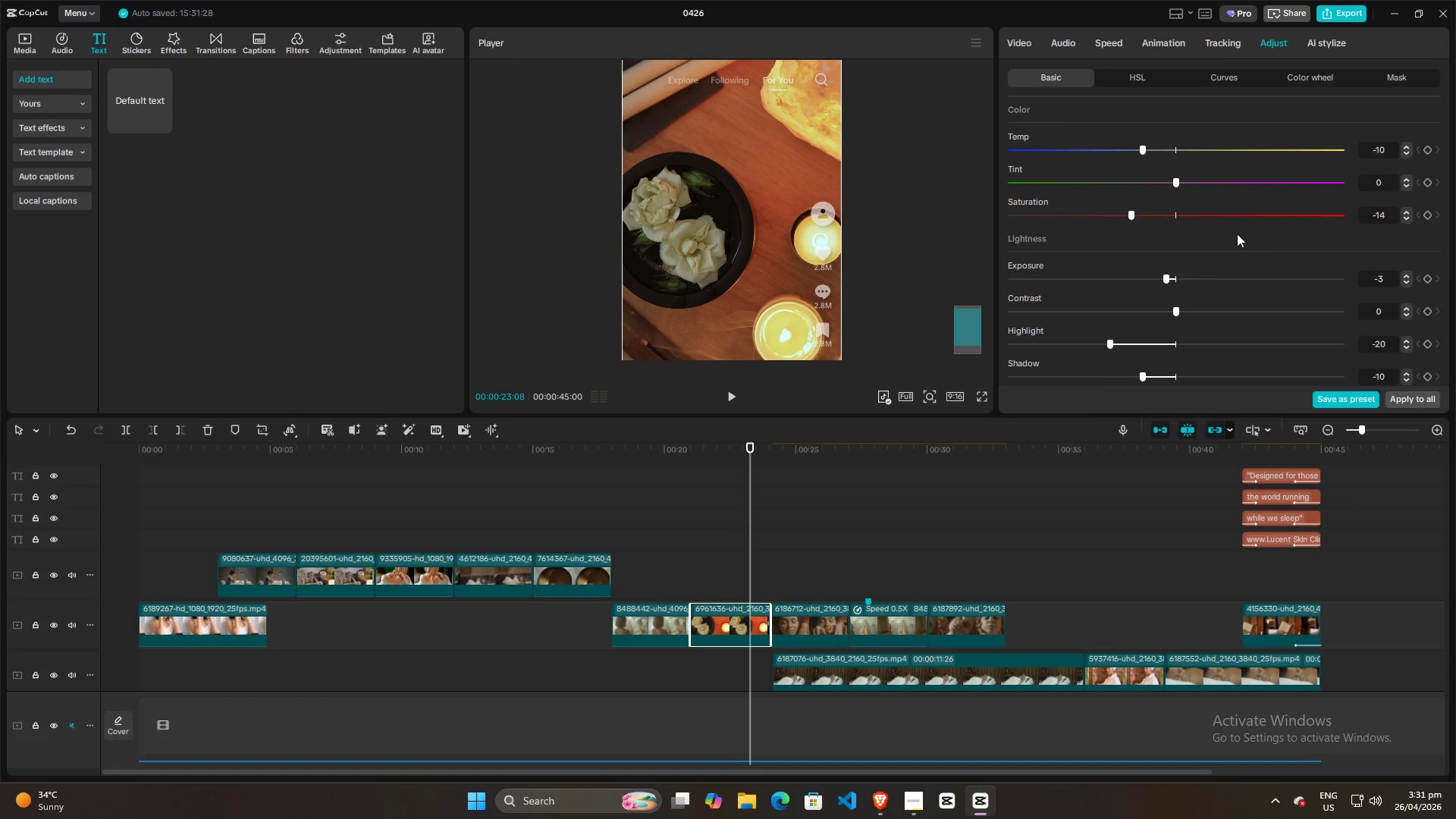 
scroll: coordinate [1234, 234], scroll_direction: up, amount: 4.0
 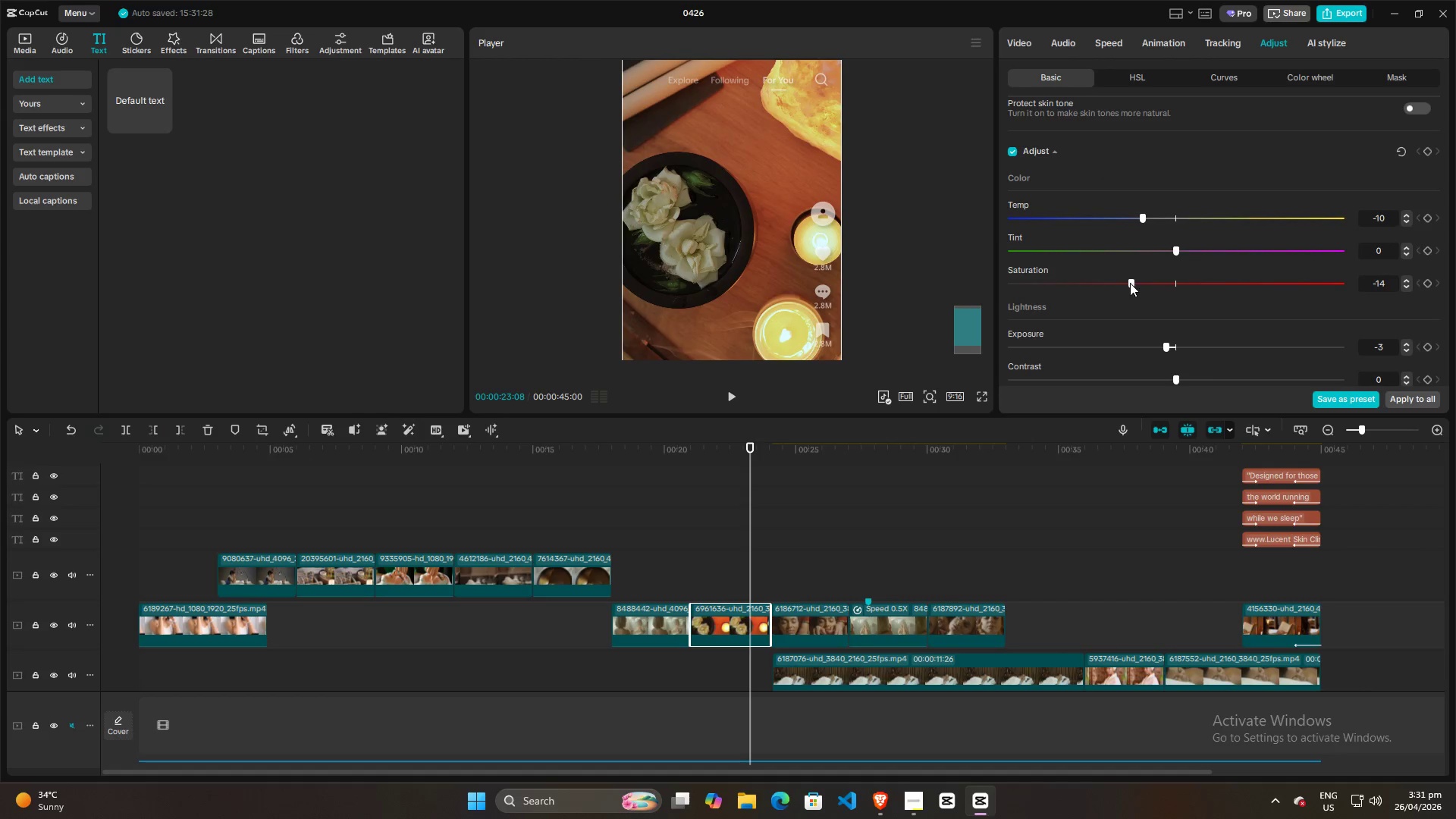 
left_click_drag(start_coordinate=[1141, 219], to_coordinate=[1207, 215])
 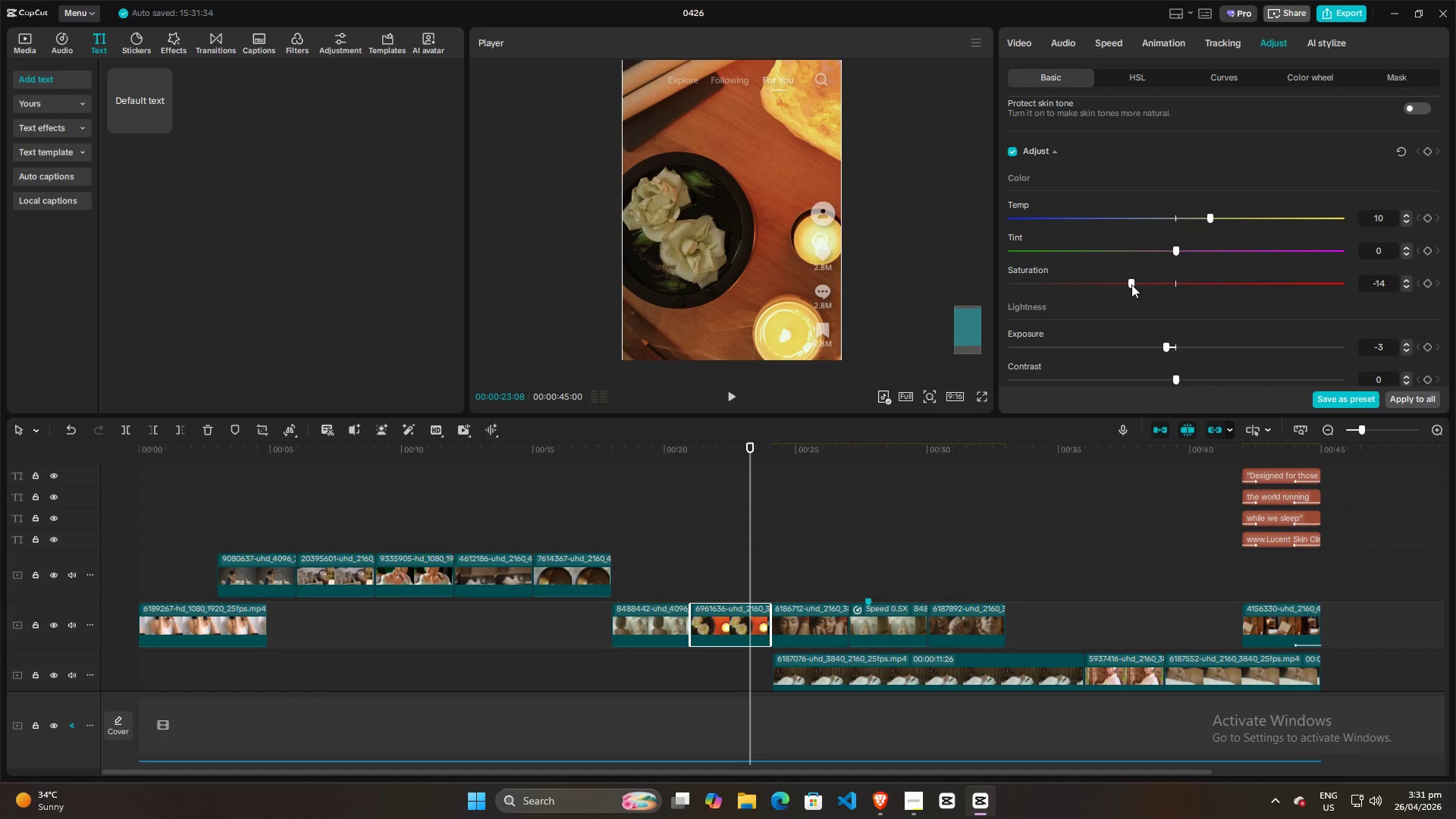 
left_click_drag(start_coordinate=[1131, 284], to_coordinate=[1125, 275])
 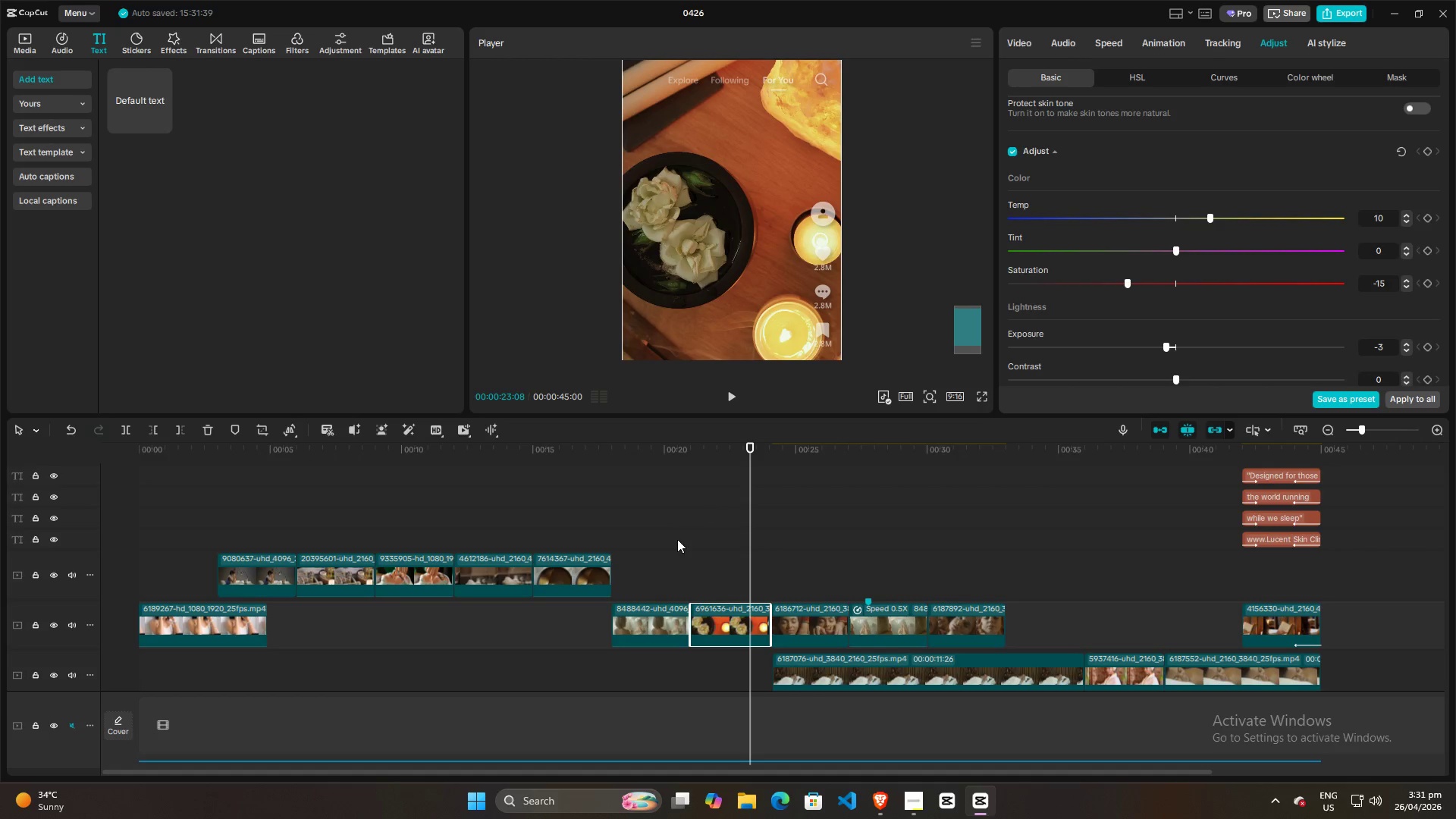 
left_click([671, 545])
 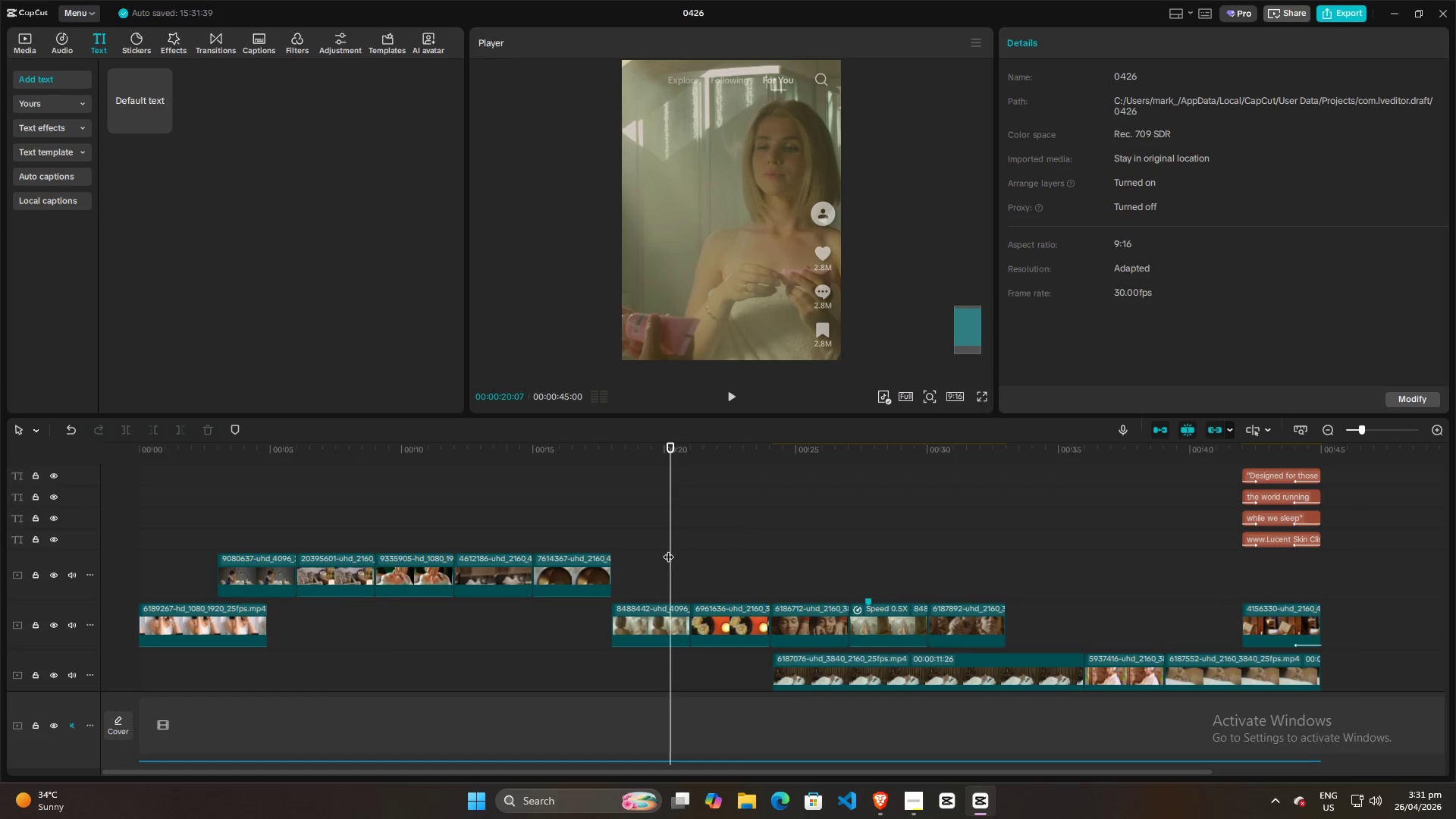 
key(Space)
 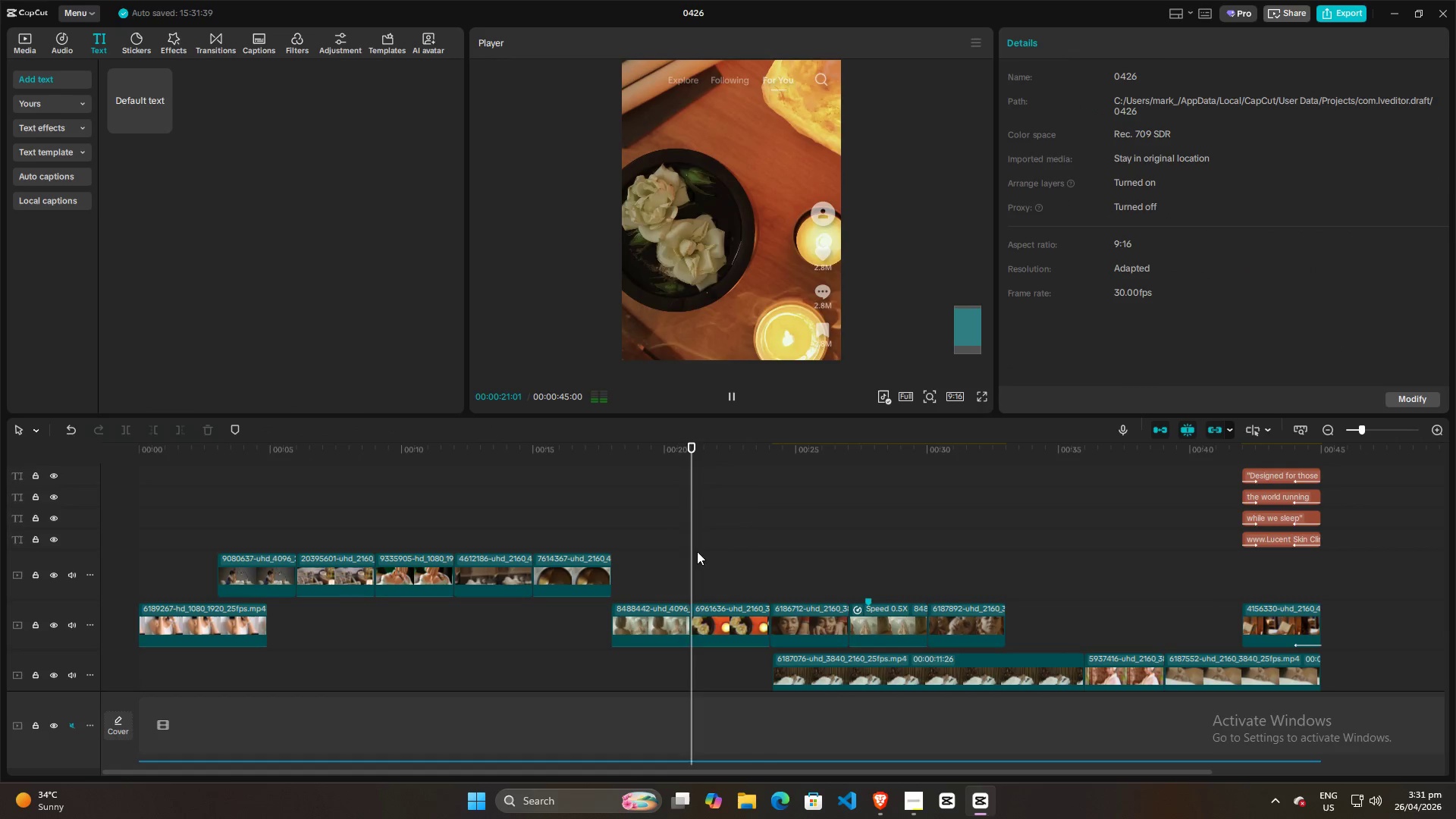 
key(Space)
 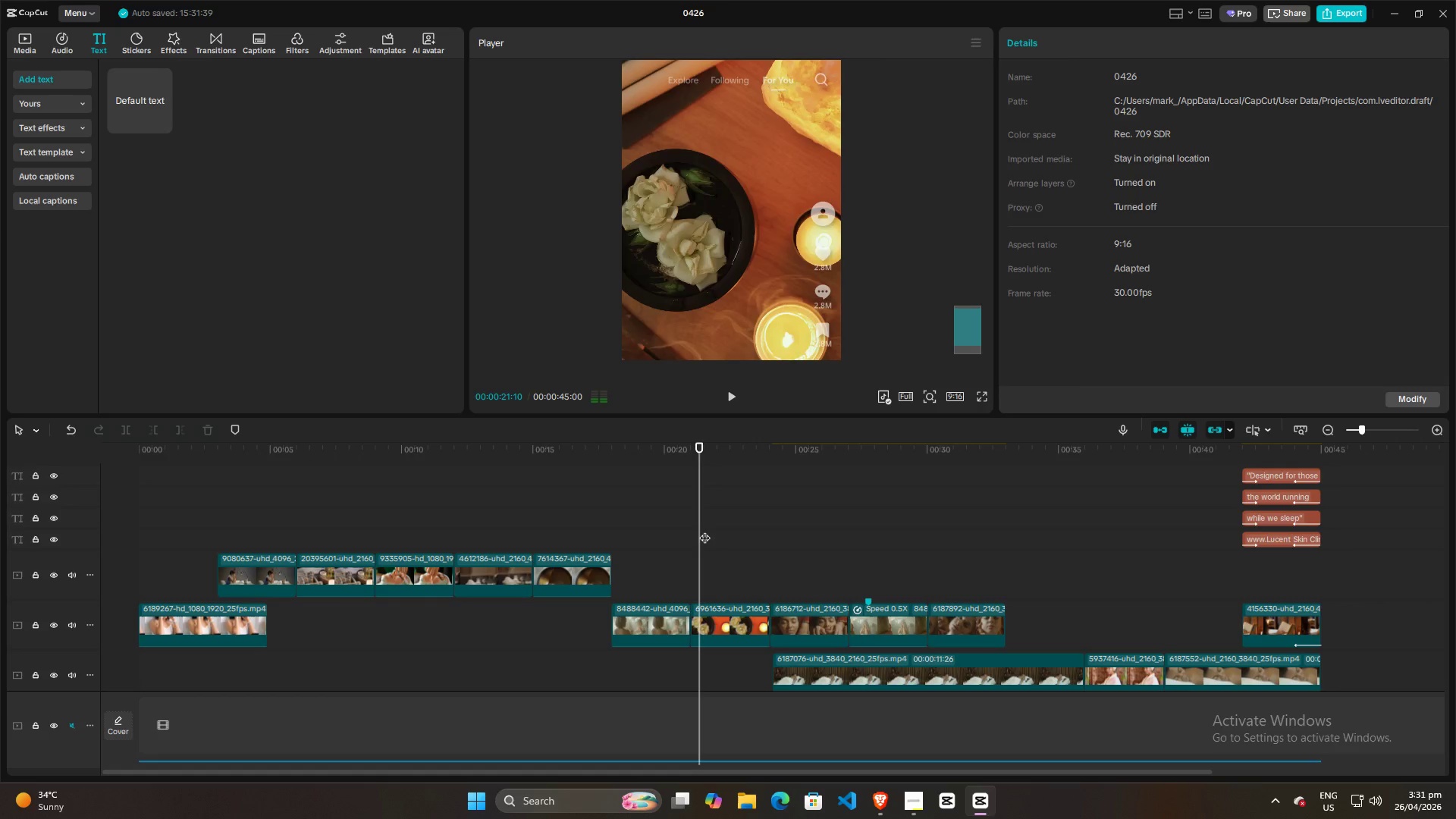 
left_click_drag(start_coordinate=[704, 530], to_coordinate=[720, 530])
 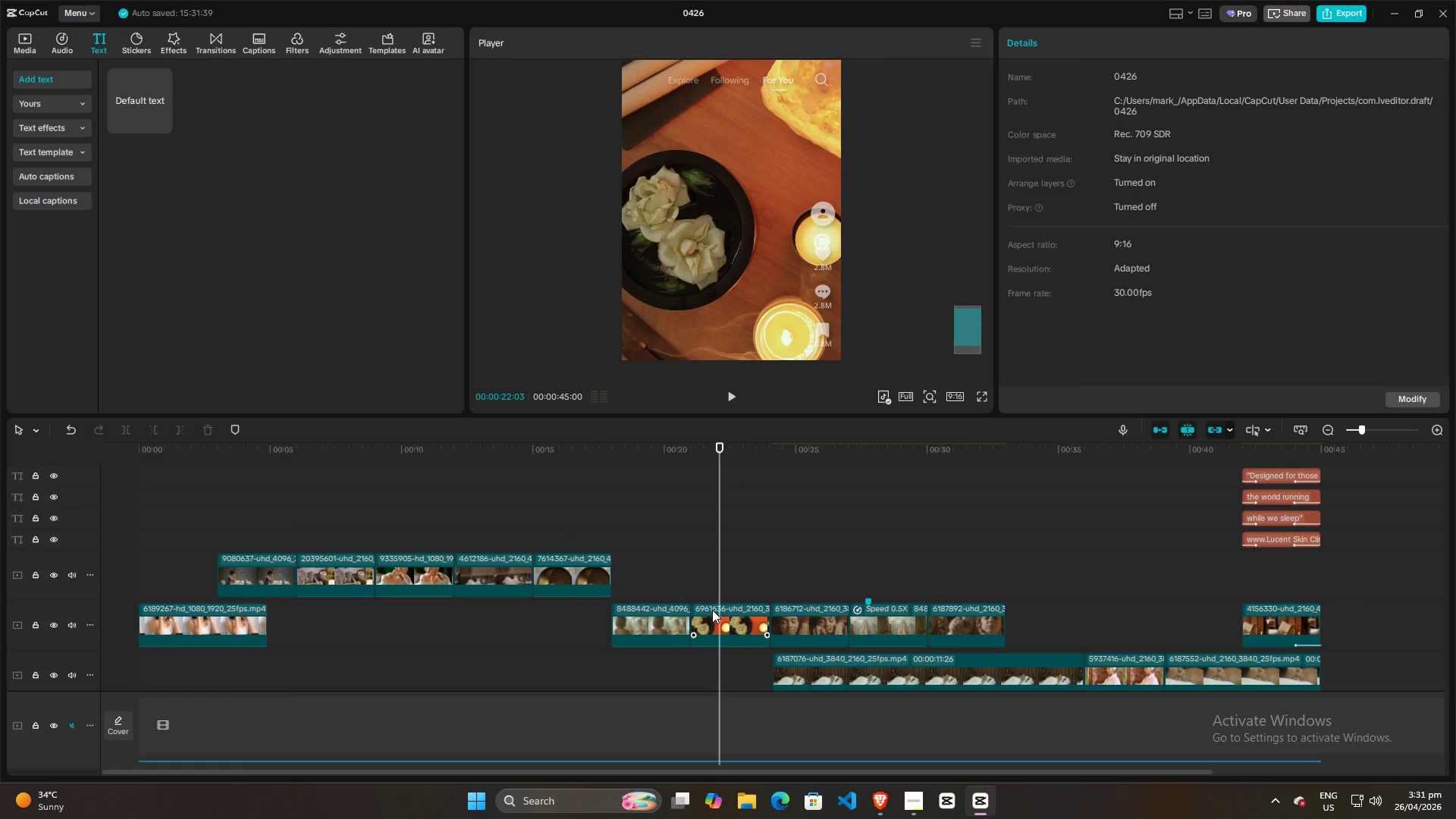 
left_click([712, 610])
 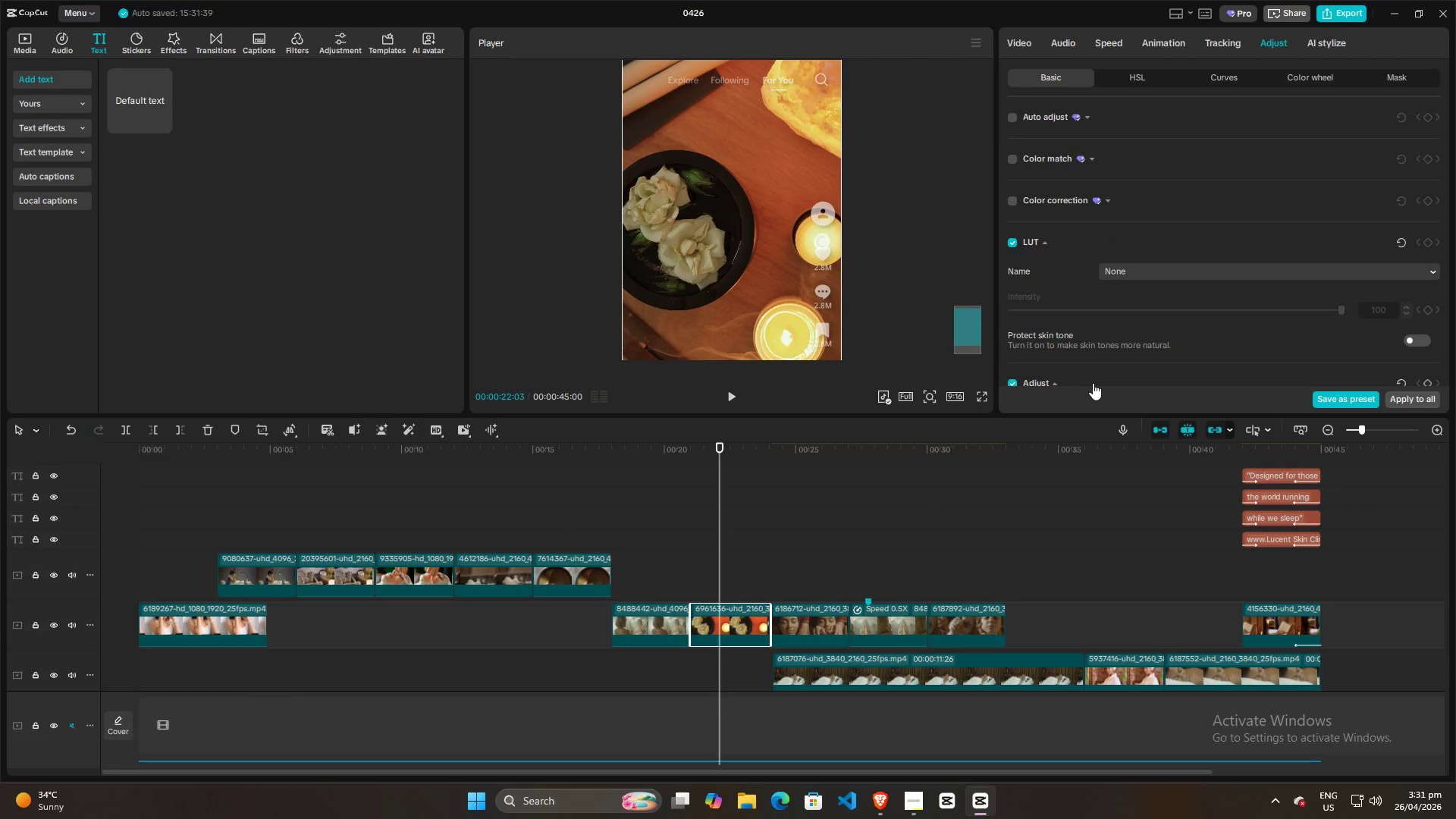 
scroll: coordinate [1103, 347], scroll_direction: down, amount: 17.0
 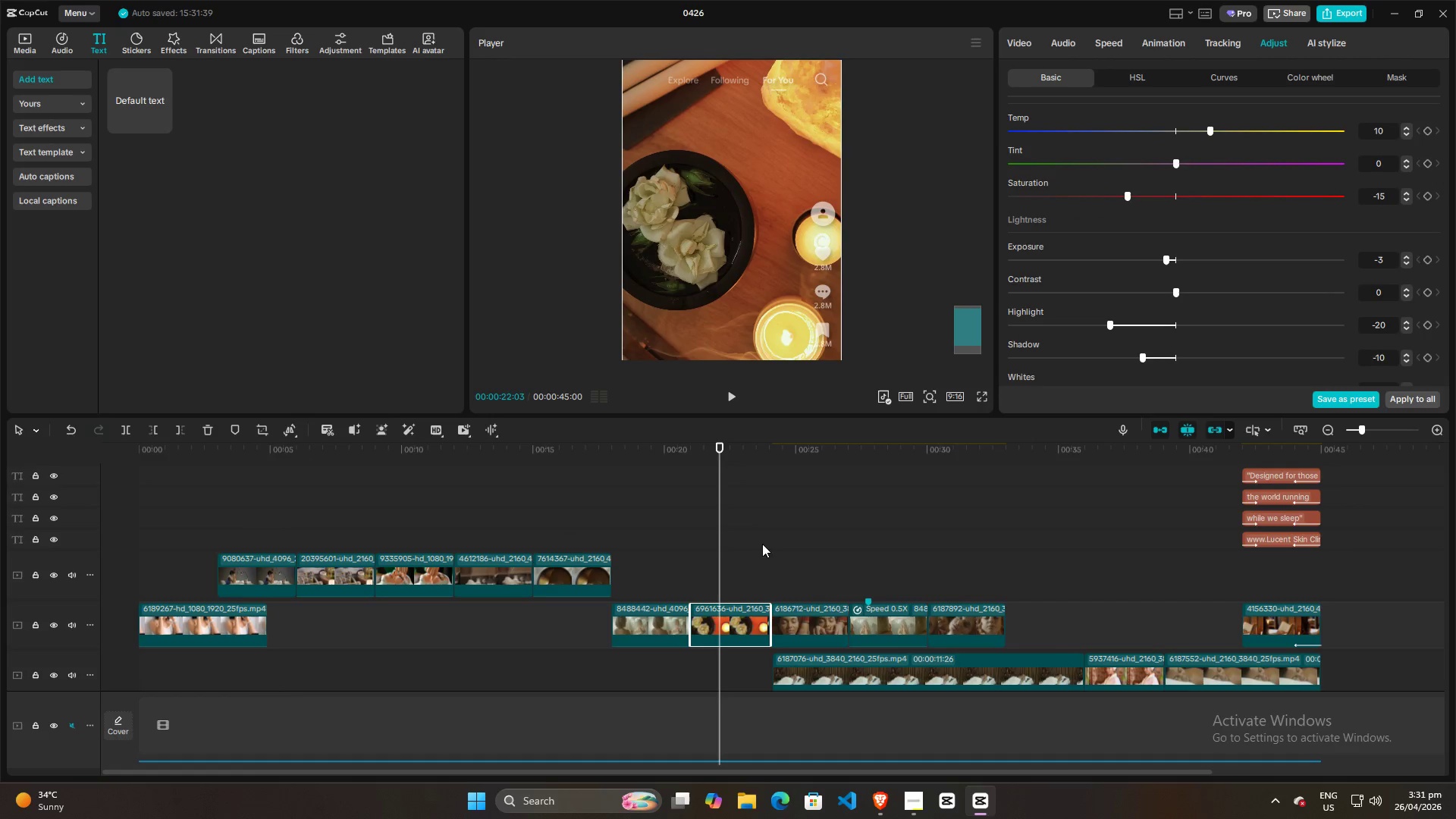 
left_click([776, 551])
 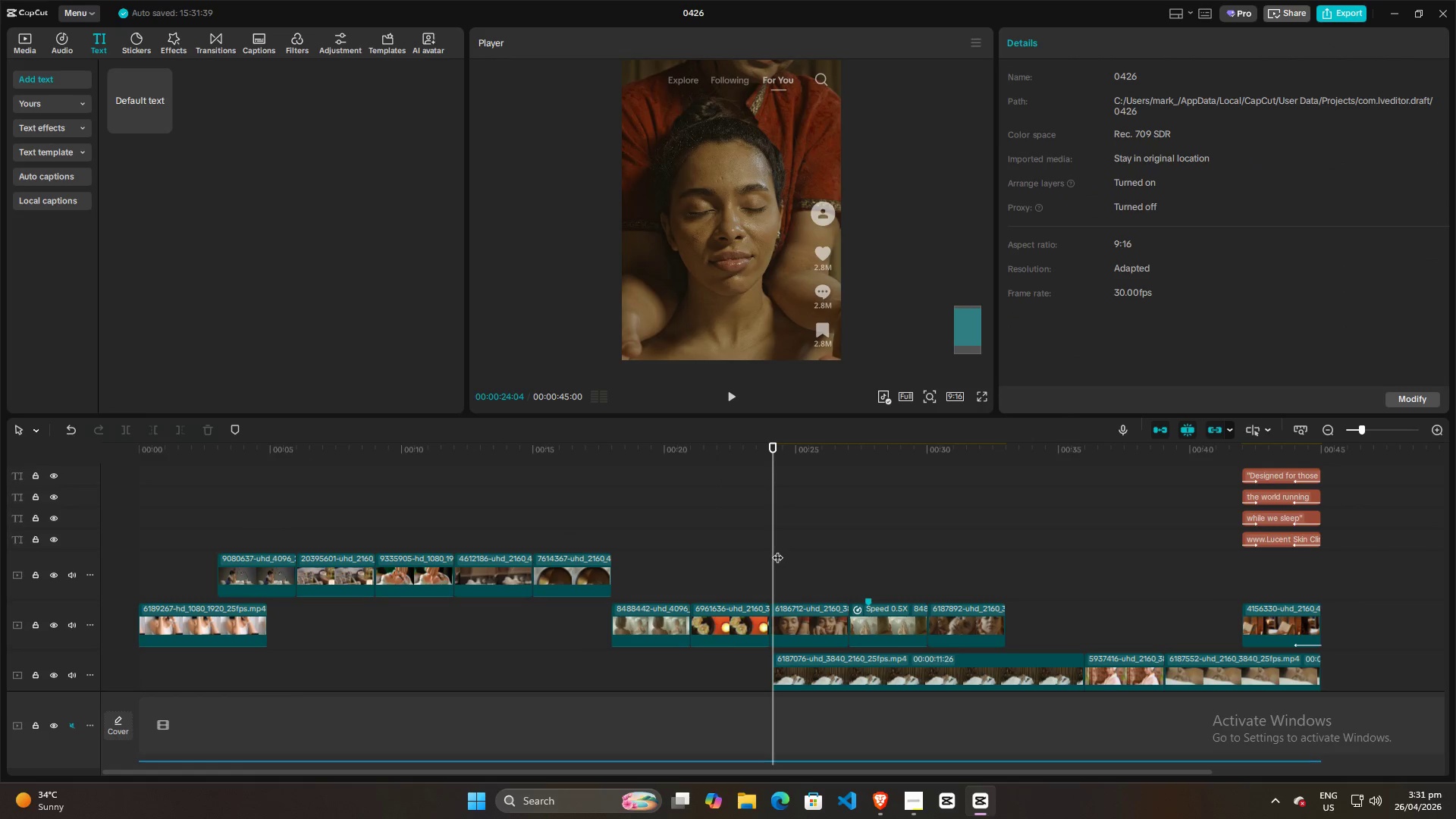 
left_click_drag(start_coordinate=[776, 548], to_coordinate=[792, 544])
 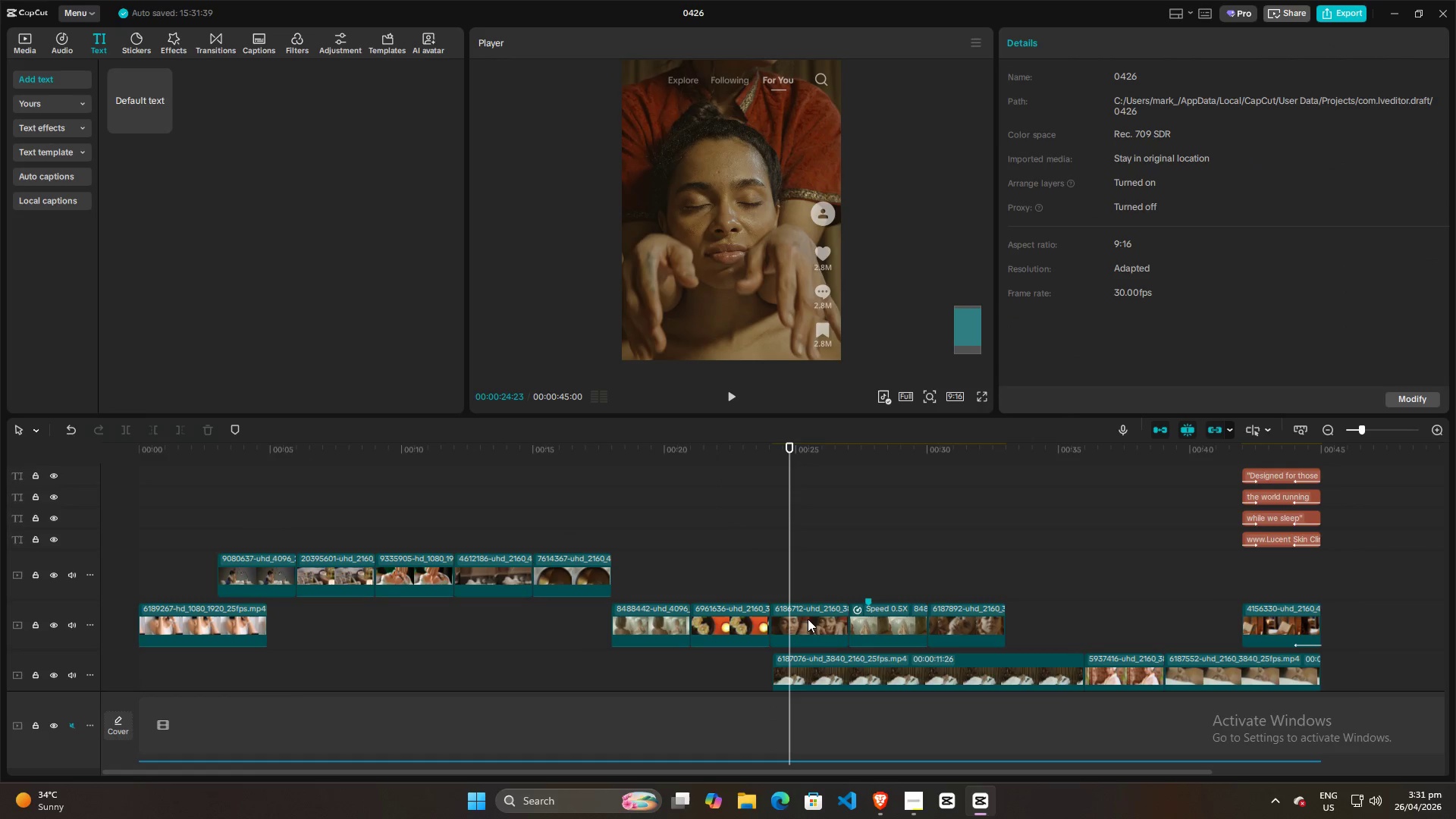 
left_click([808, 620])
 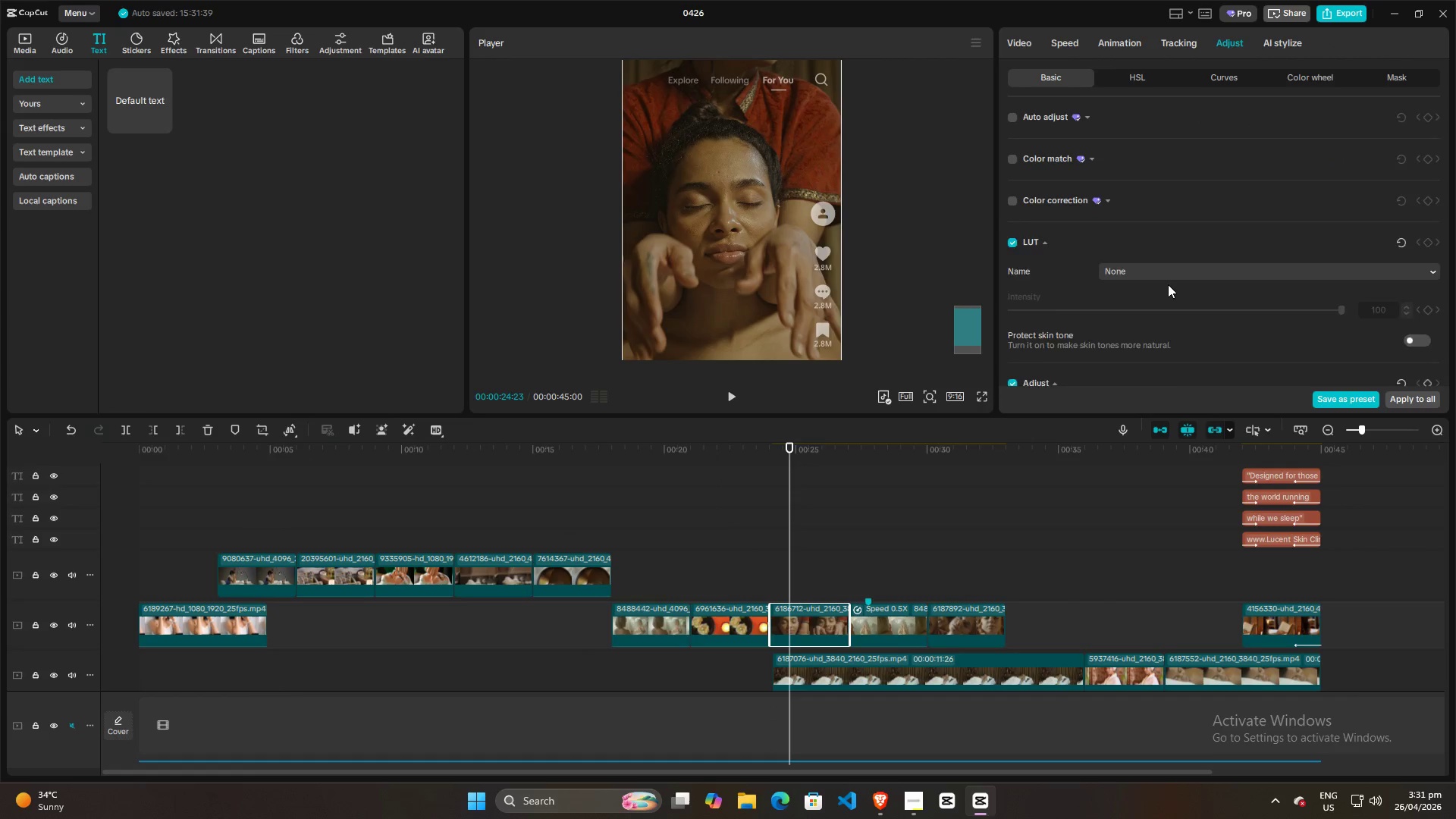 
scroll: coordinate [1173, 290], scroll_direction: down, amount: 19.0
 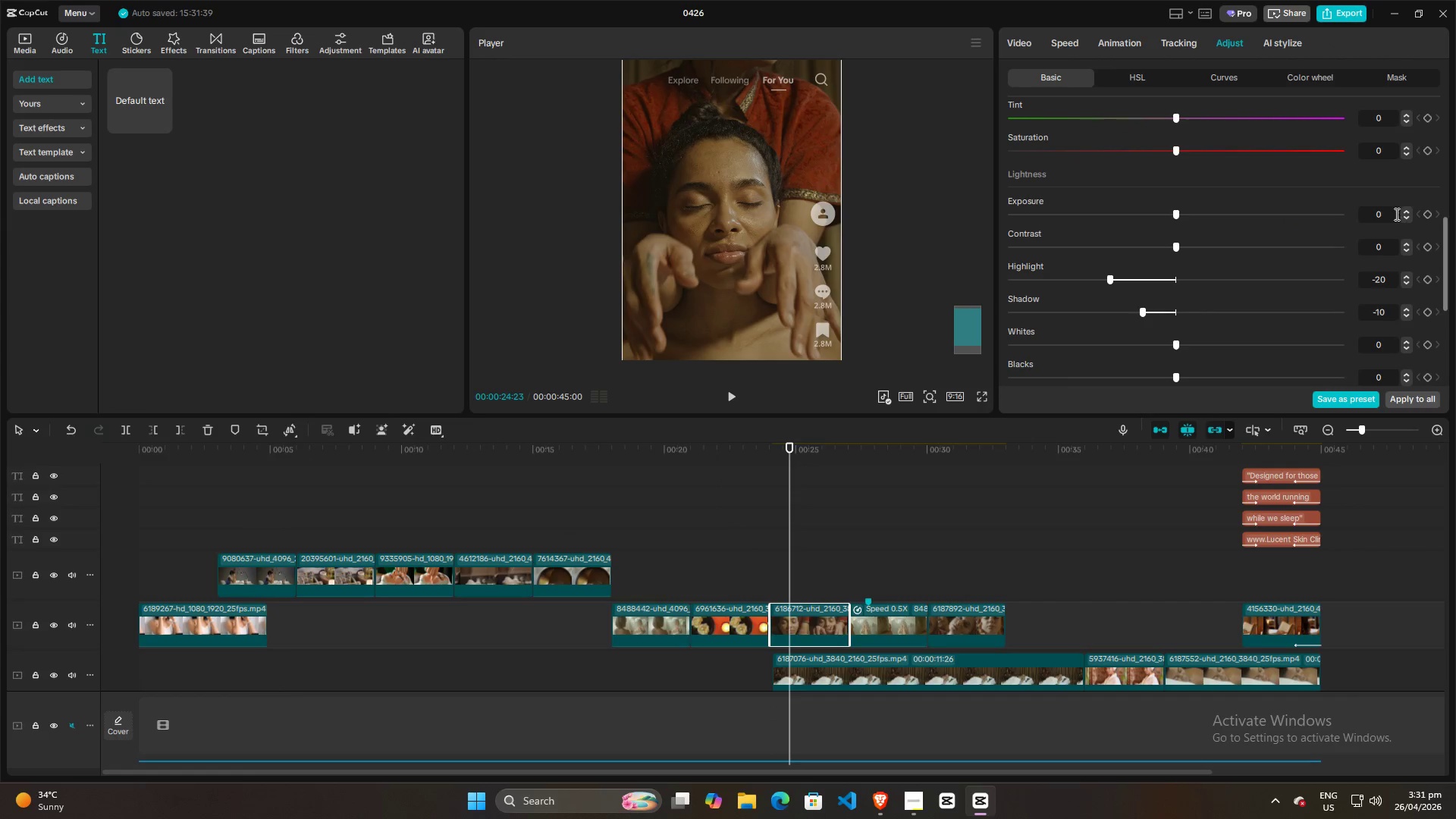 
left_click([1390, 215])
 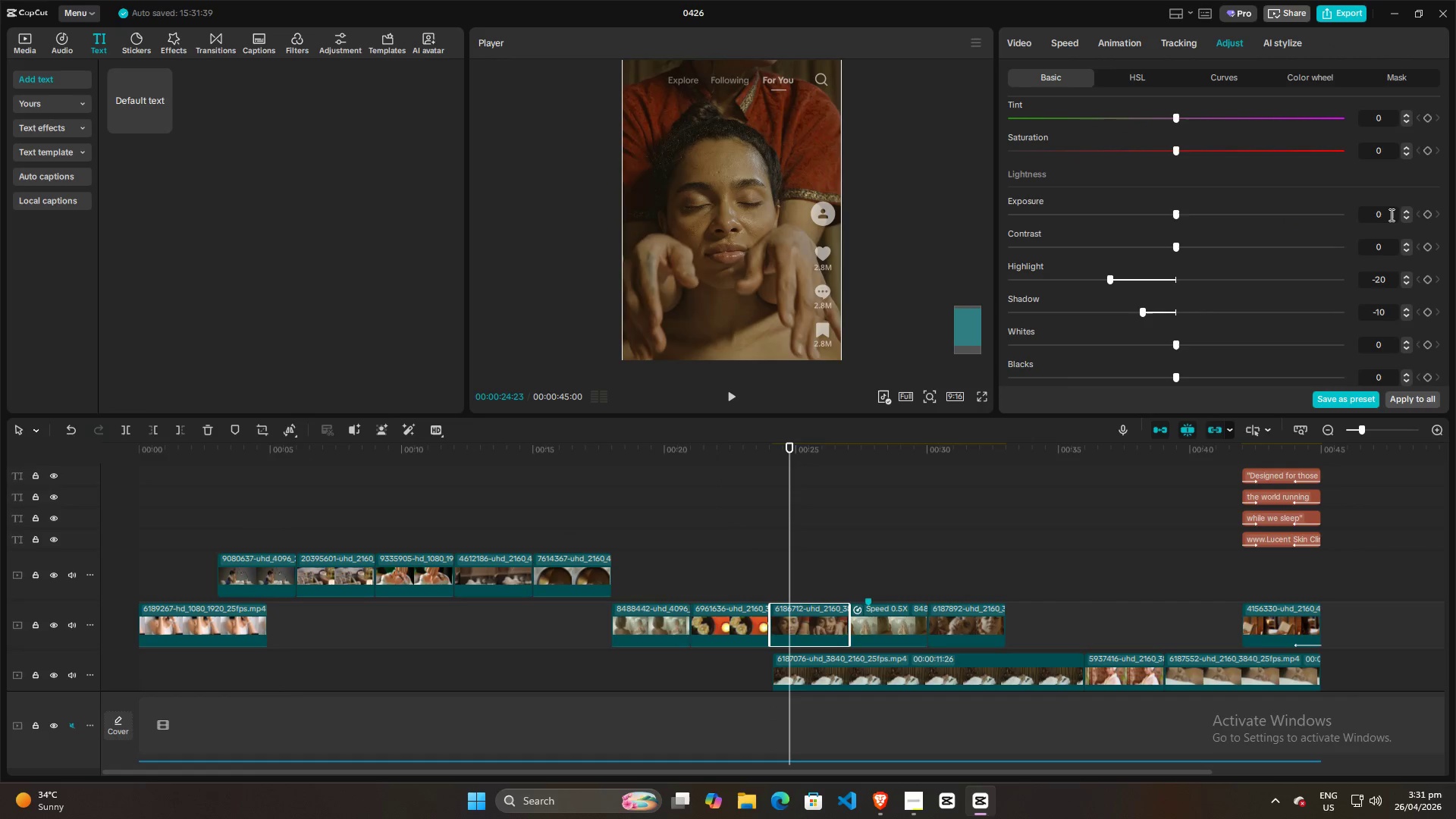 
scroll: coordinate [1389, 215], scroll_direction: down, amount: 3.0
 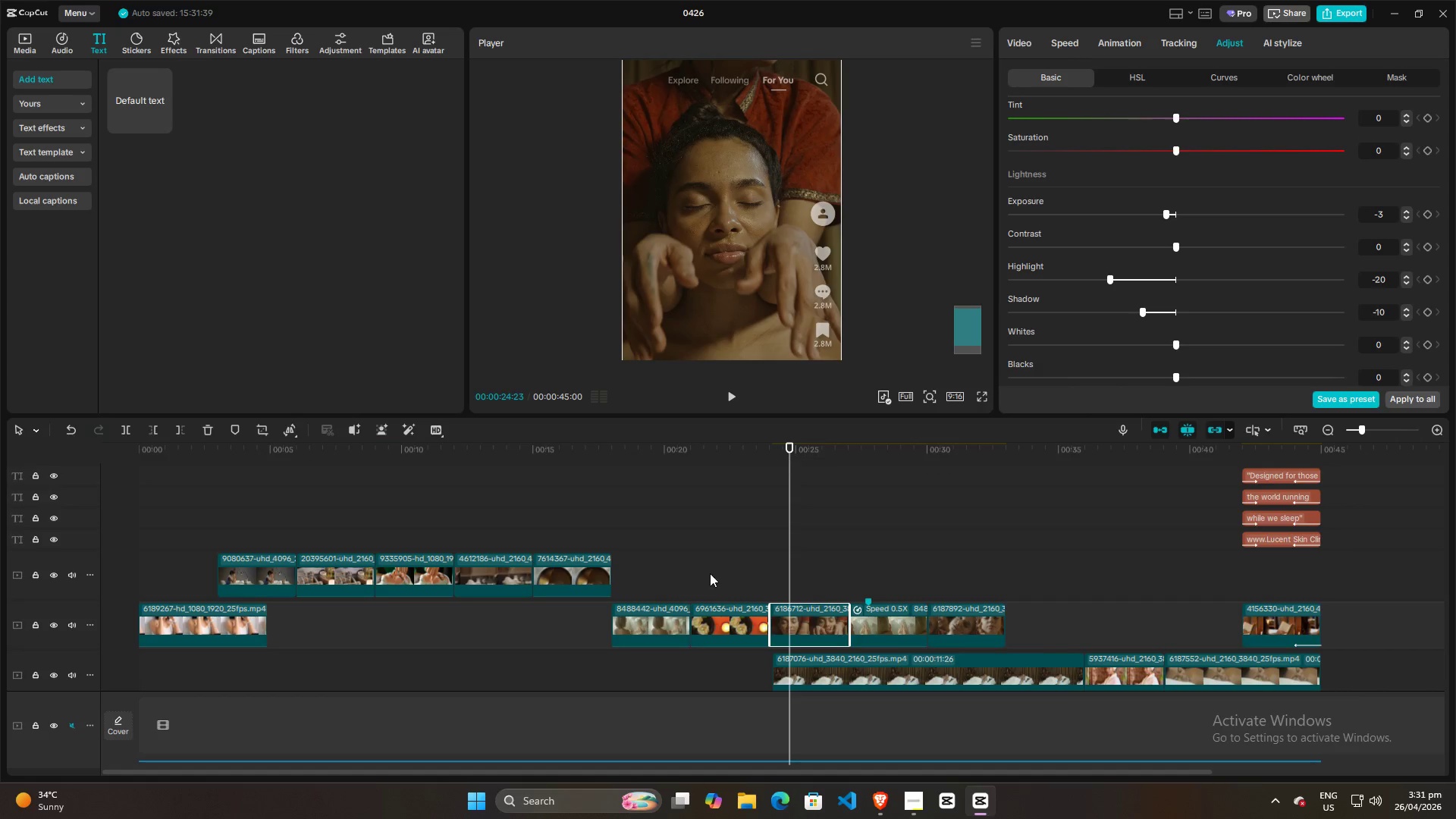 
left_click([656, 558])
 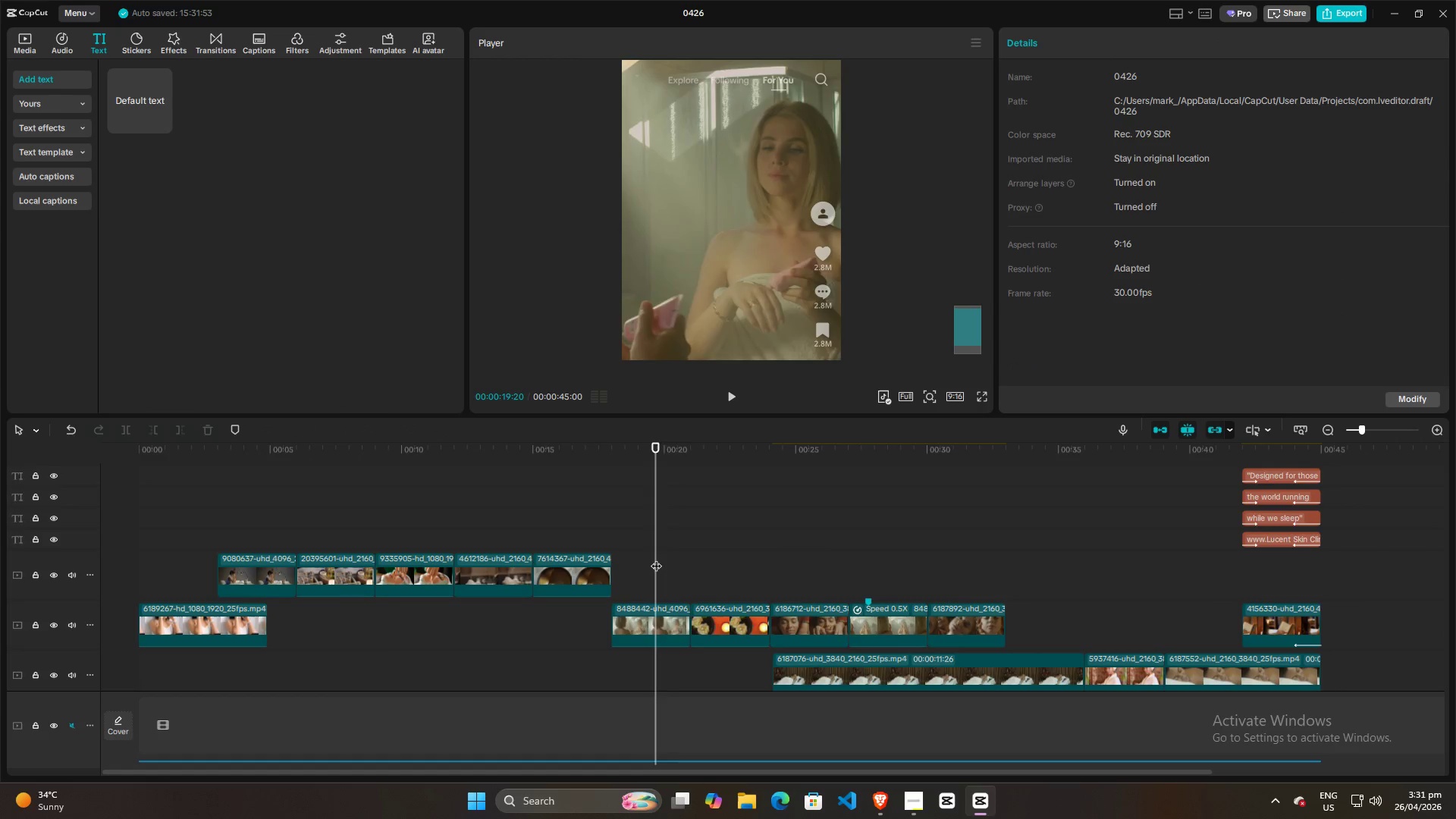 
left_click_drag(start_coordinate=[656, 558], to_coordinate=[846, 551])
 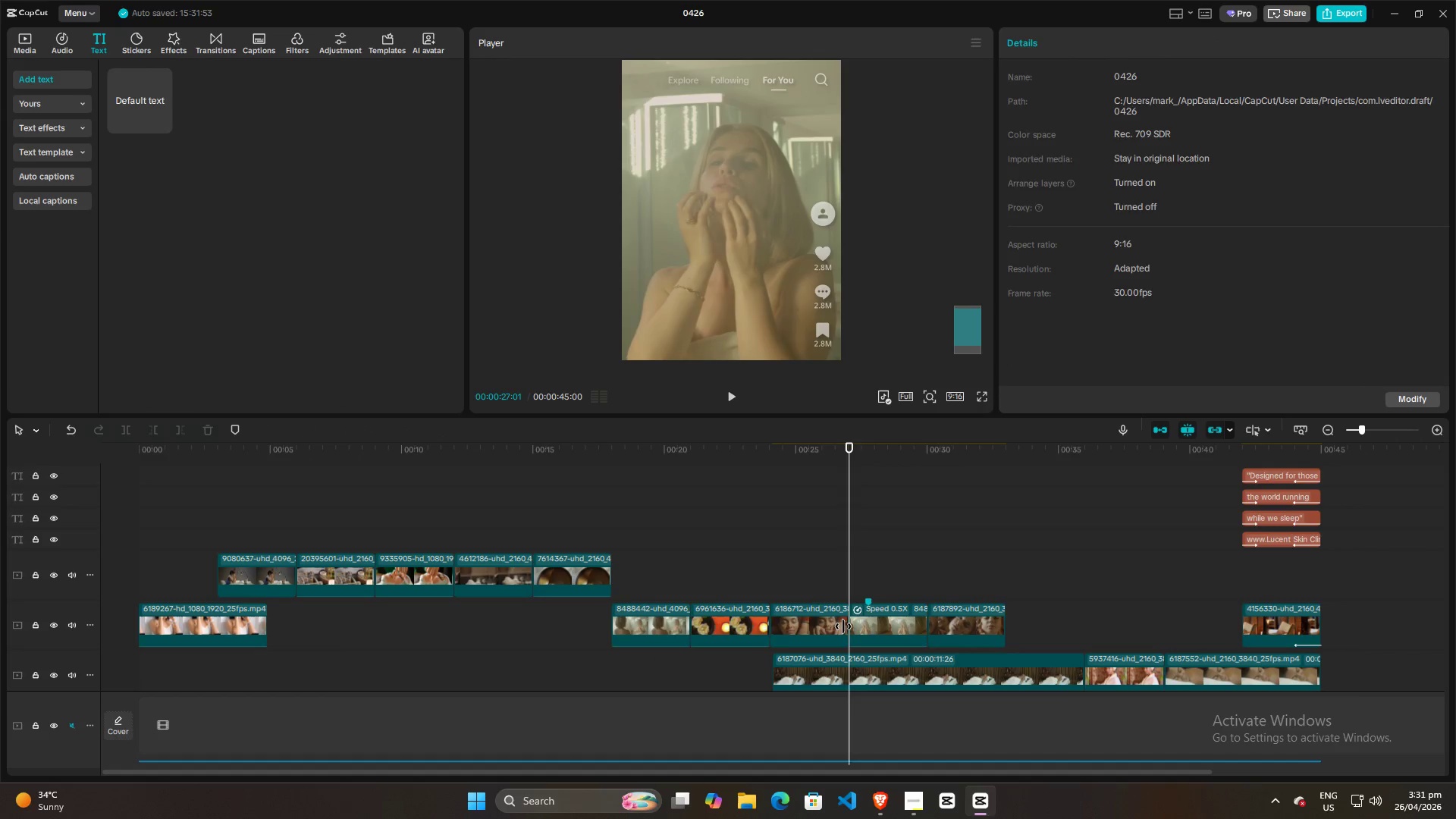 
left_click([843, 626])
 